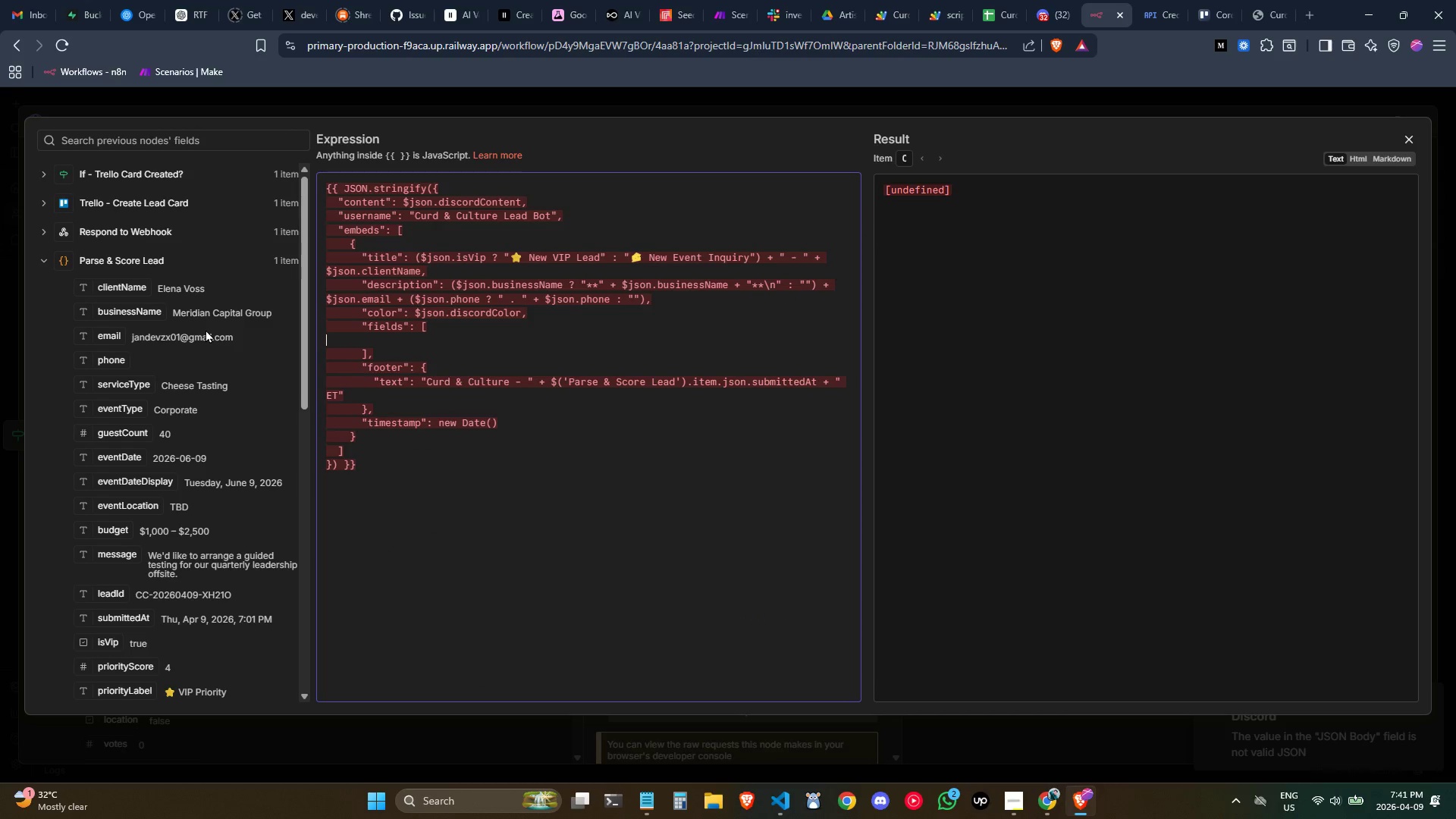 
scroll: coordinate [403, 565], scroll_direction: up, amount: 4.0
 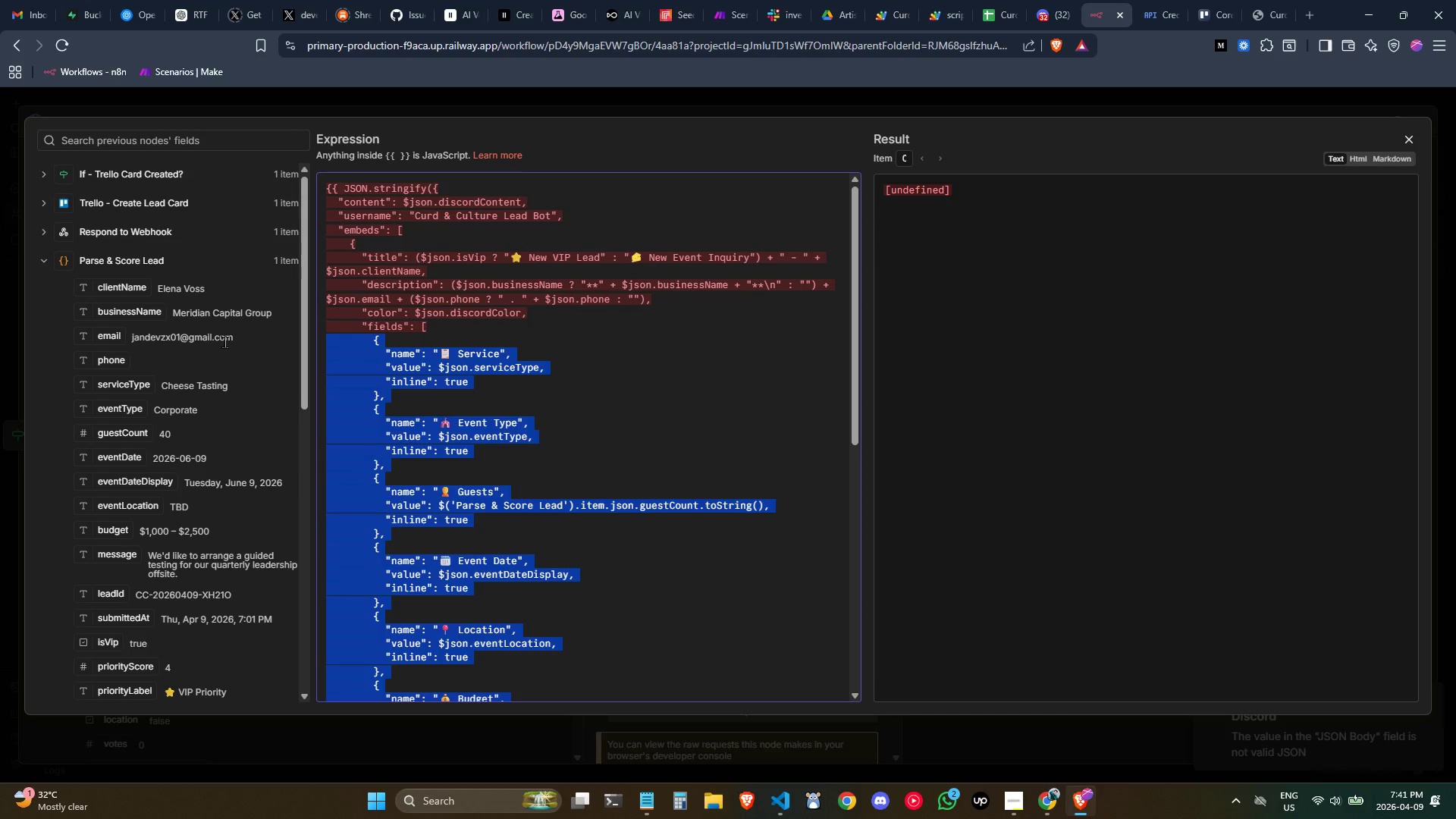 
key(Backspace)
 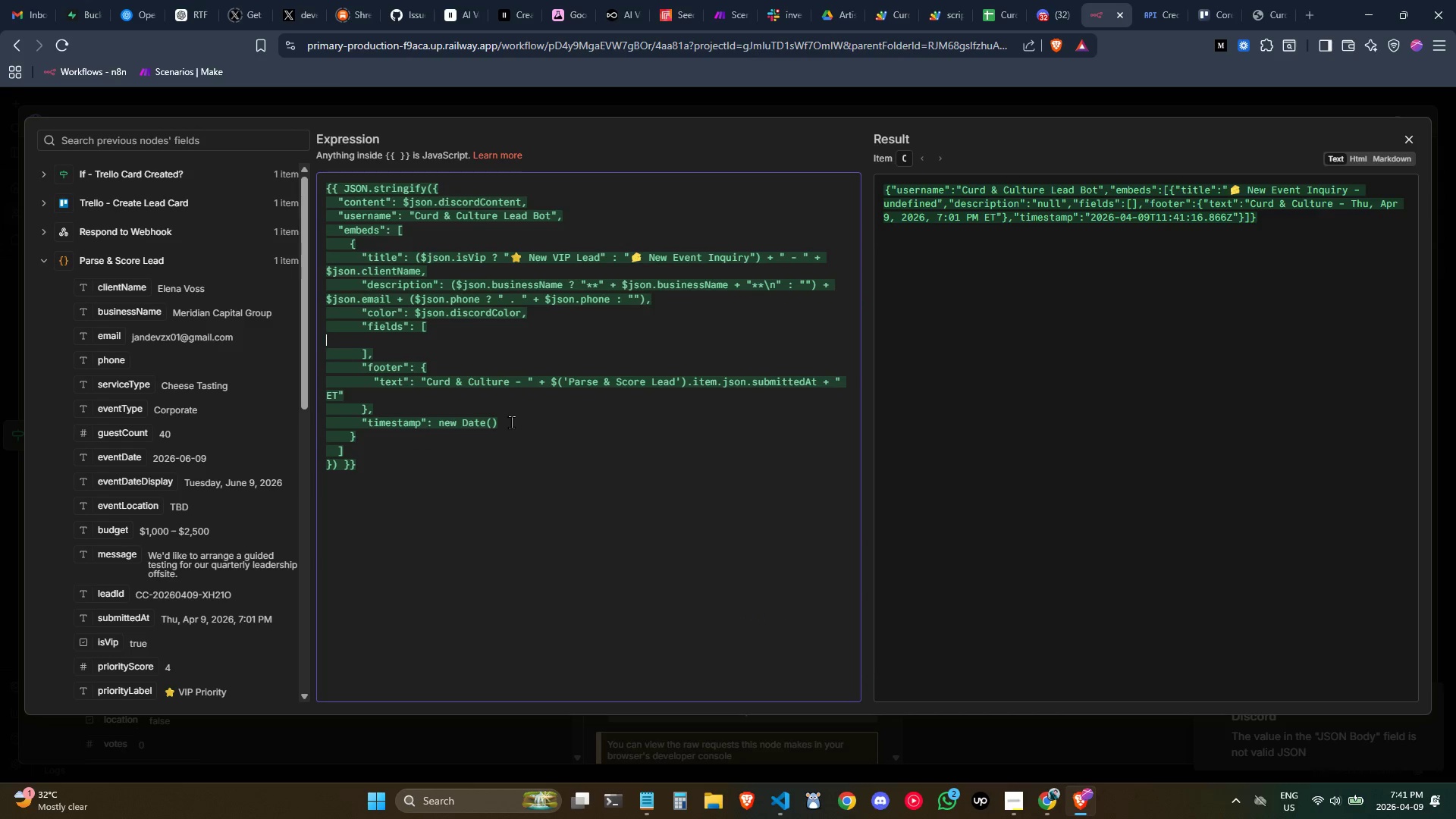 
type(.toS)
key(Backspace)
key(Backspace)
key(Backspace)
key(Backspace)
 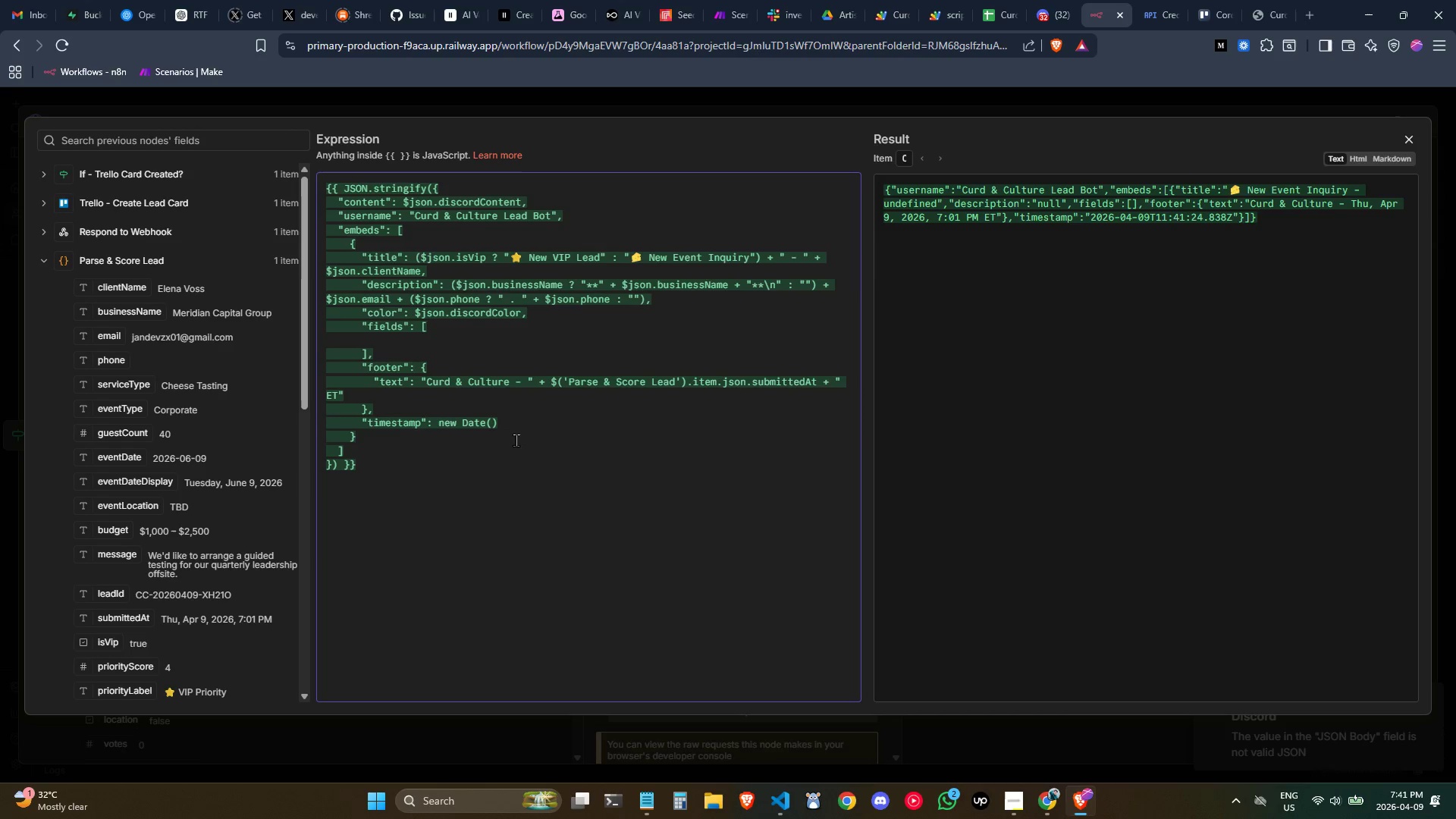 
wait(9.33)
 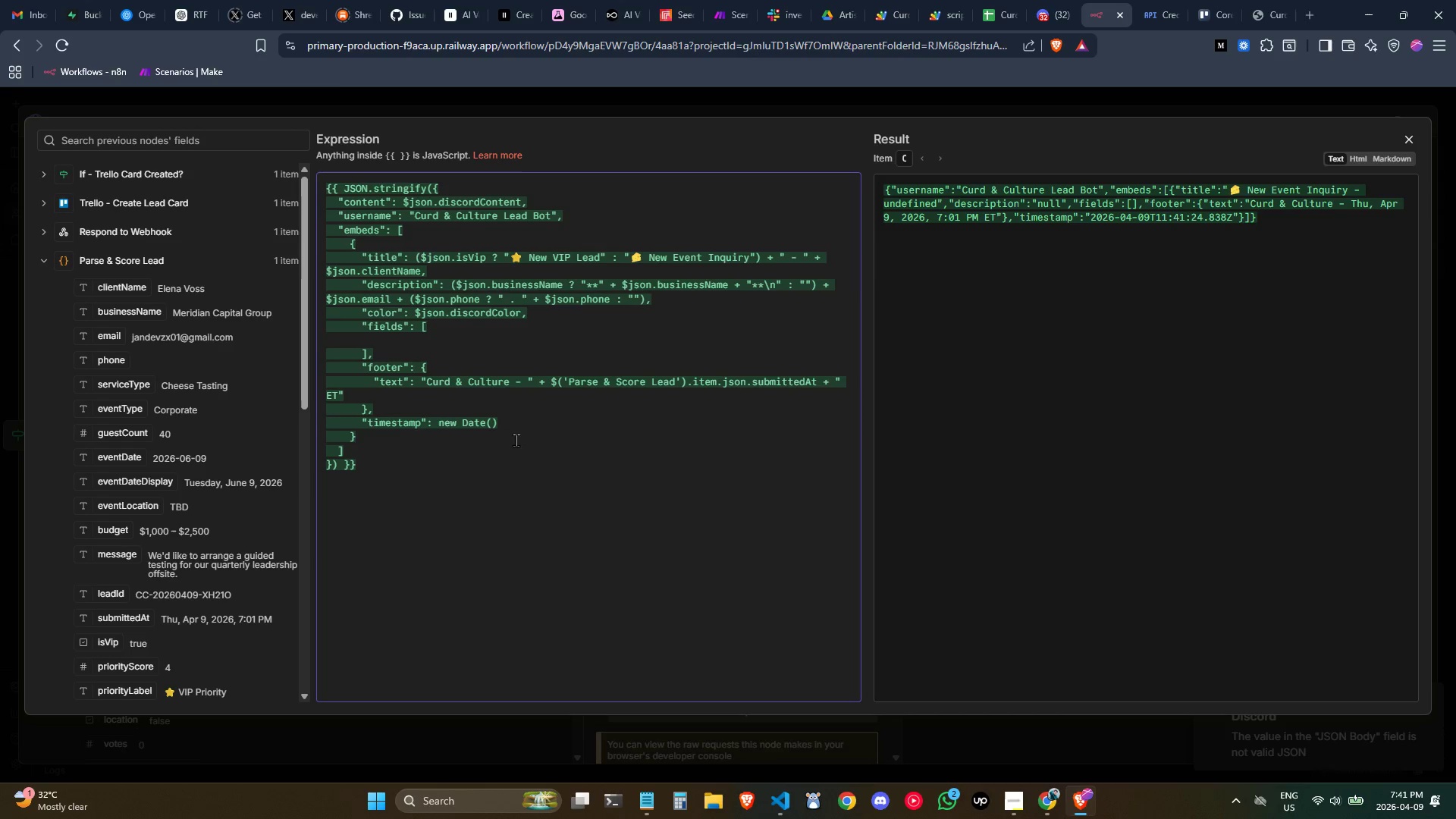 
left_click([444, 186])
 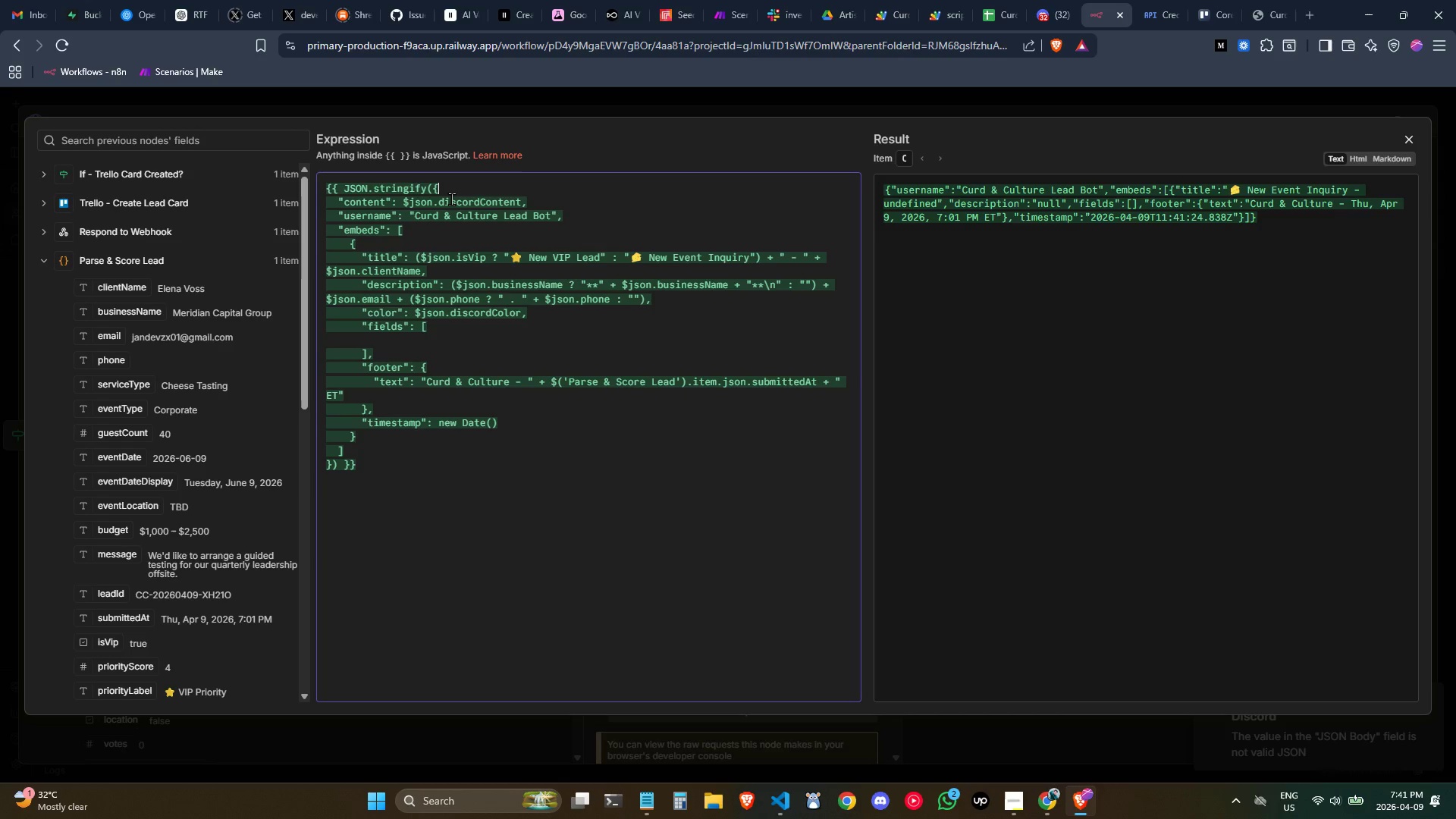 
wait(6.19)
 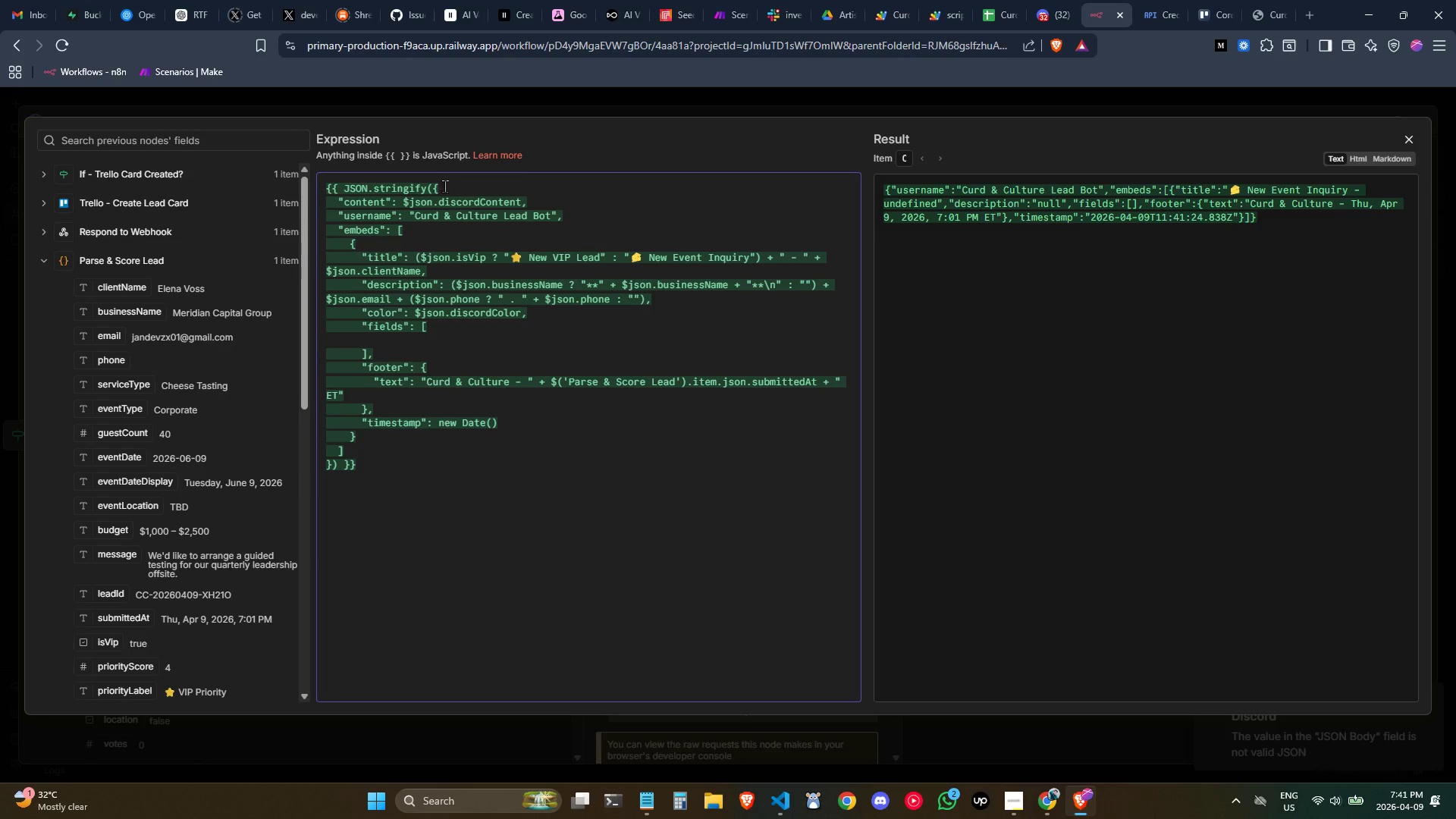 
left_click([532, 425])
 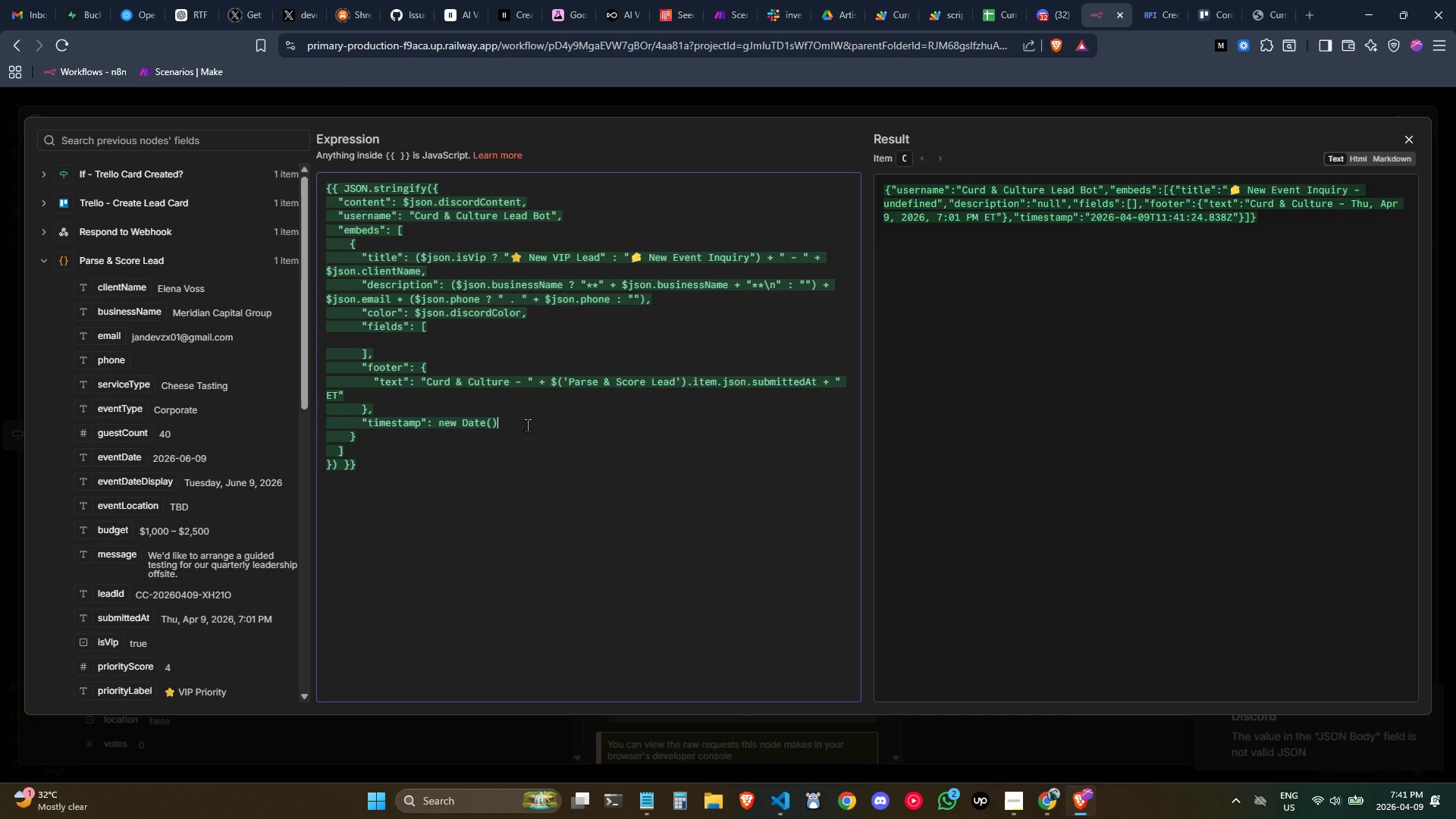 
type(.to)
 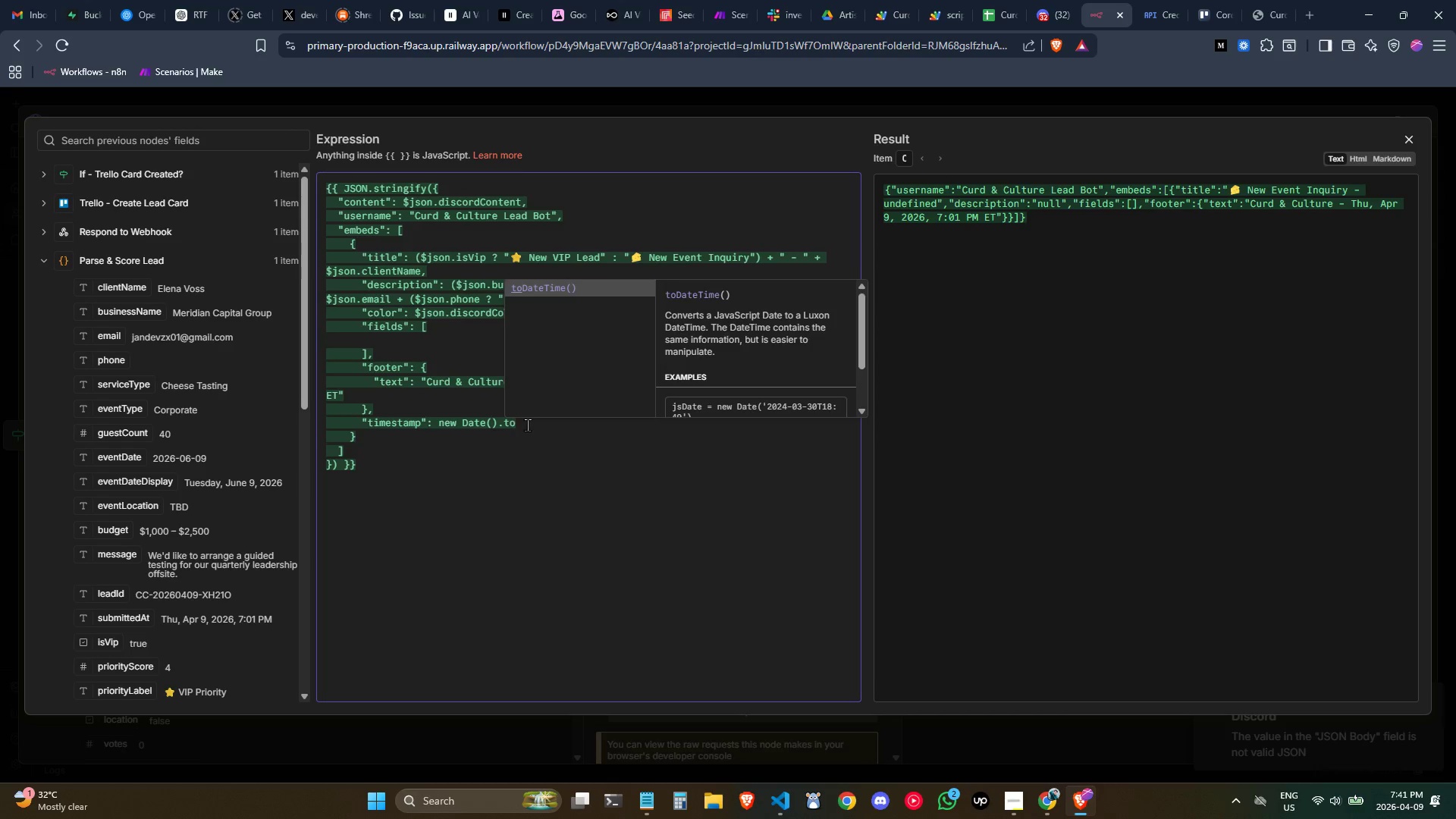 
key(Enter)
 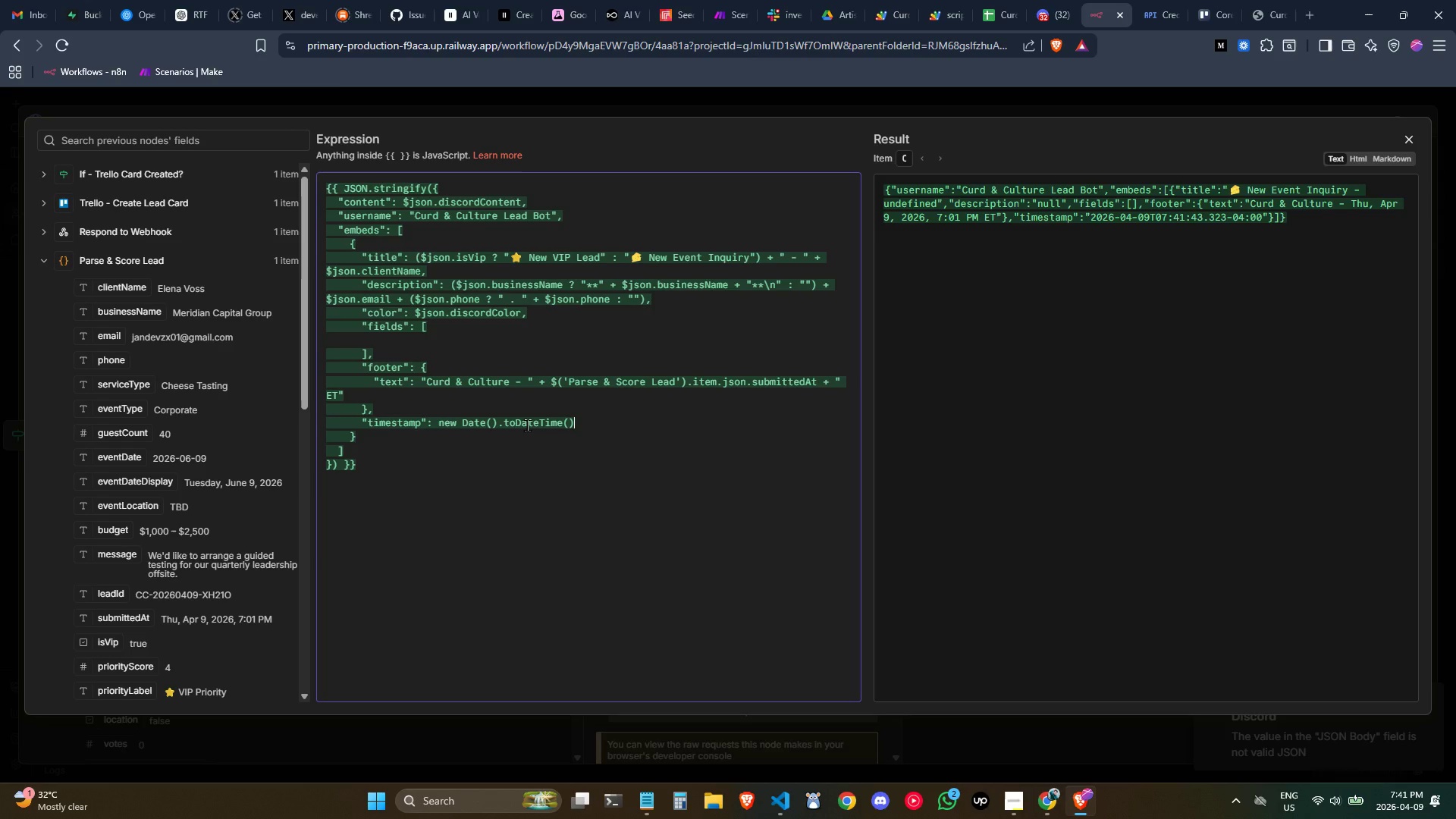 
key(Backspace)
 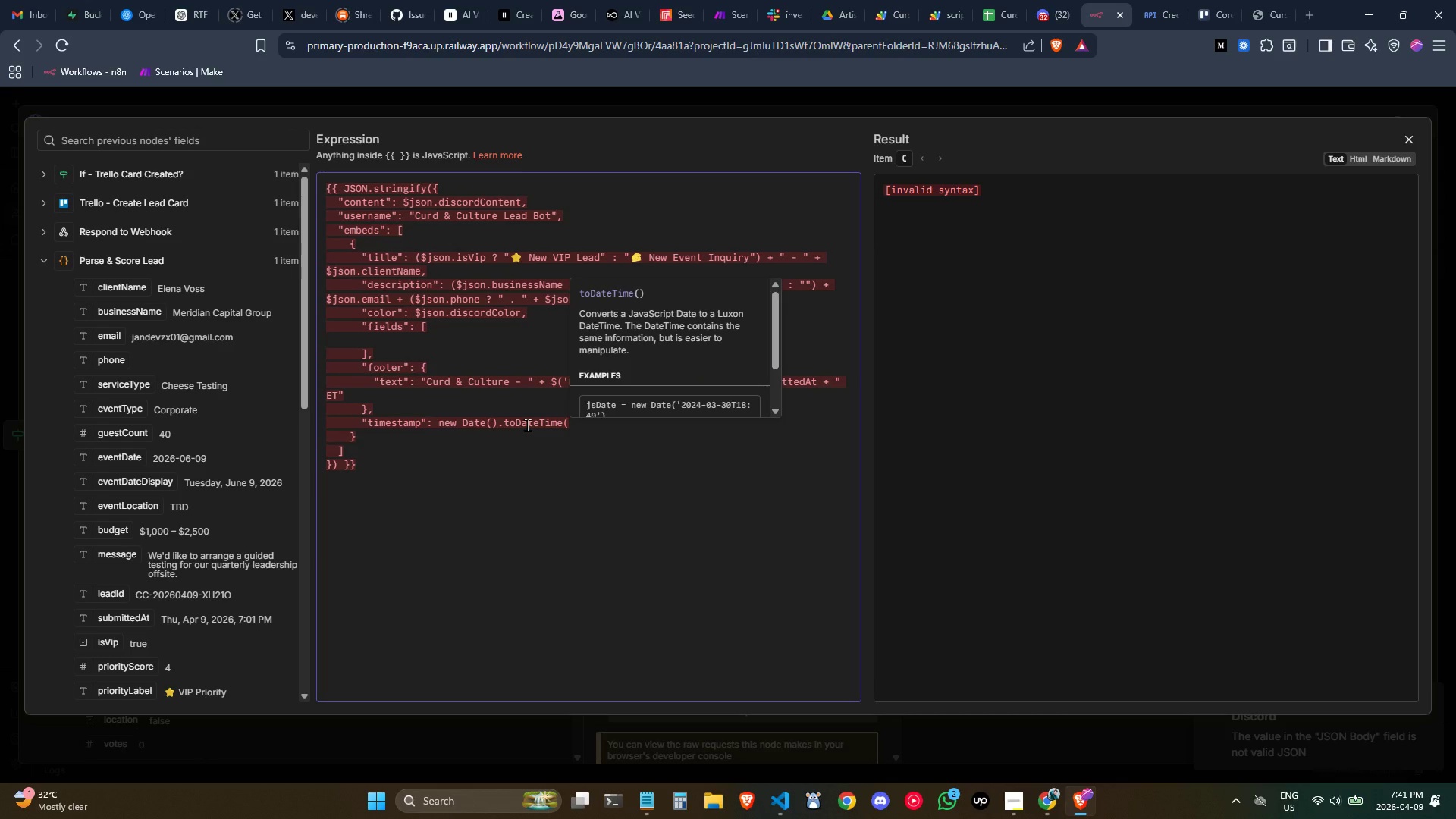 
key(Backspace)
 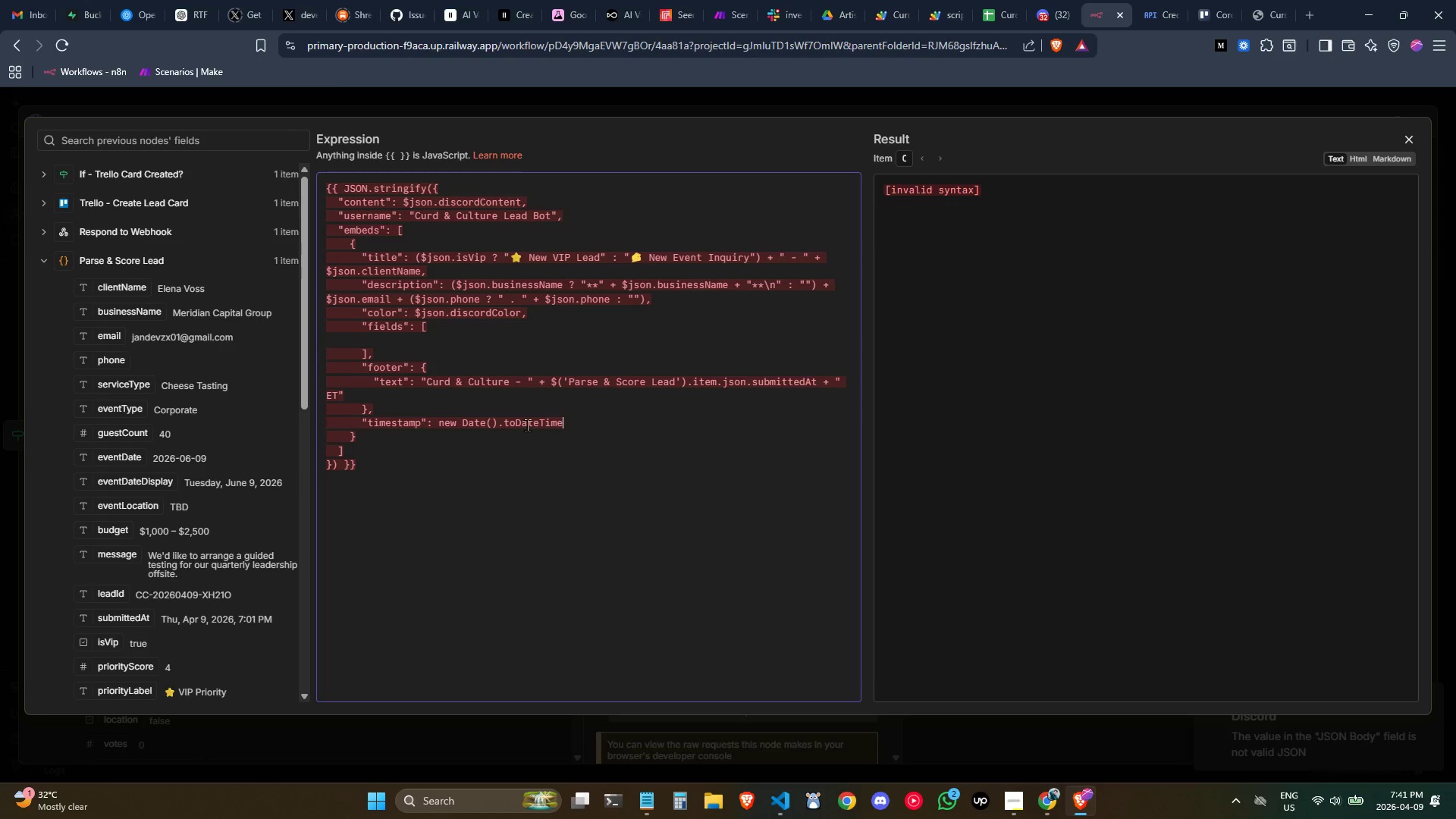 
key(Control+Backspace)
 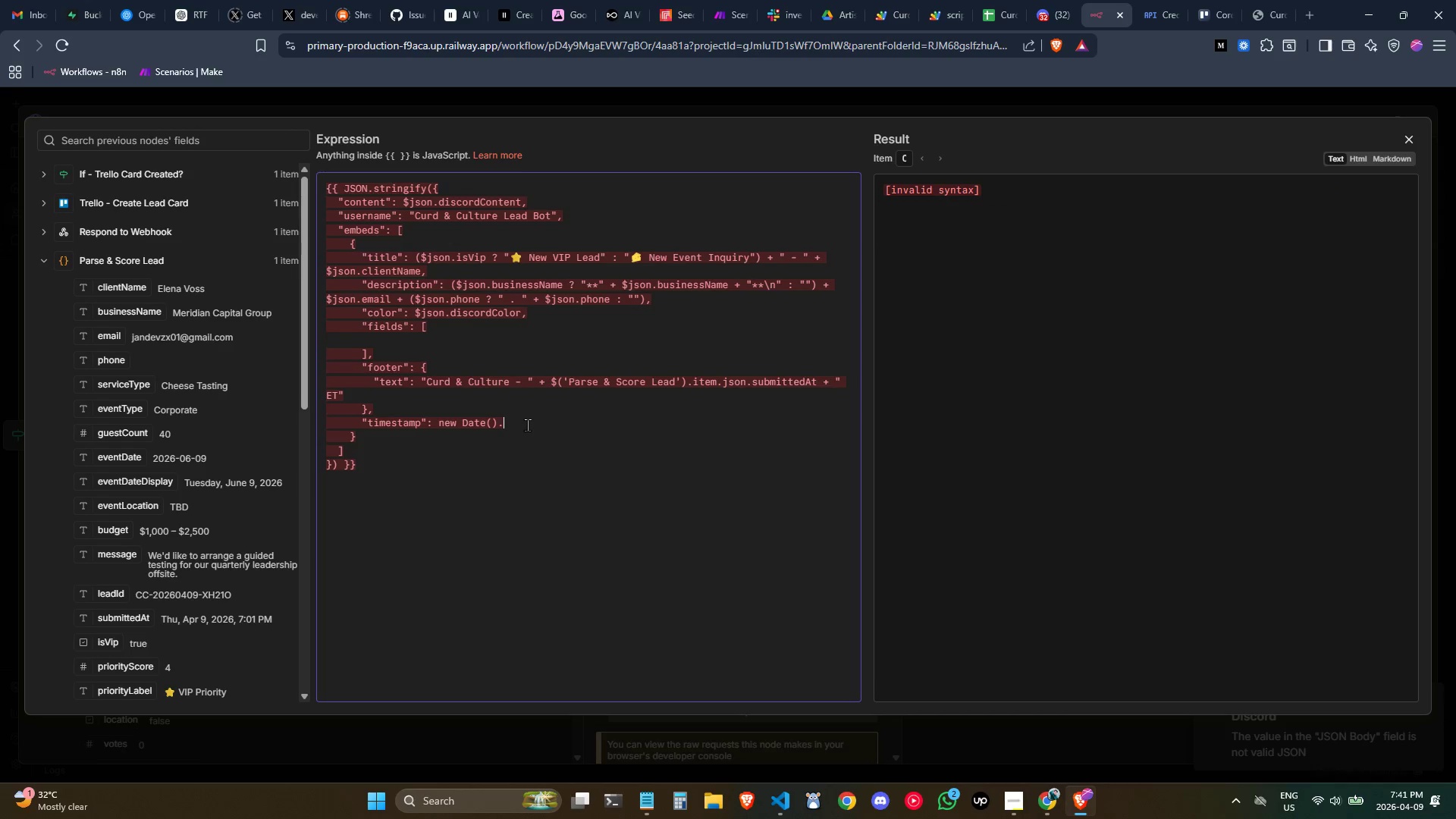 
key(Backspace)
 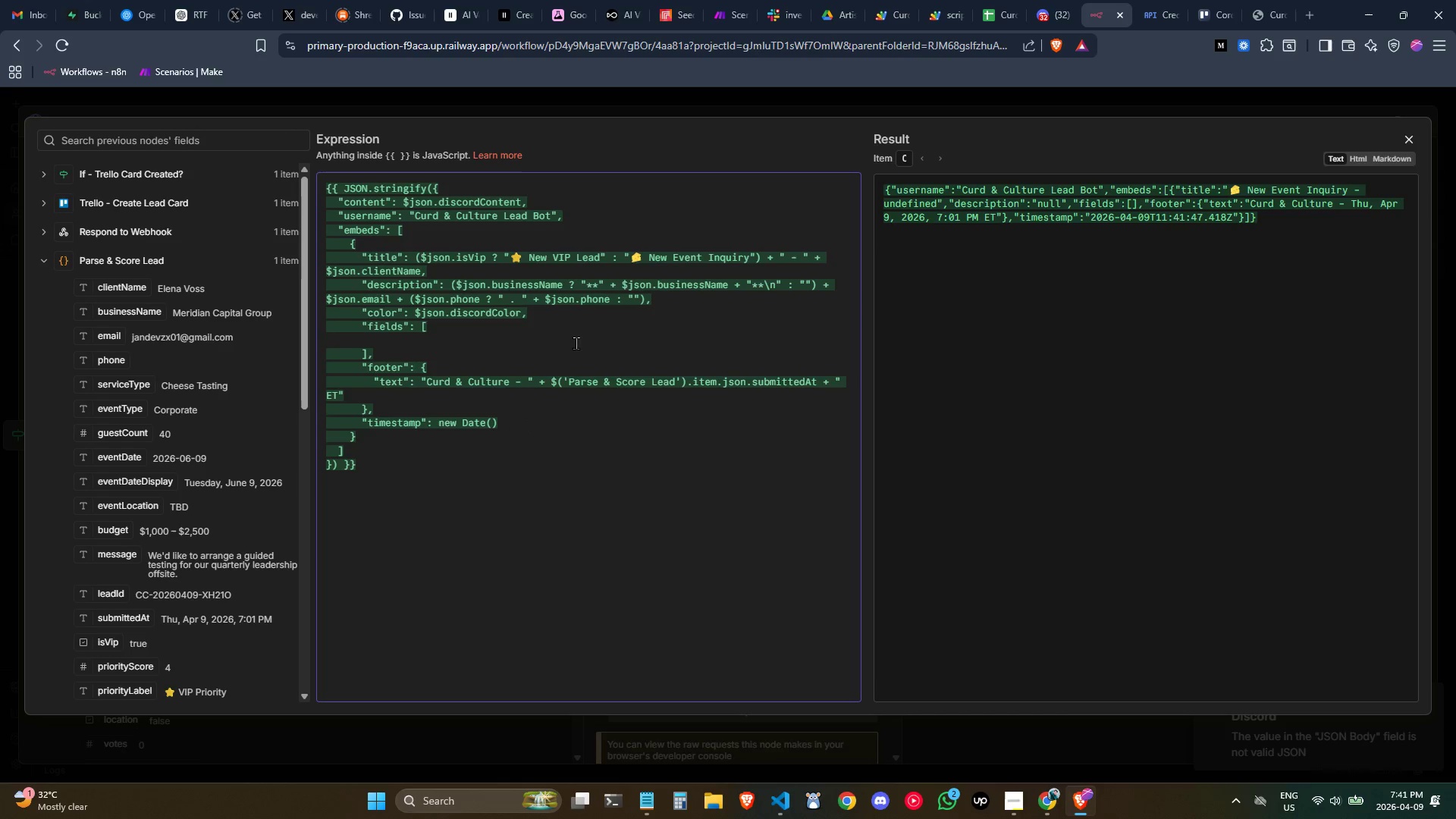 
left_click_drag(start_coordinate=[571, 345], to_coordinate=[576, 347])
 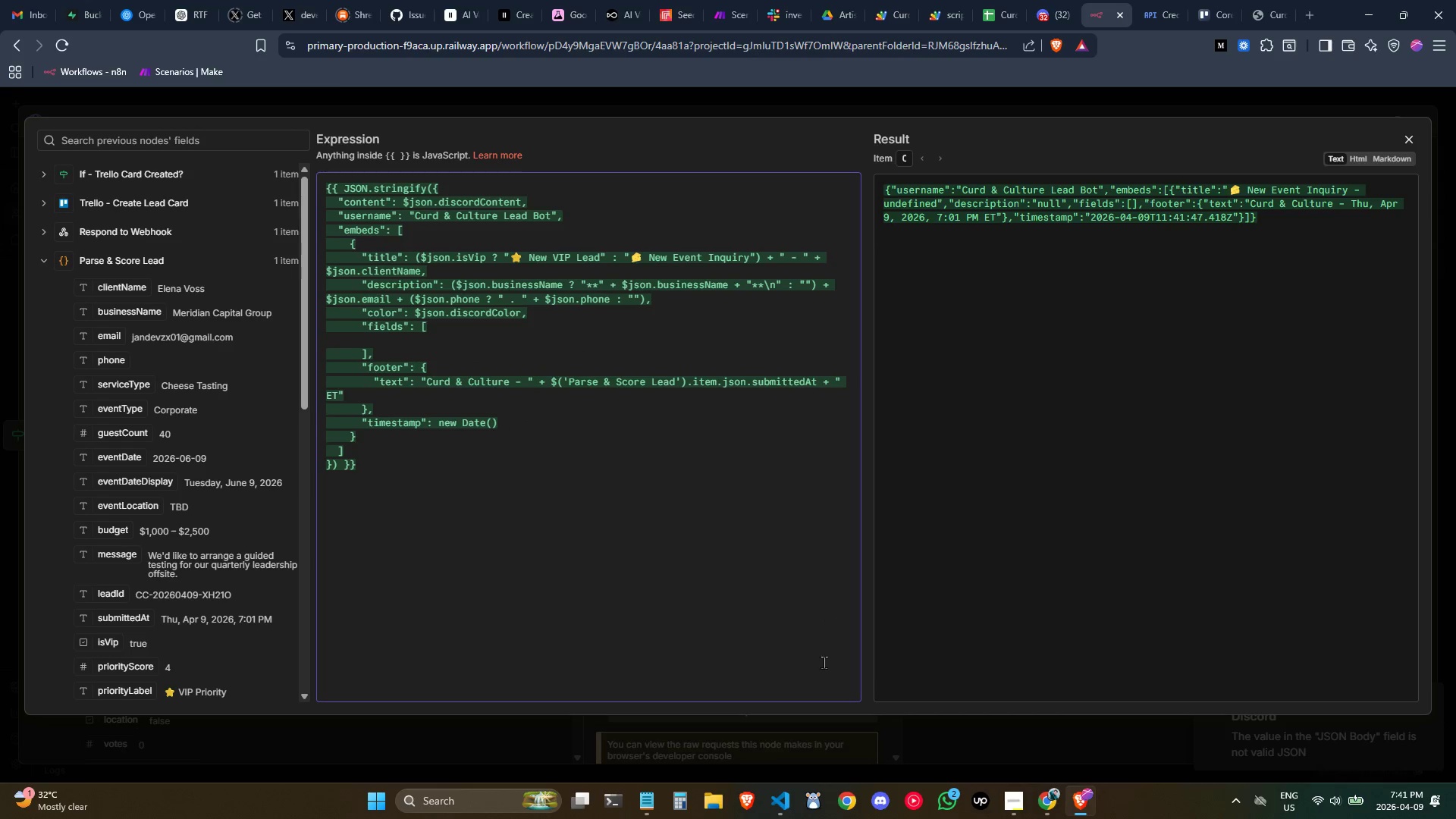 
left_click([778, 792])
 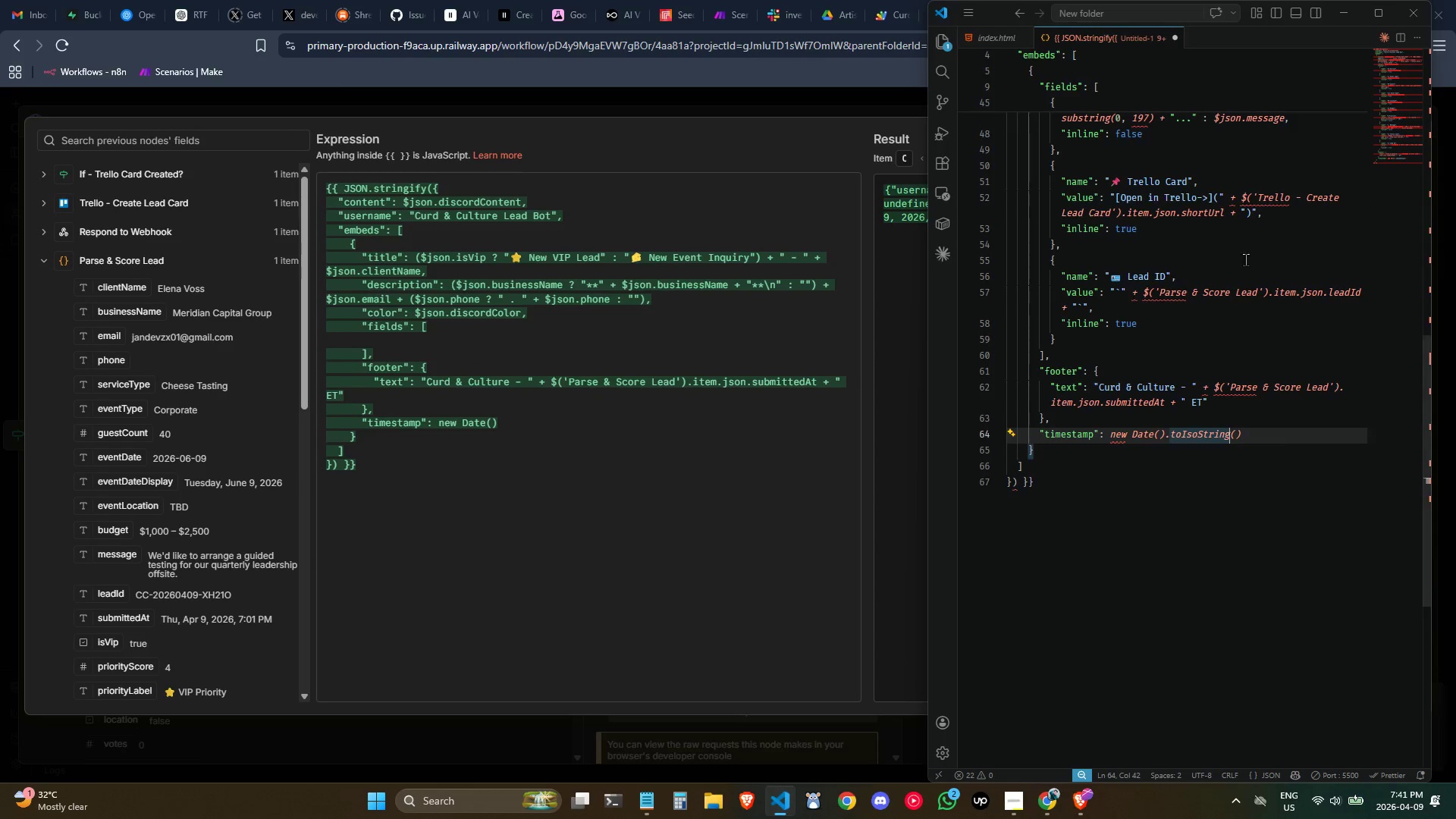 
scroll: coordinate [1223, 339], scroll_direction: up, amount: 26.0
 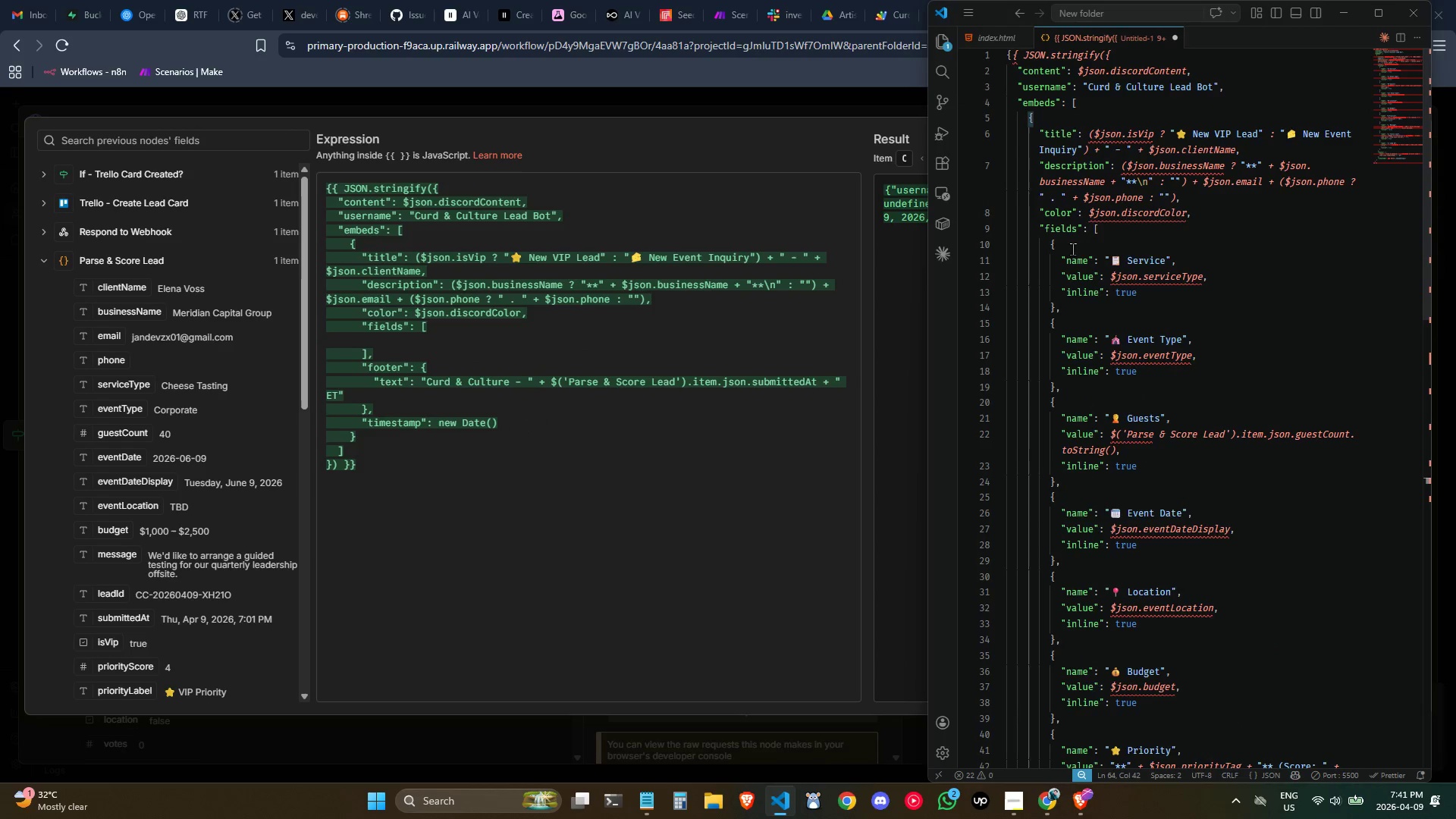 
left_click([1059, 243])
 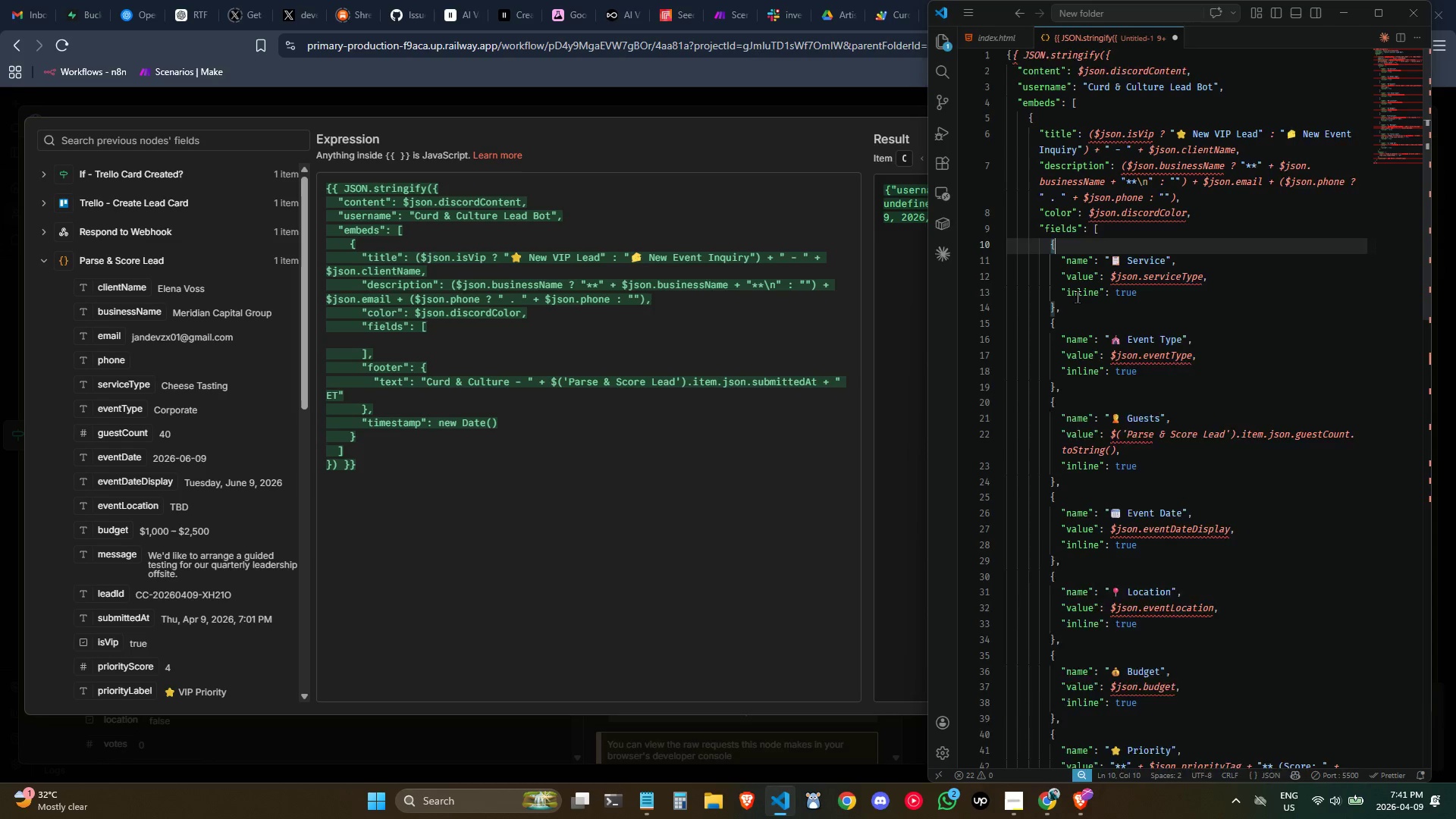 
scroll: coordinate [1077, 297], scroll_direction: down, amount: 14.0
 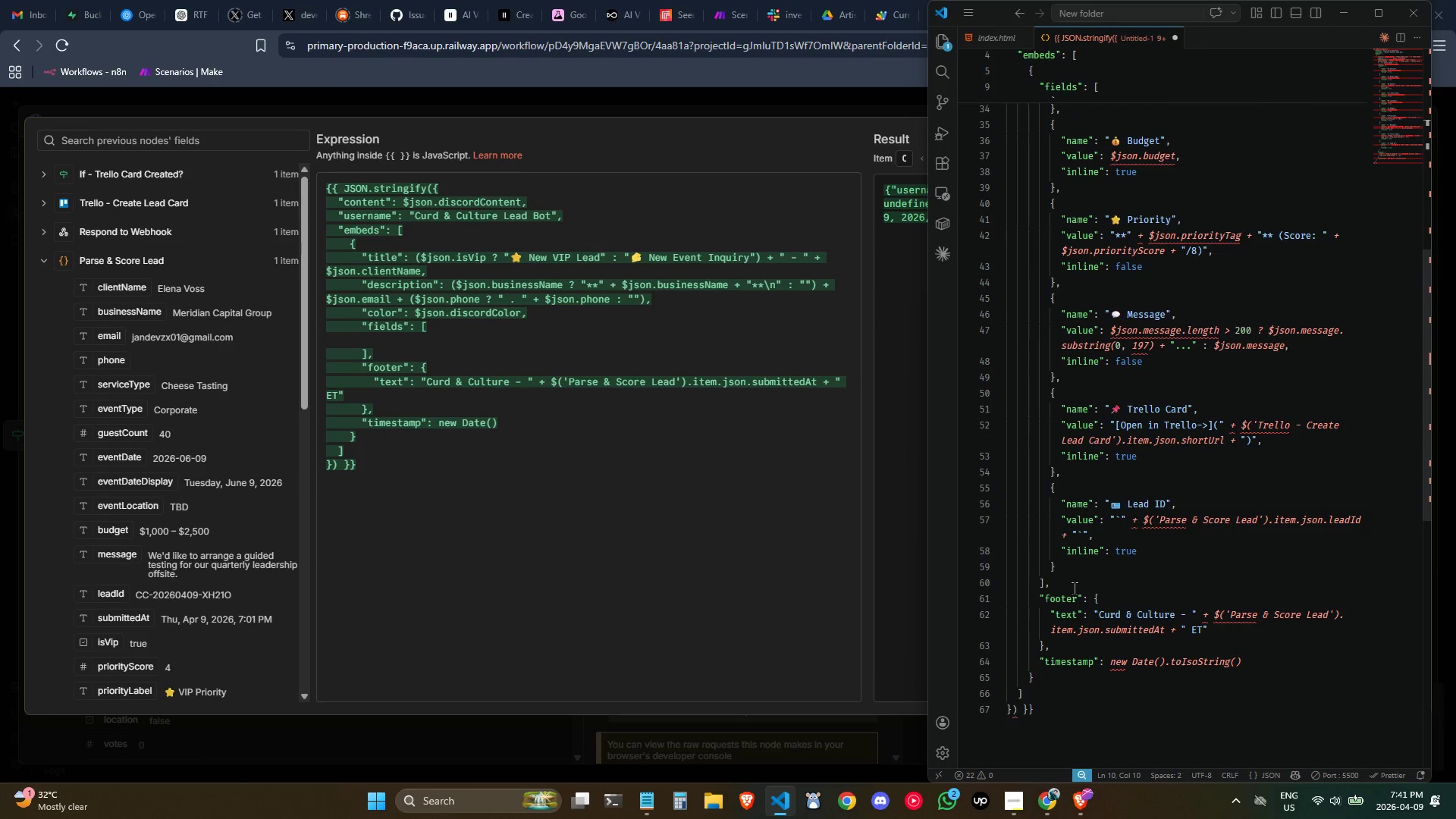 
left_click([1066, 578])
 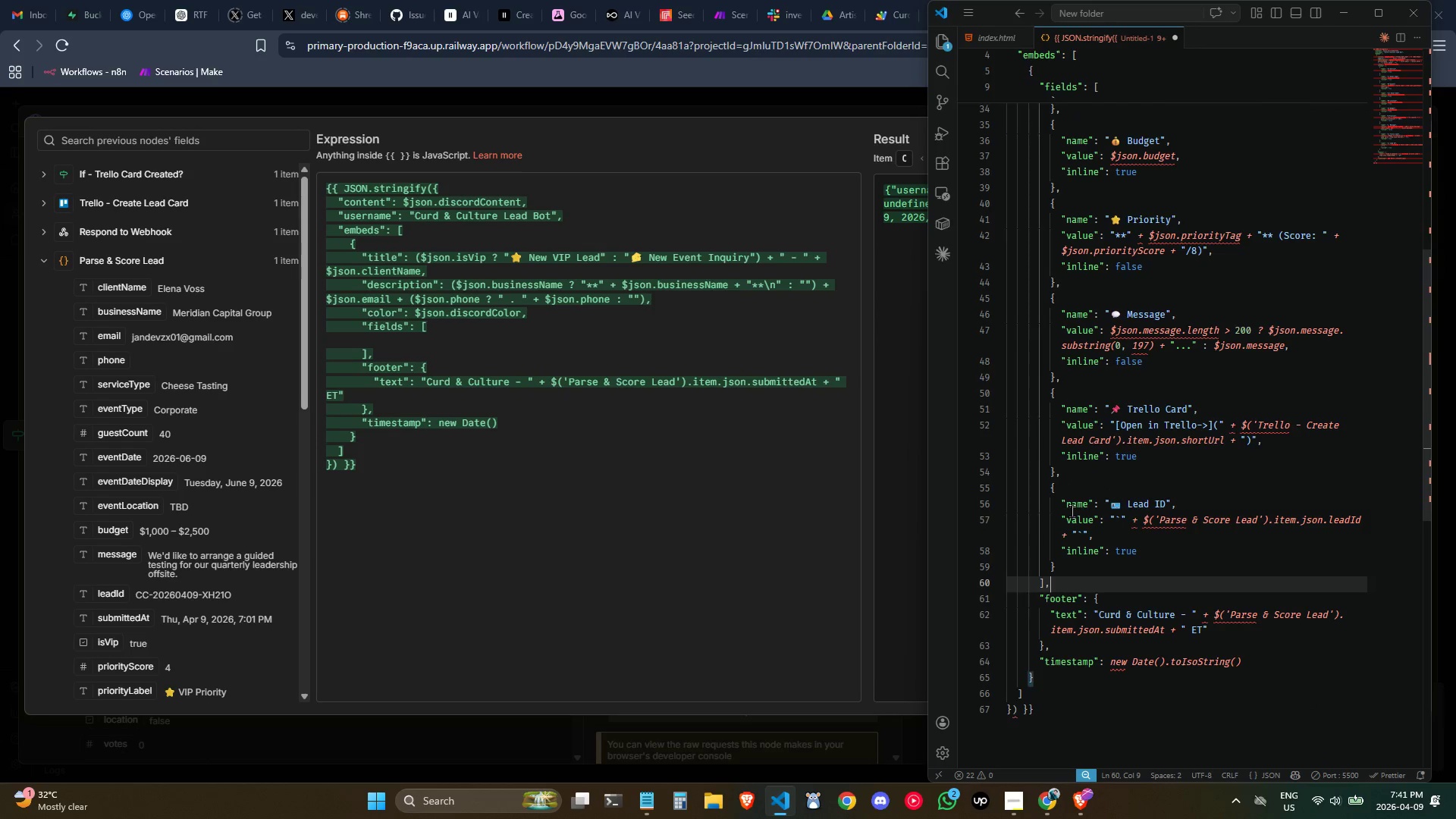 
left_click([1067, 497])
 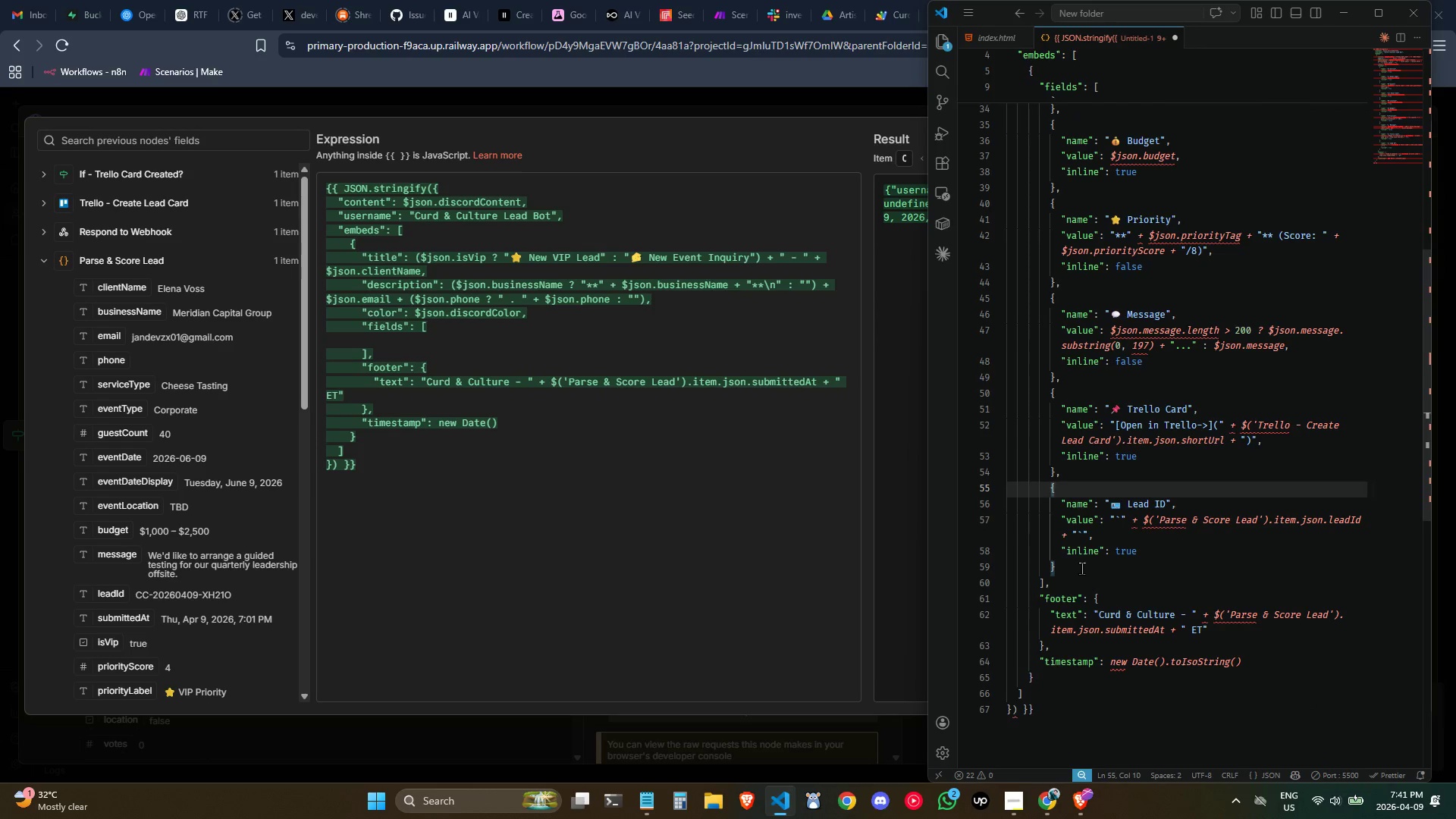 
left_click_drag(start_coordinate=[1081, 568], to_coordinate=[1035, 476])
 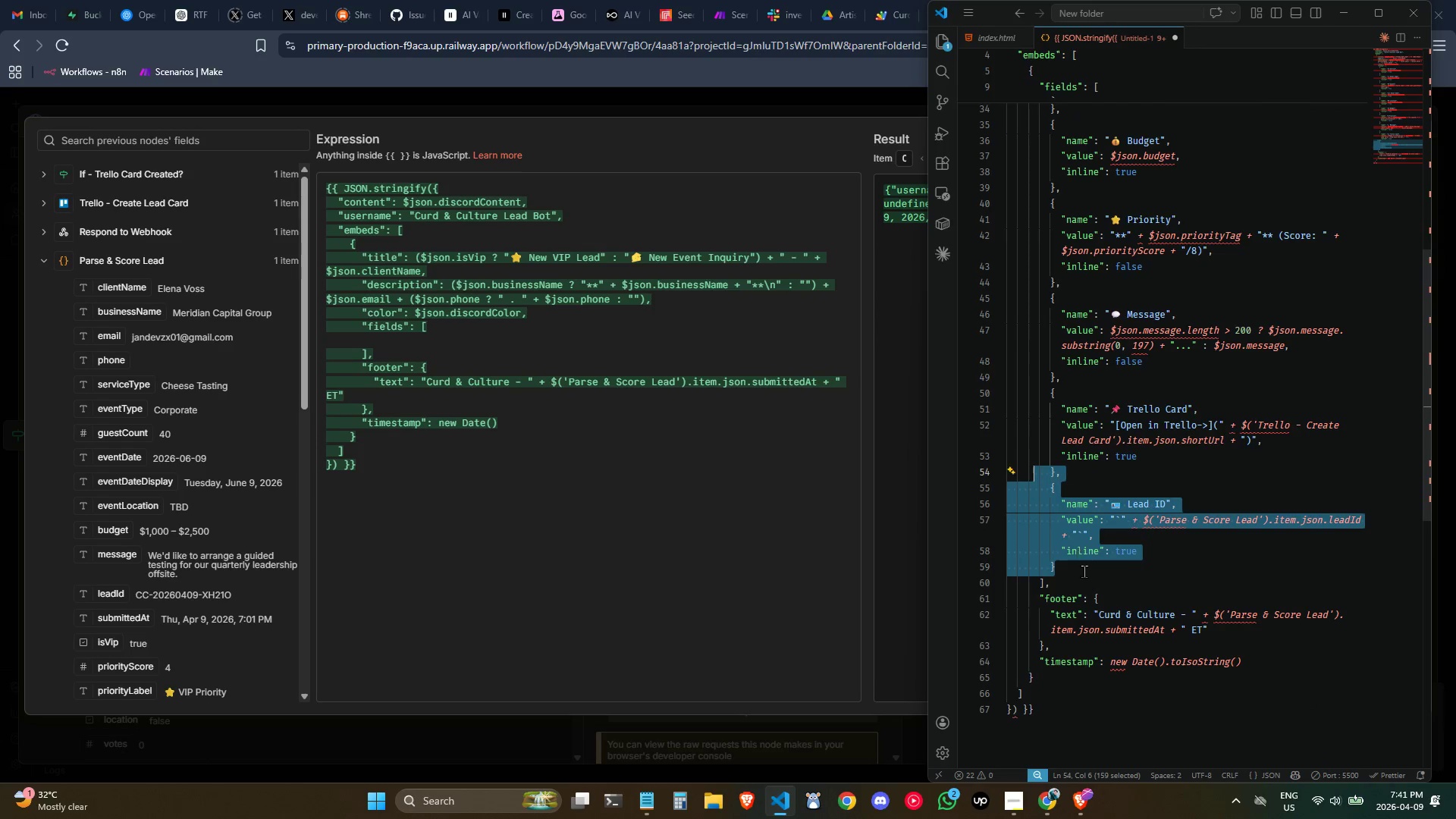 
left_click([1084, 571])
 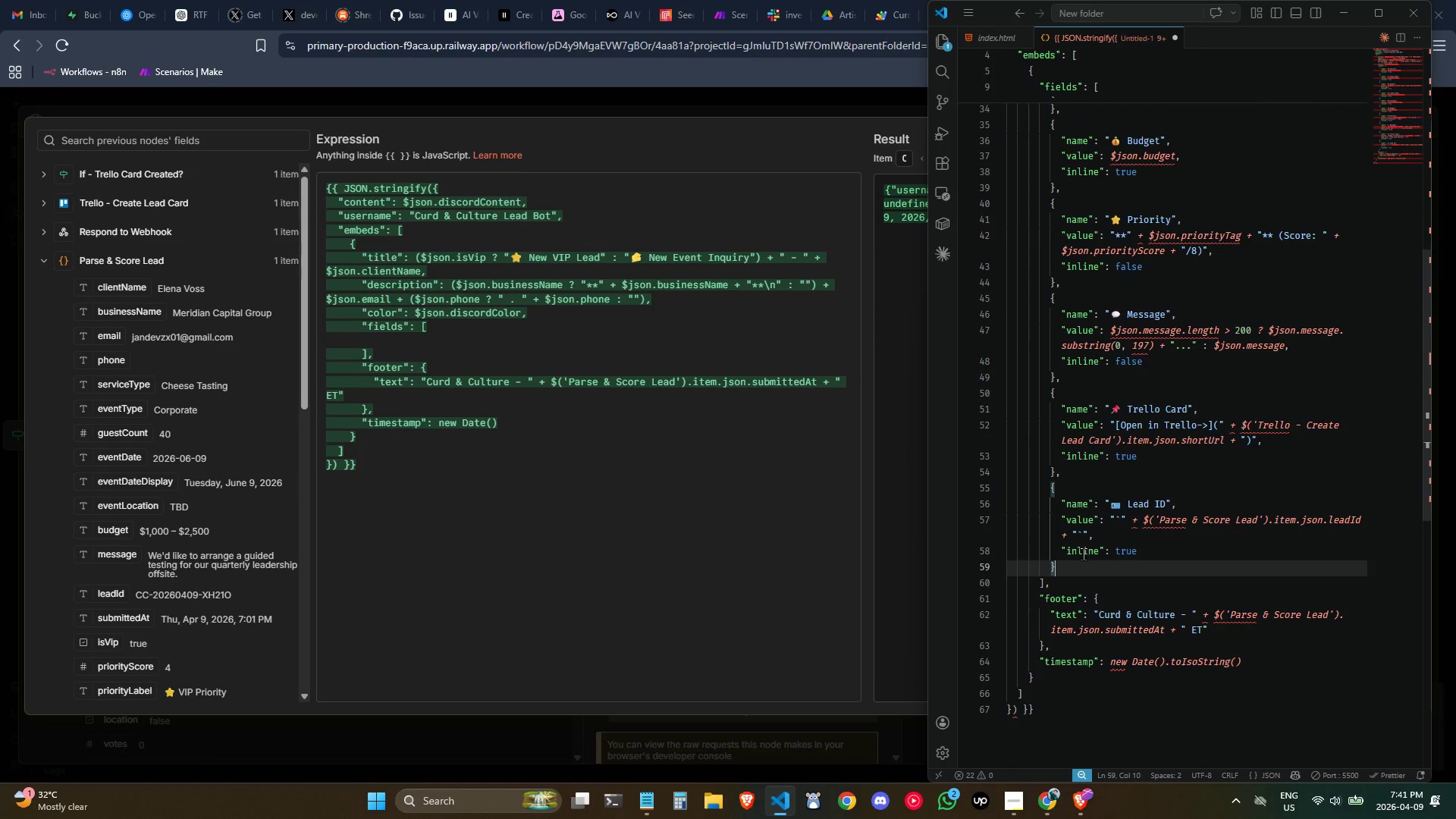 
left_click_drag(start_coordinate=[1079, 563], to_coordinate=[1035, 434])
 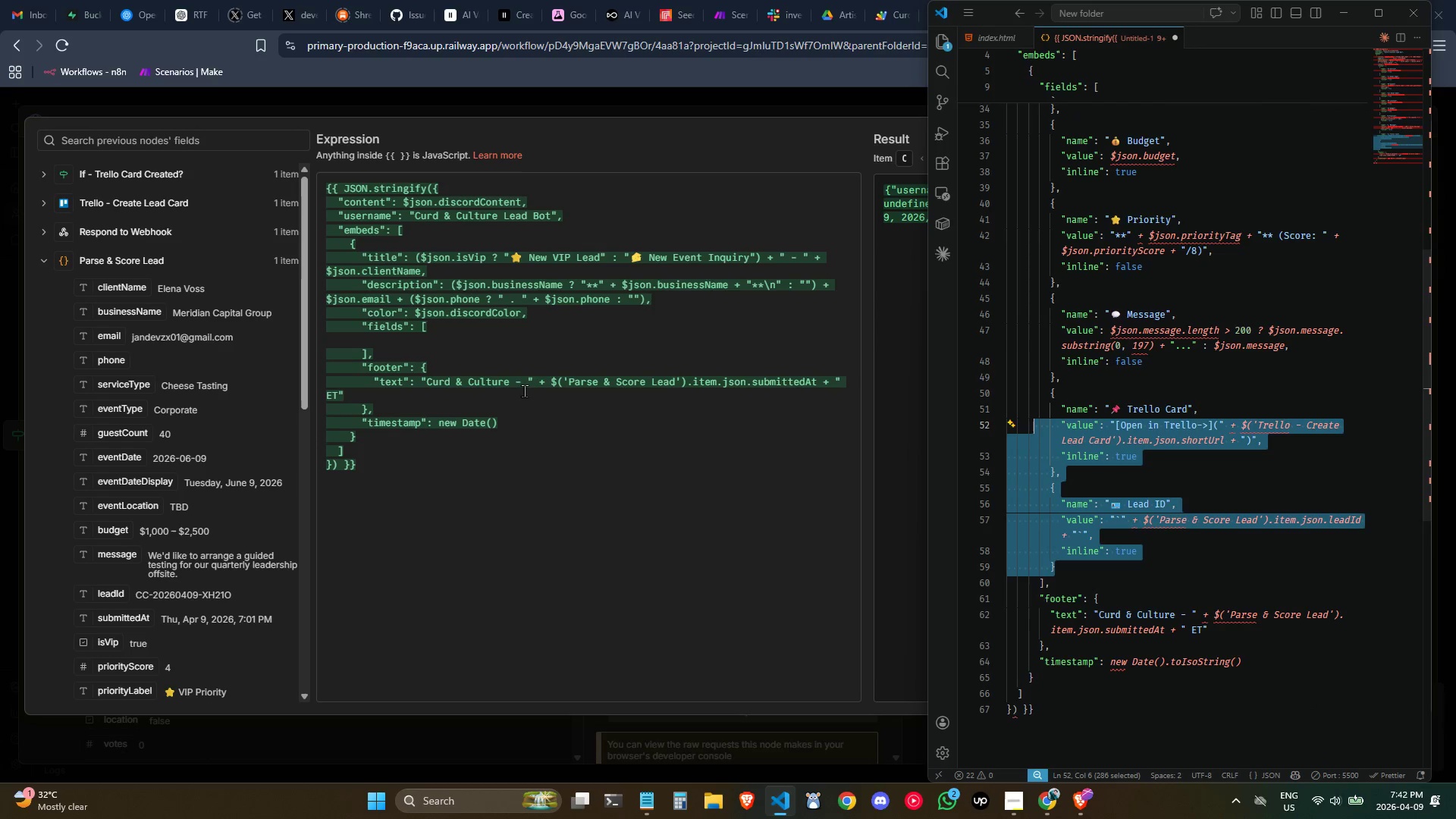 
left_click([510, 385])
 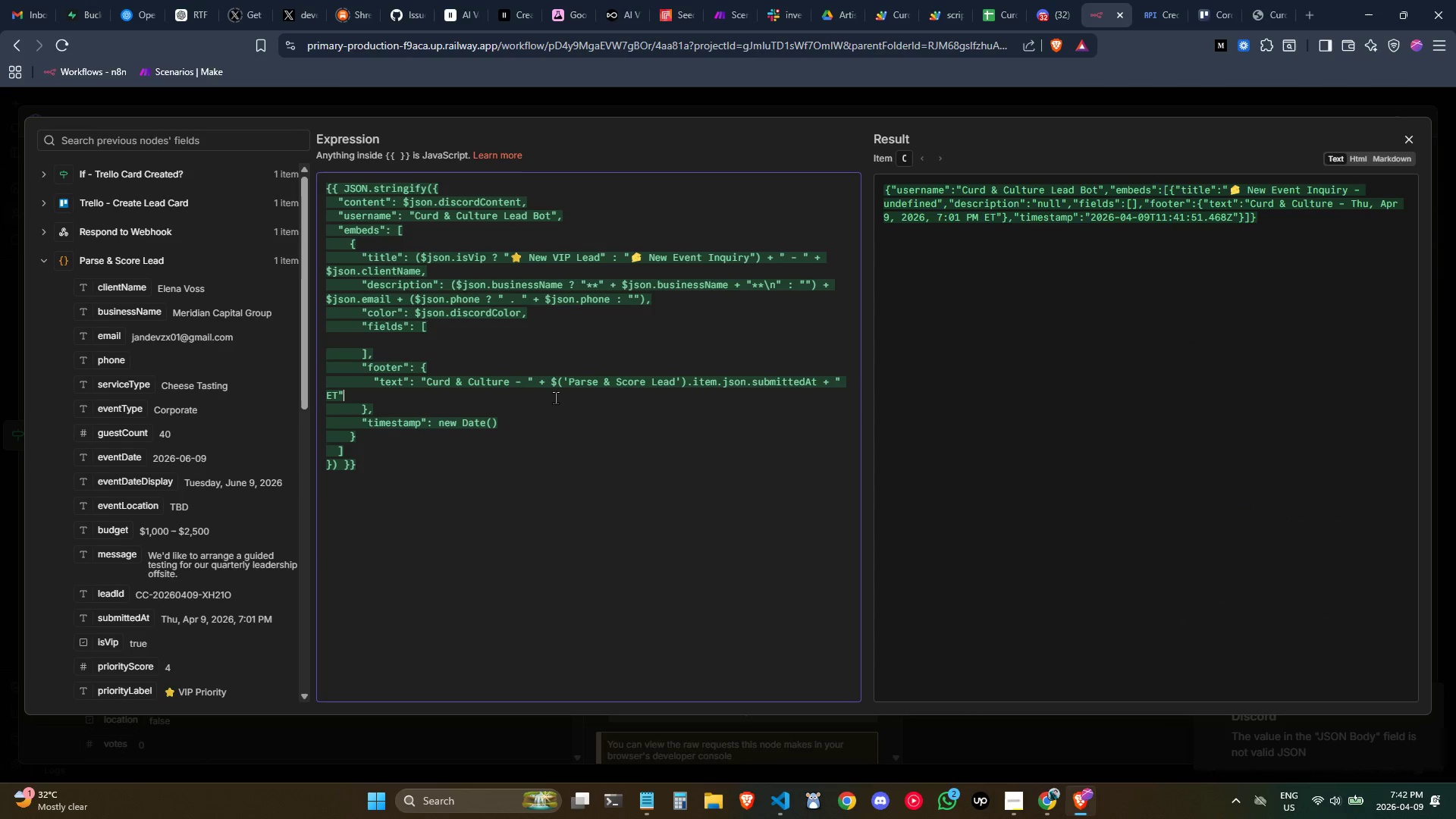 
left_click([468, 395])
 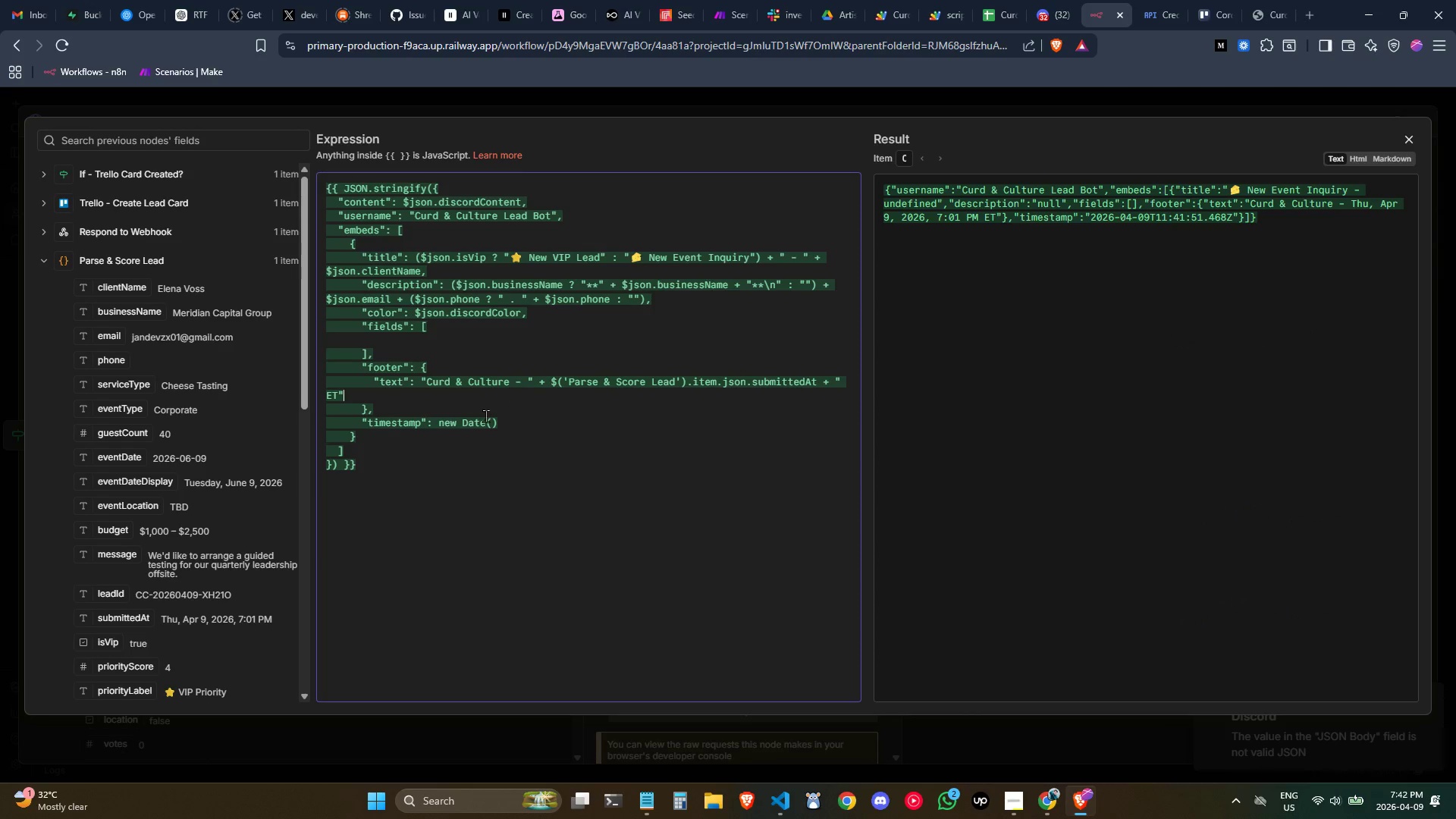 
left_click([485, 416])
 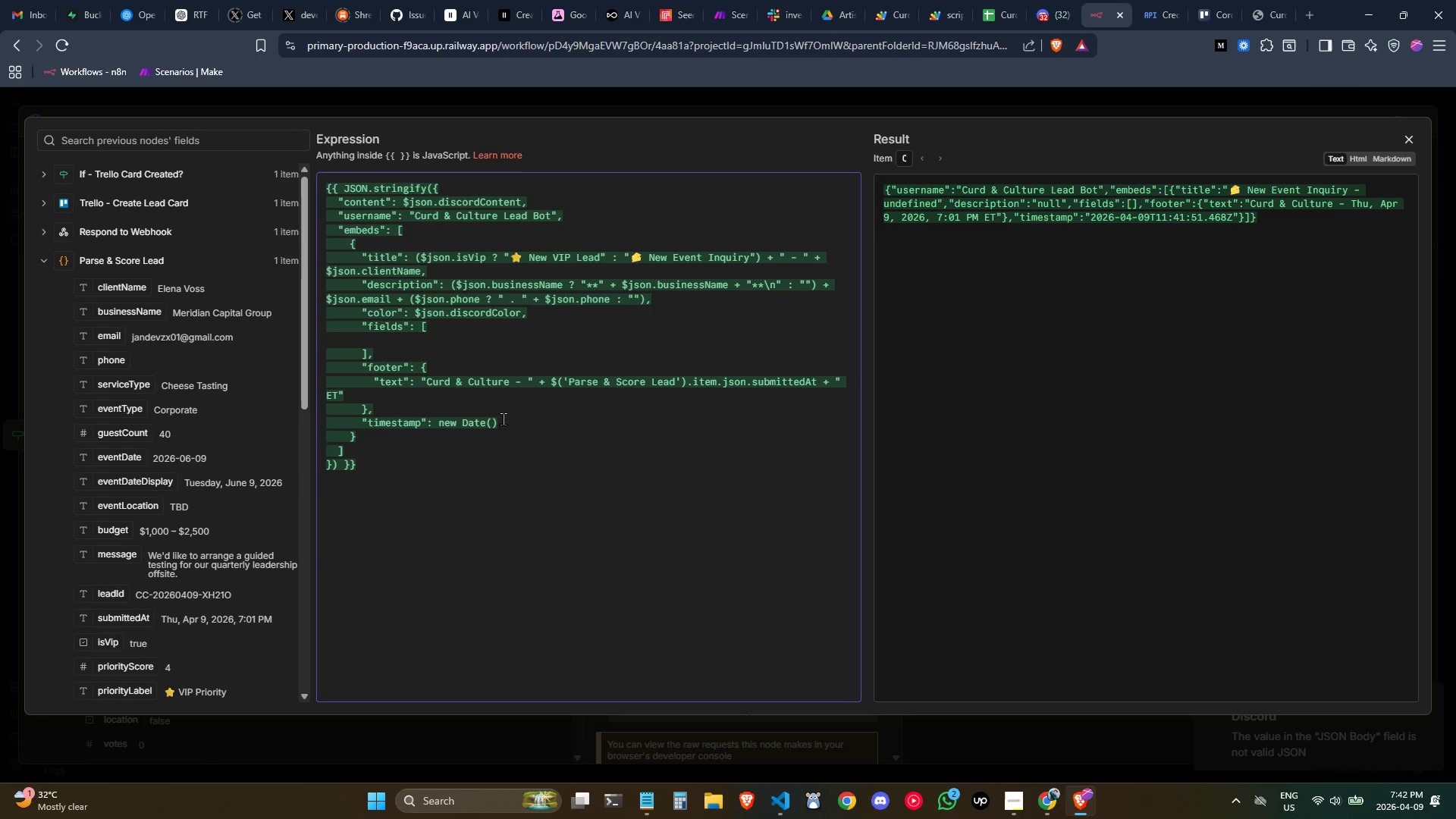 
key(Enter)
 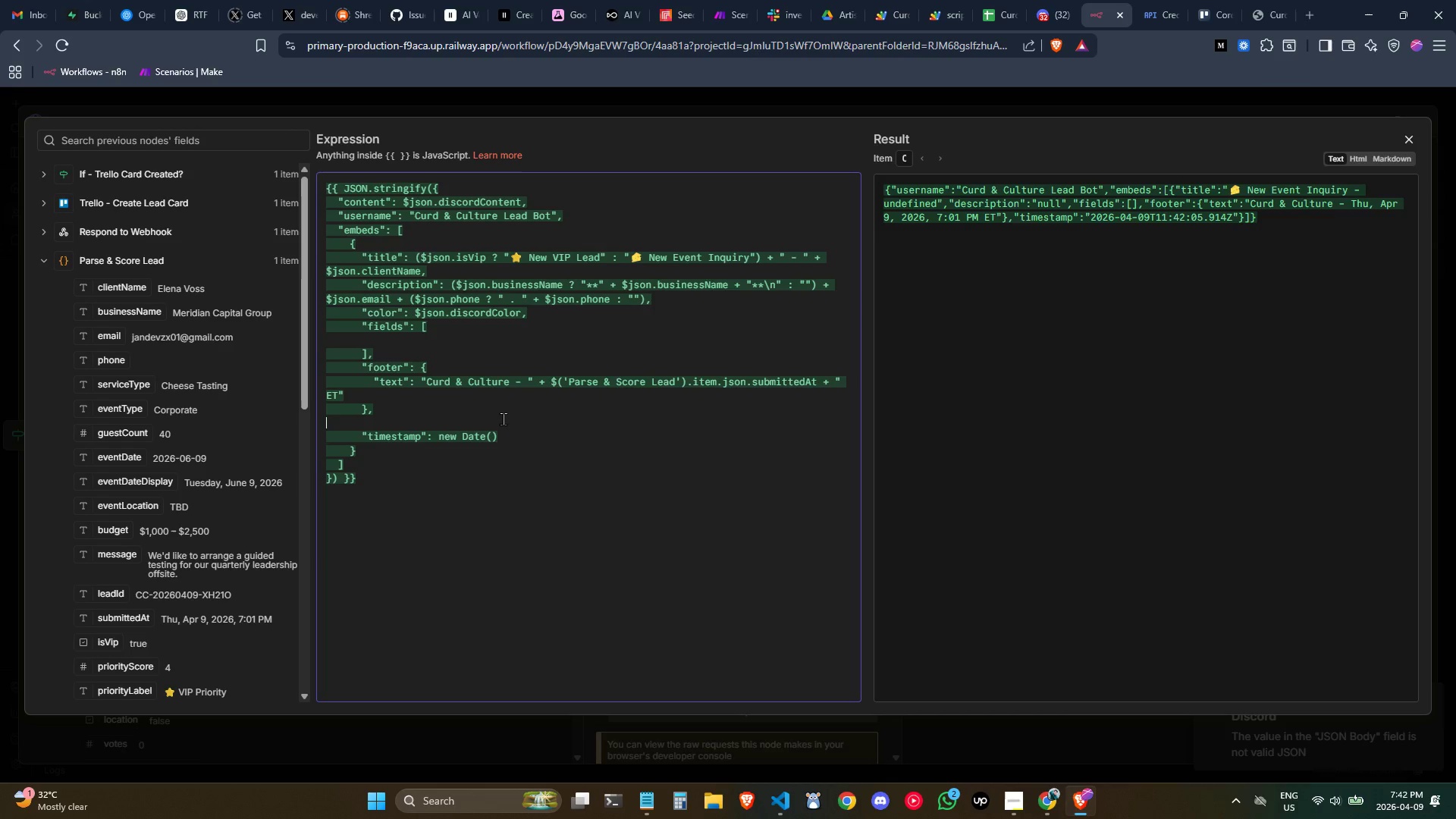 
key(Tab)
 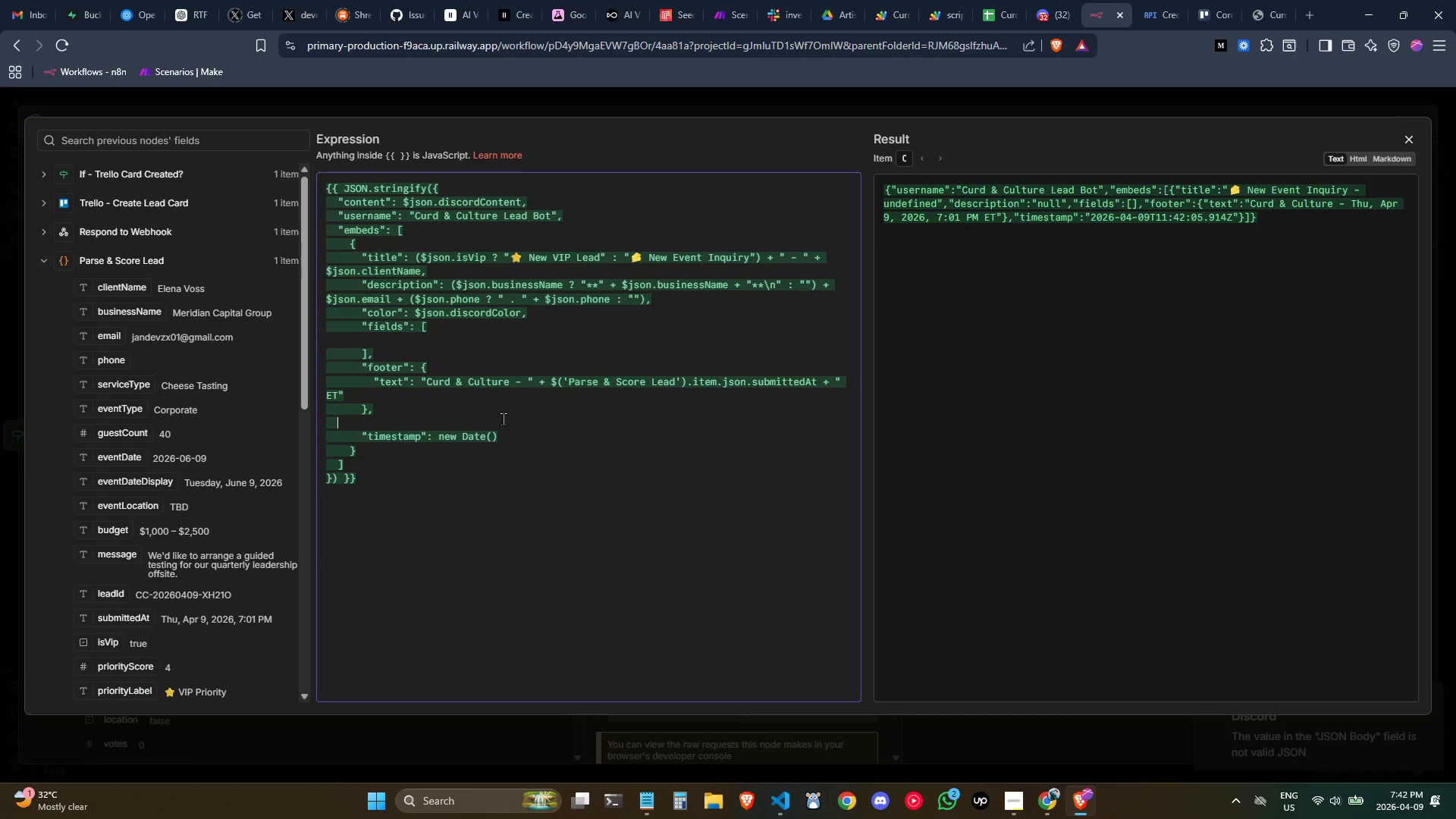 
key(Tab)
 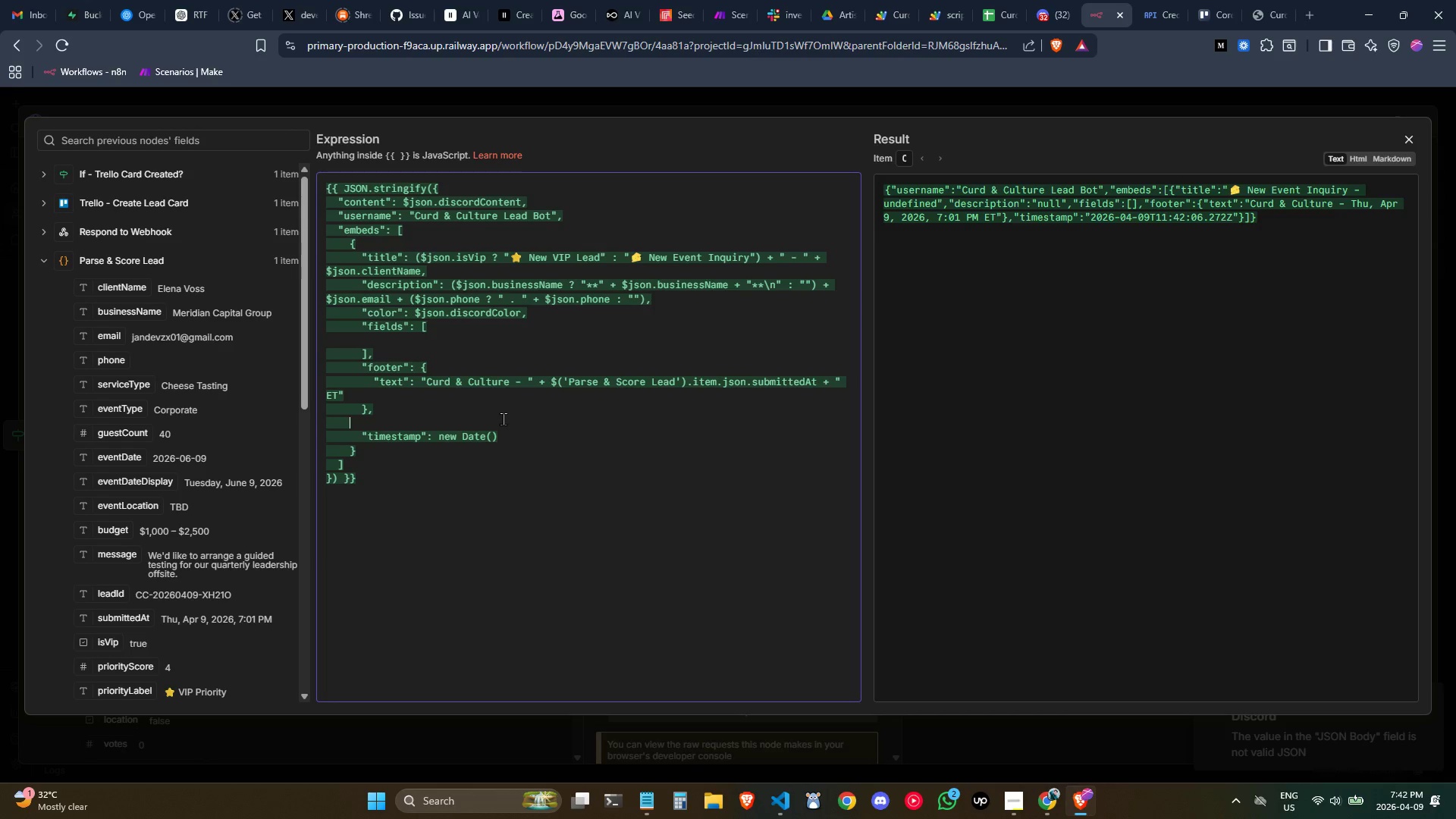 
key(Tab)
 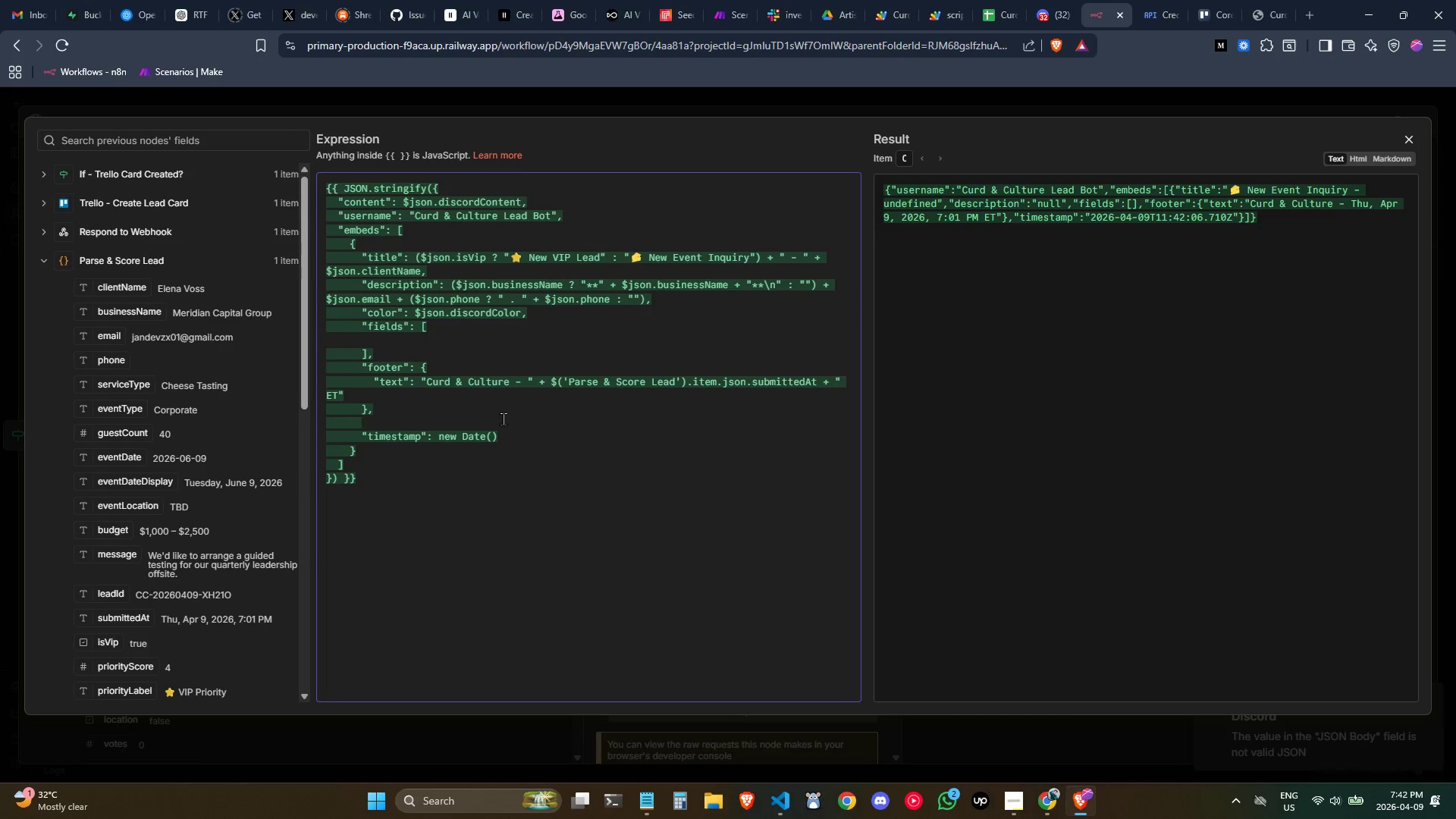 
key(Alt+AltLeft)
 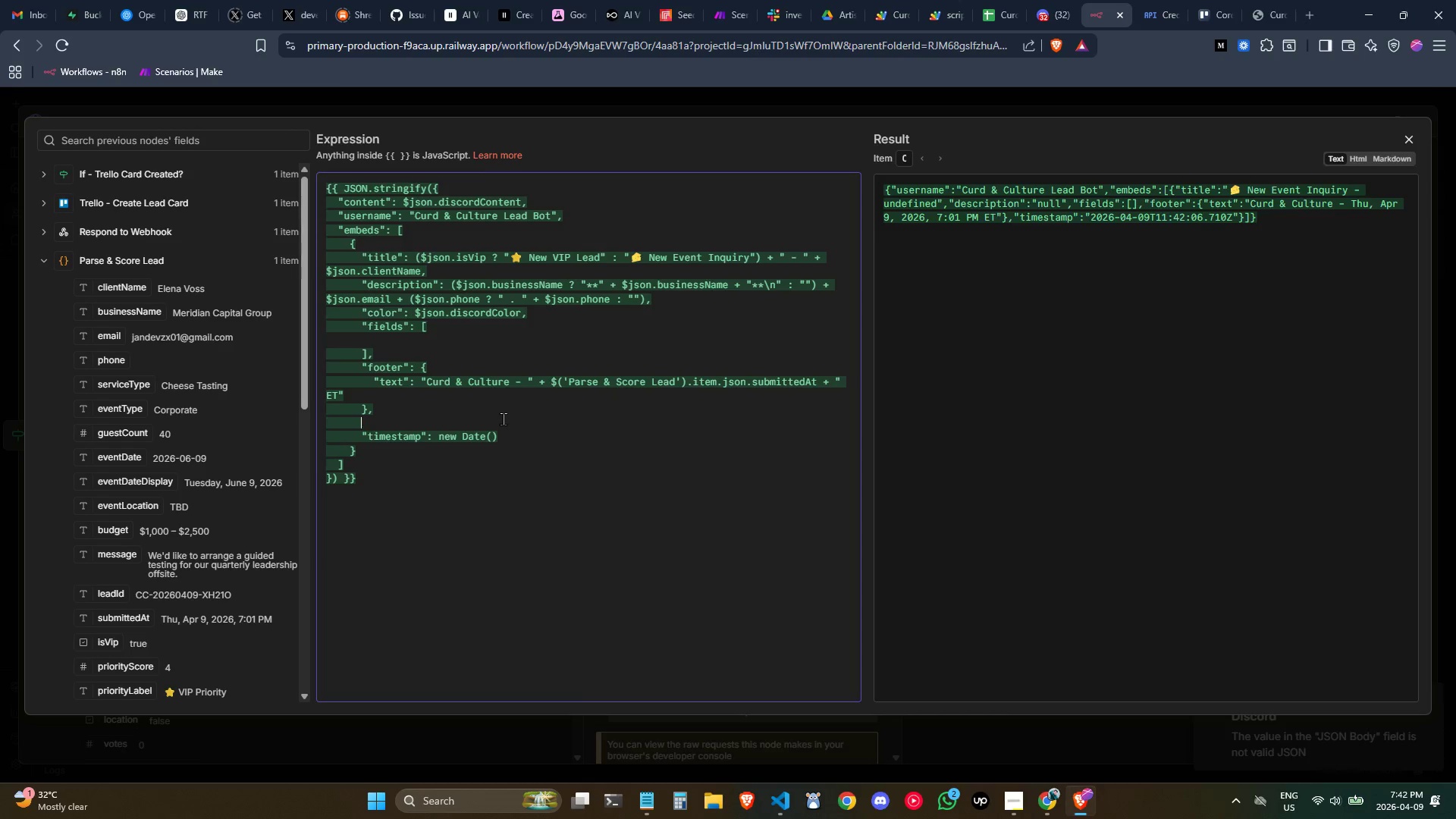 
key(Alt+Tab)
 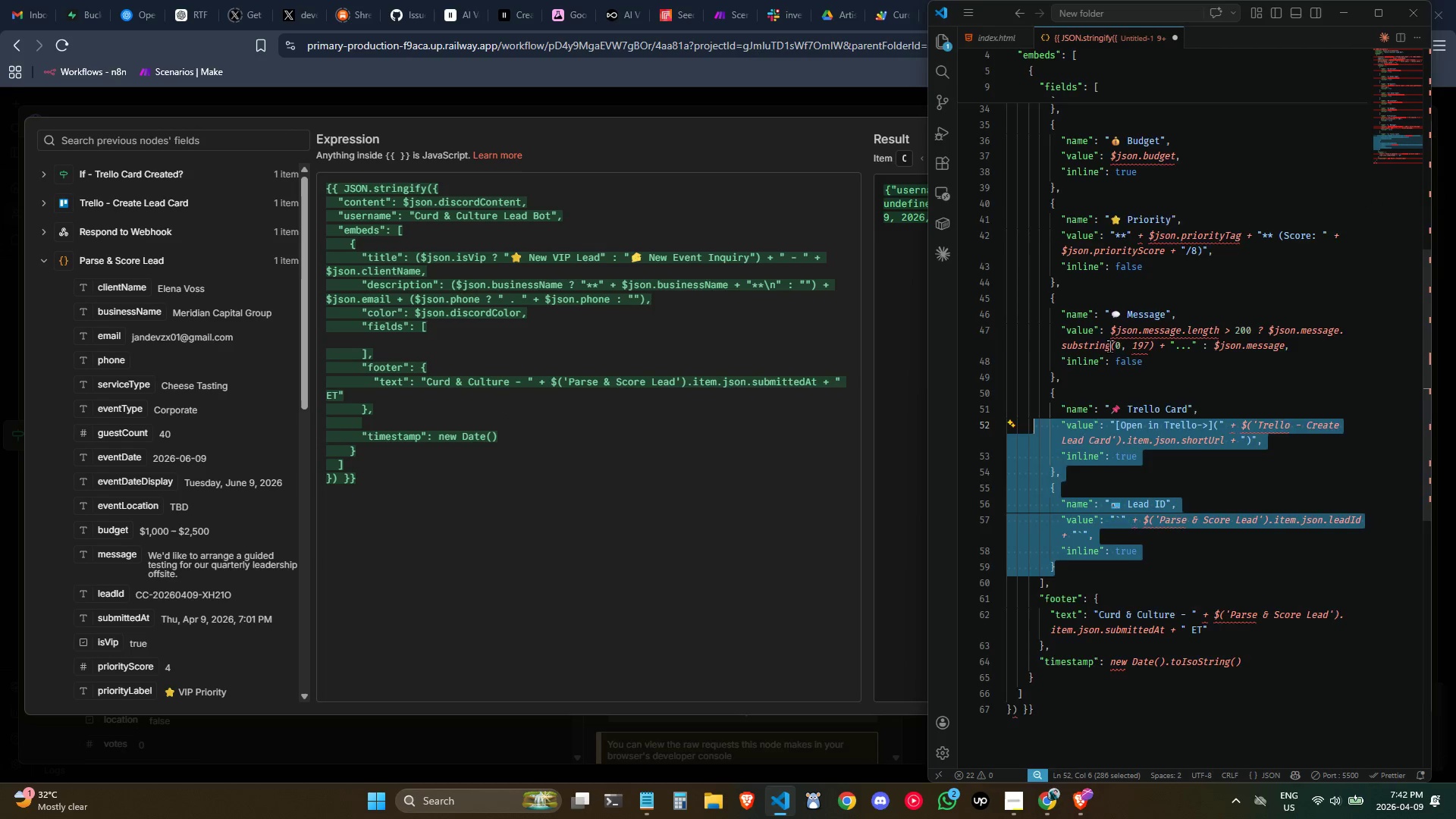 
left_click([1090, 328])
 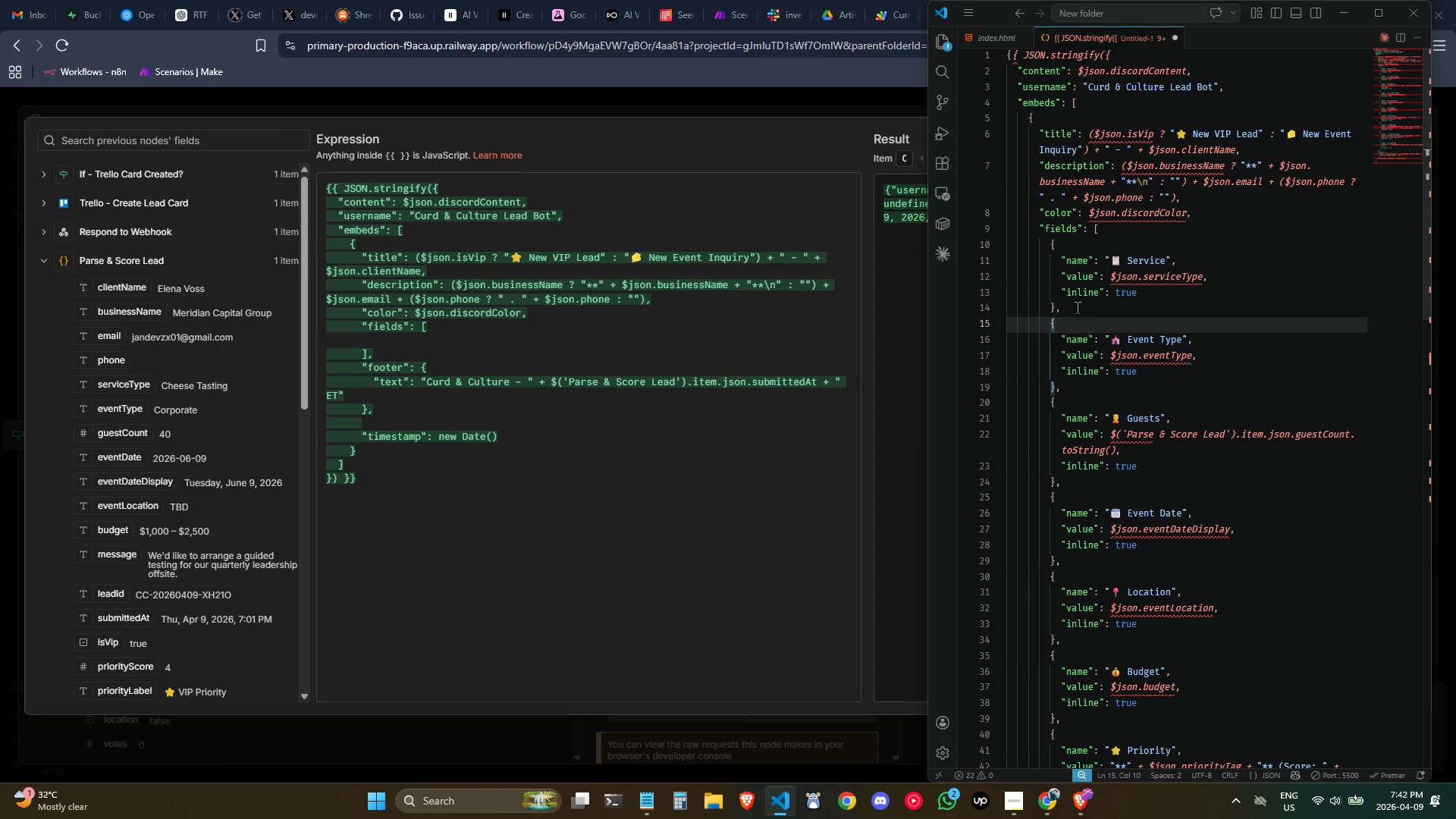 
scroll: coordinate [1107, 358], scroll_direction: up, amount: 27.0
 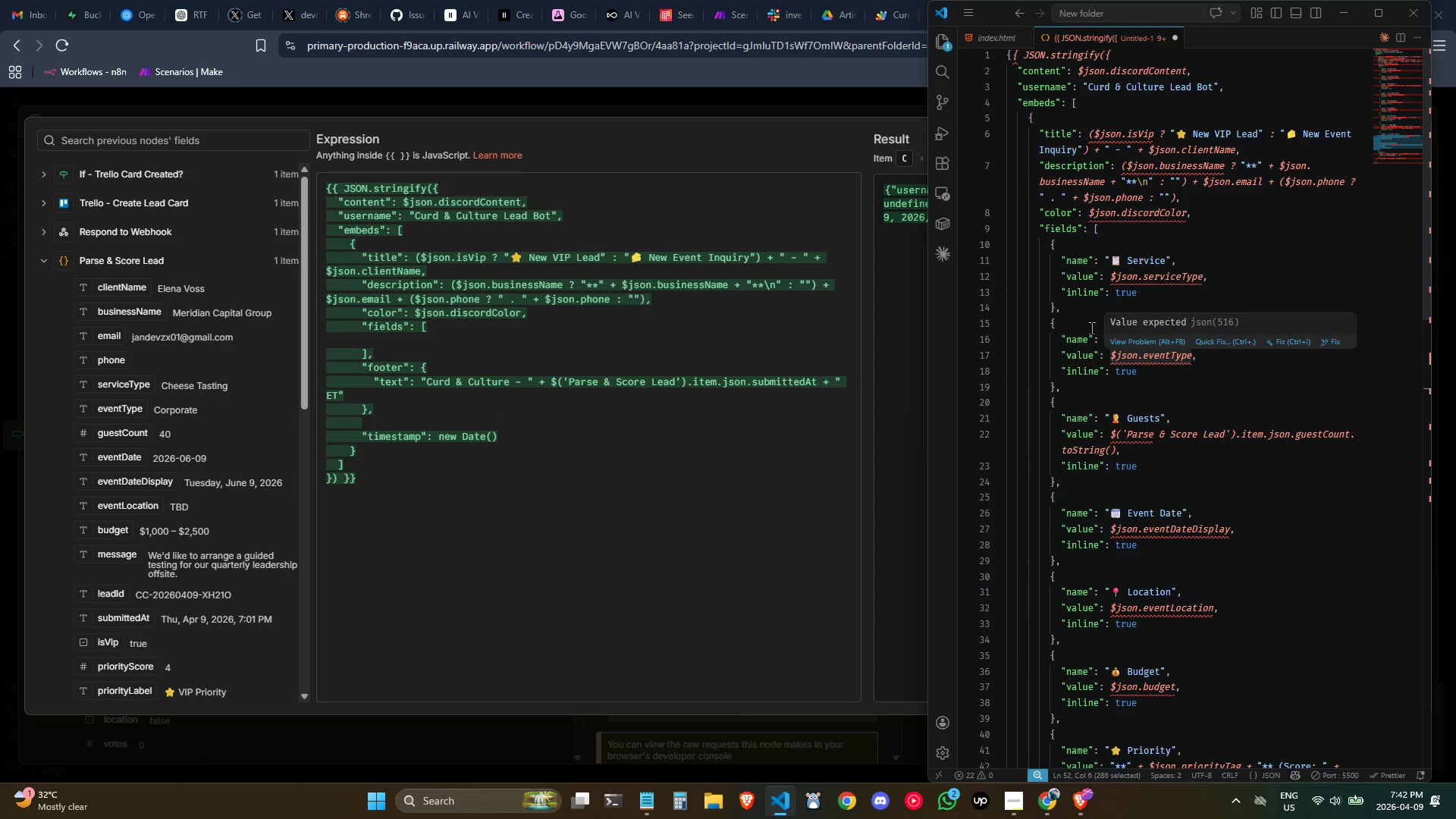 
left_click([1073, 306])
 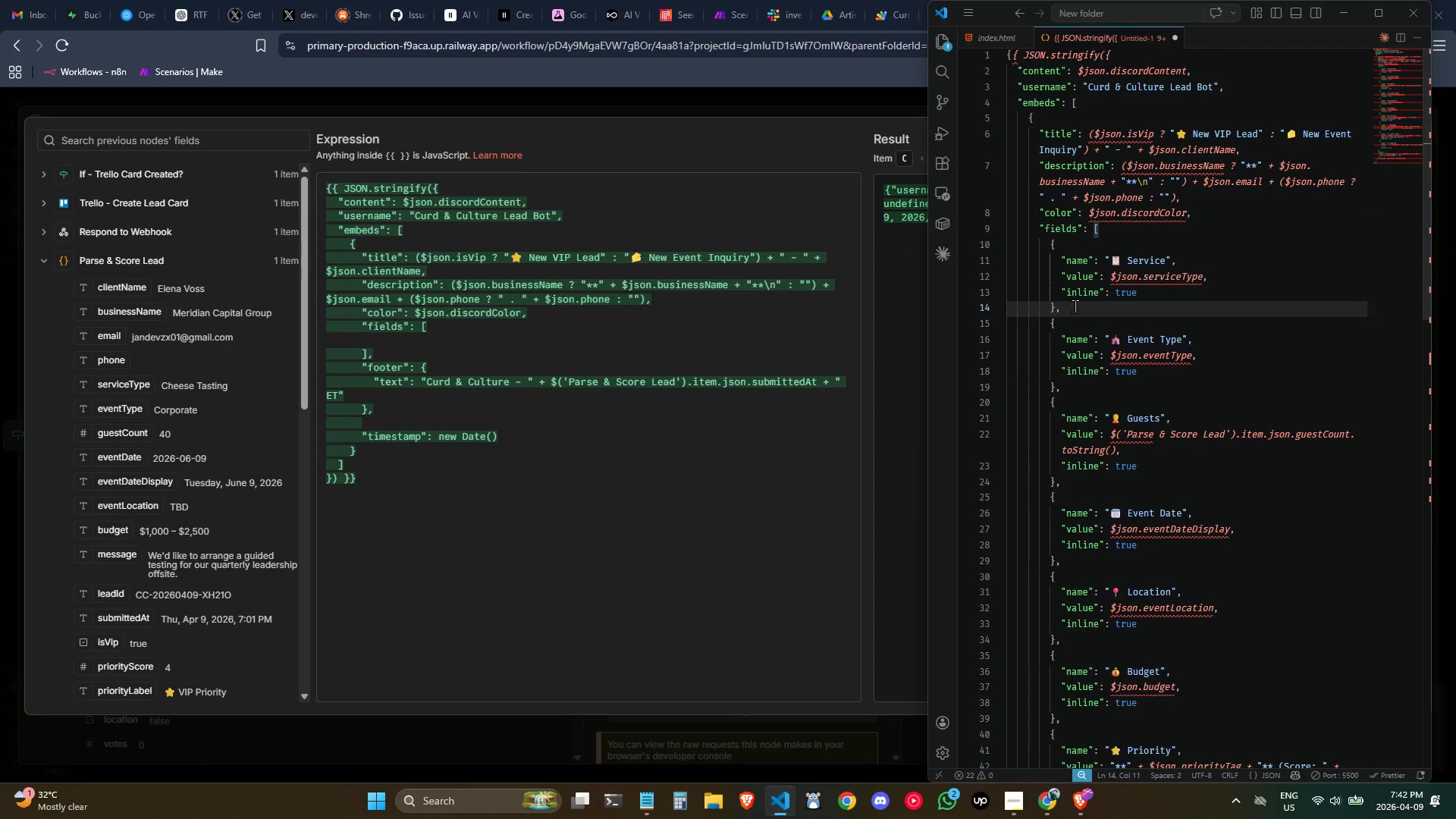 
left_click_drag(start_coordinate=[1075, 306], to_coordinate=[943, 244])
 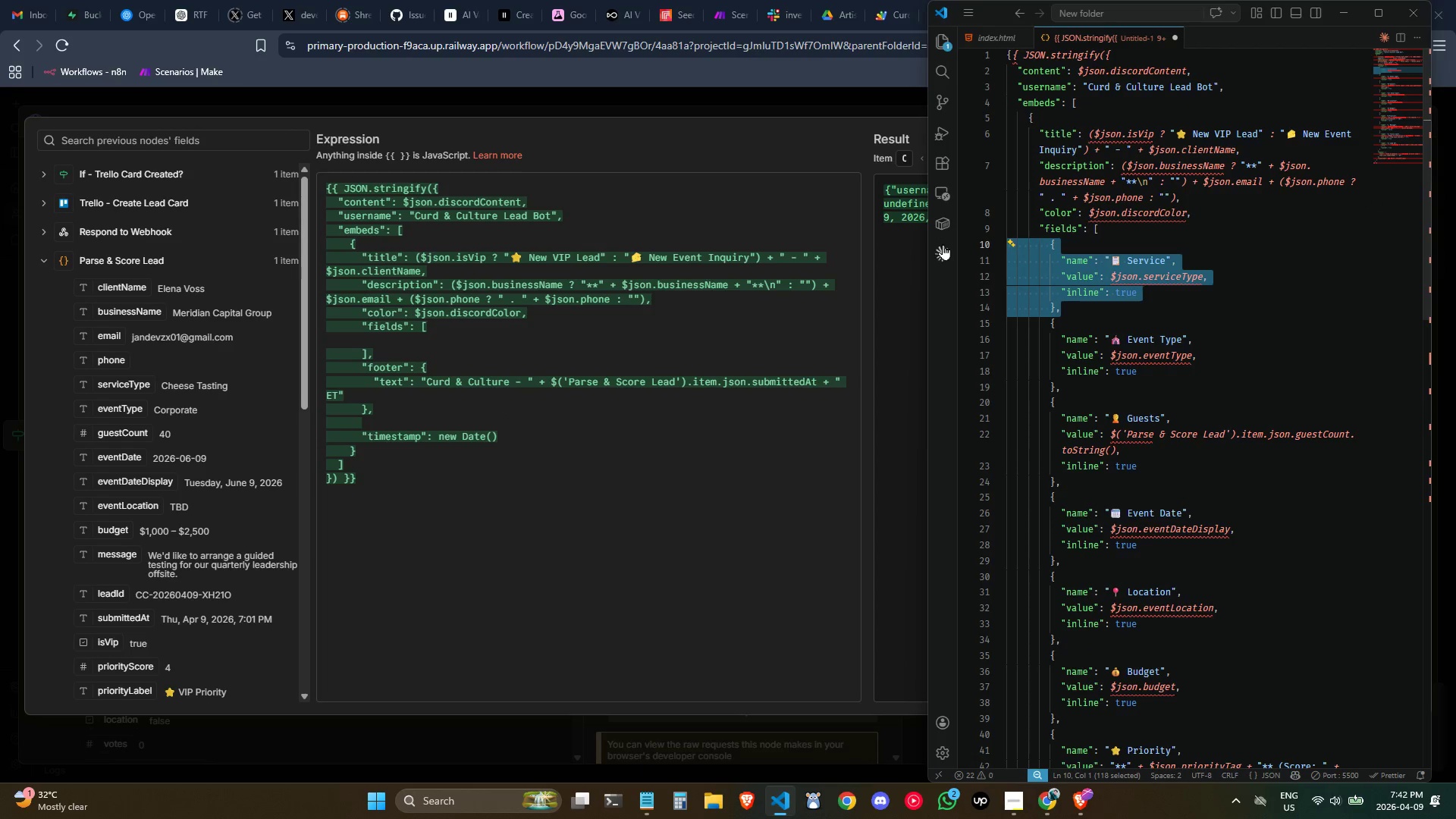 
key(Control+C)
 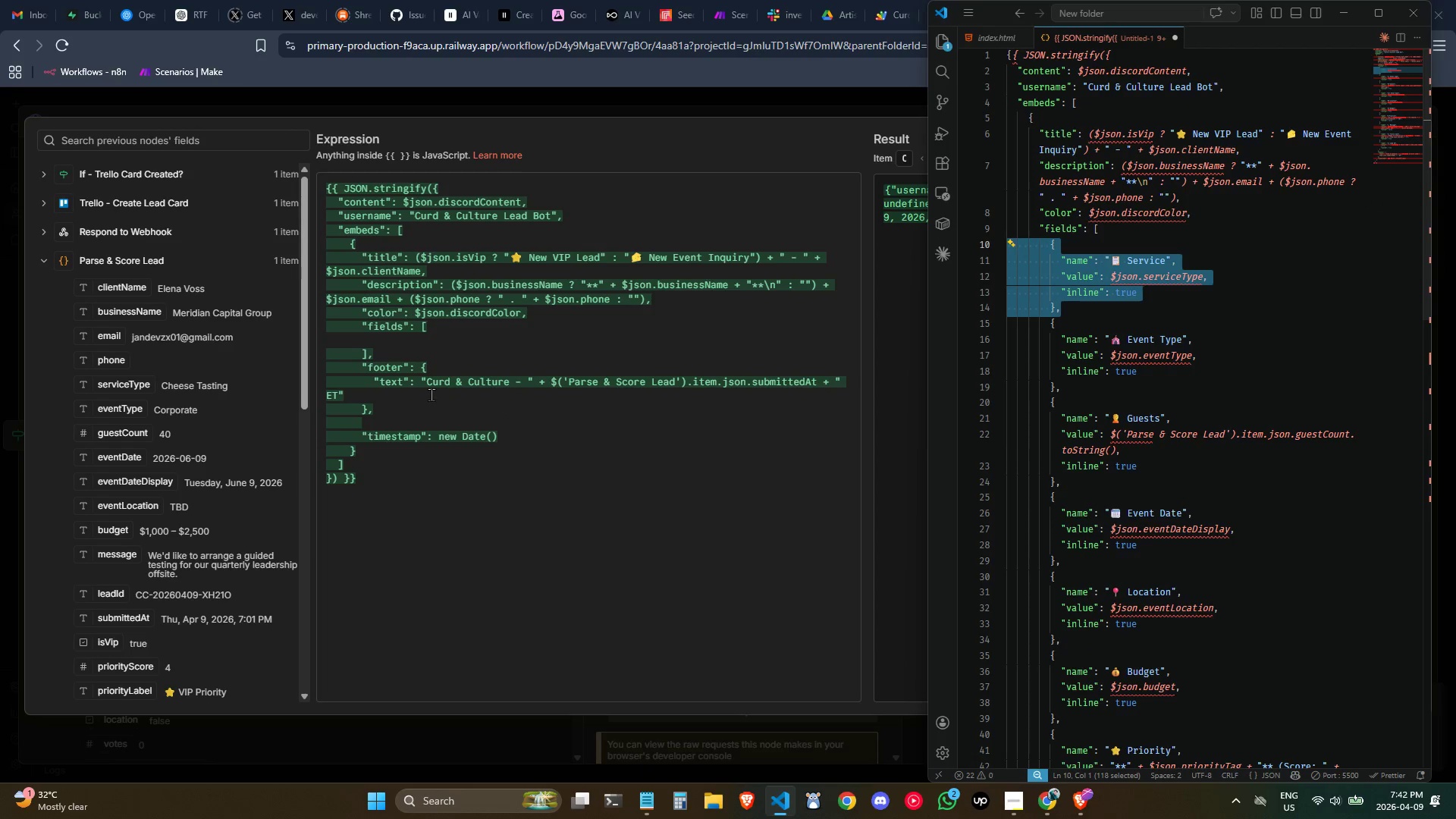 
key(Control+C)
 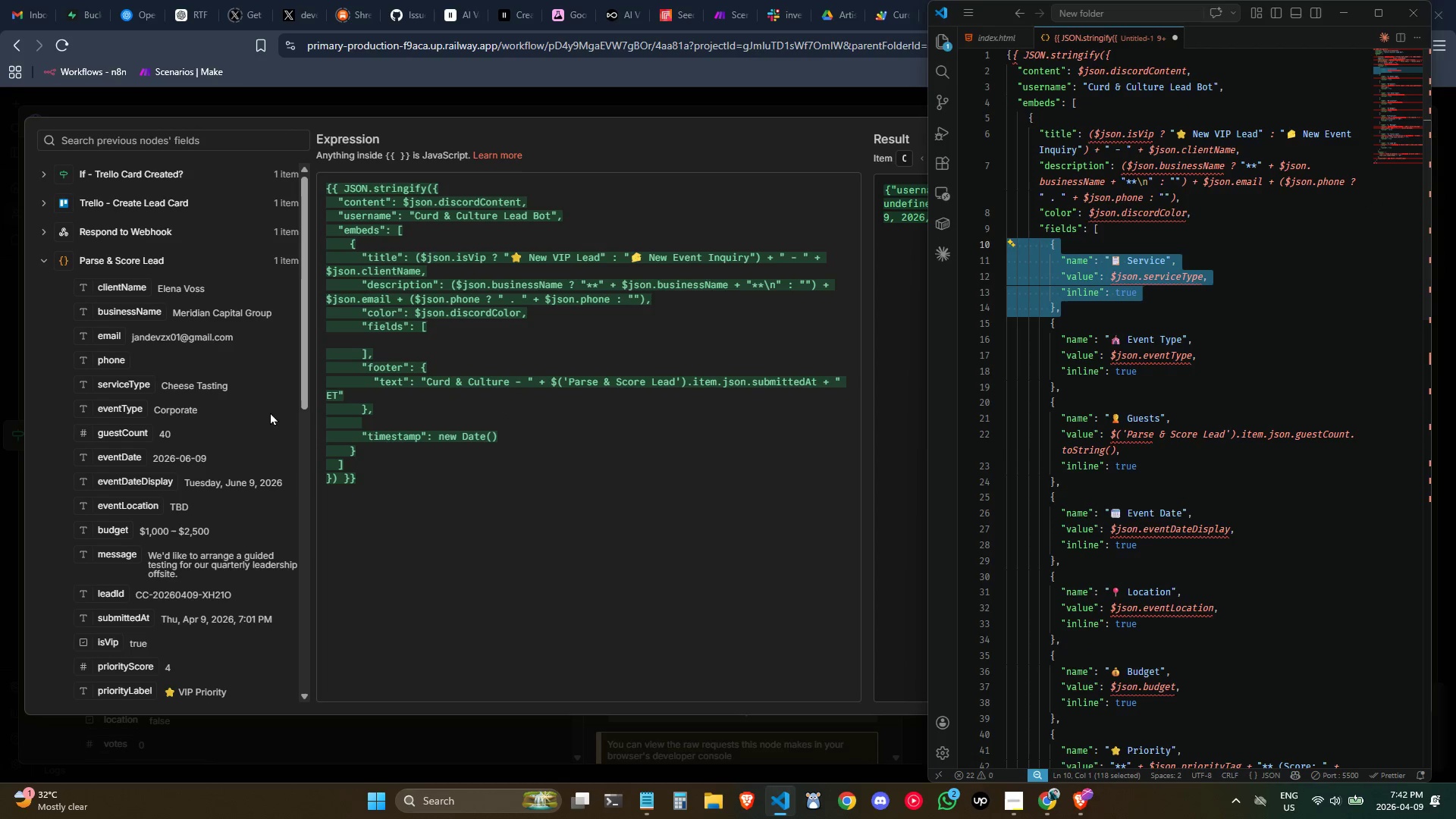 
key(Control+C)
 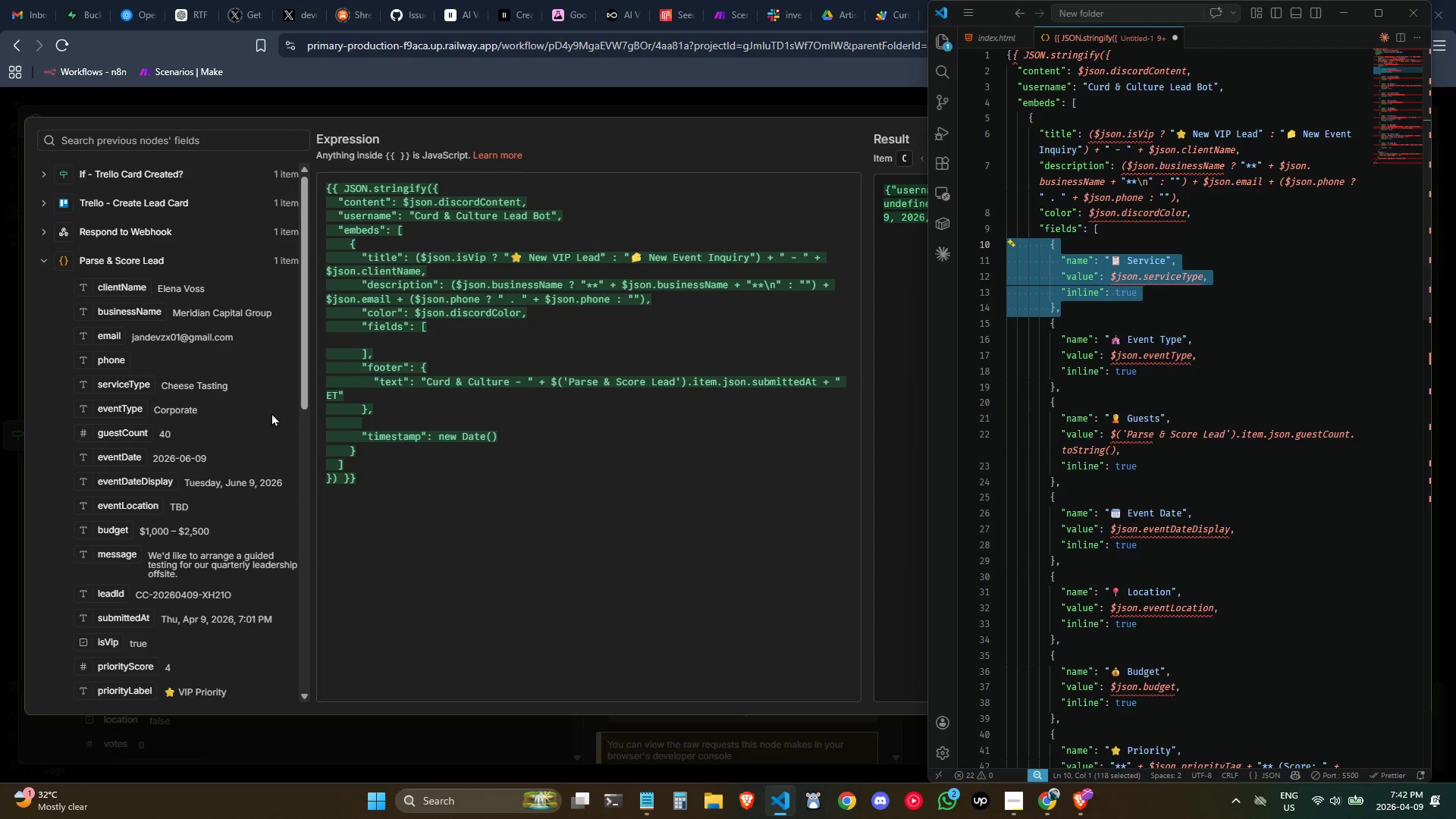 
key(Control+C)
 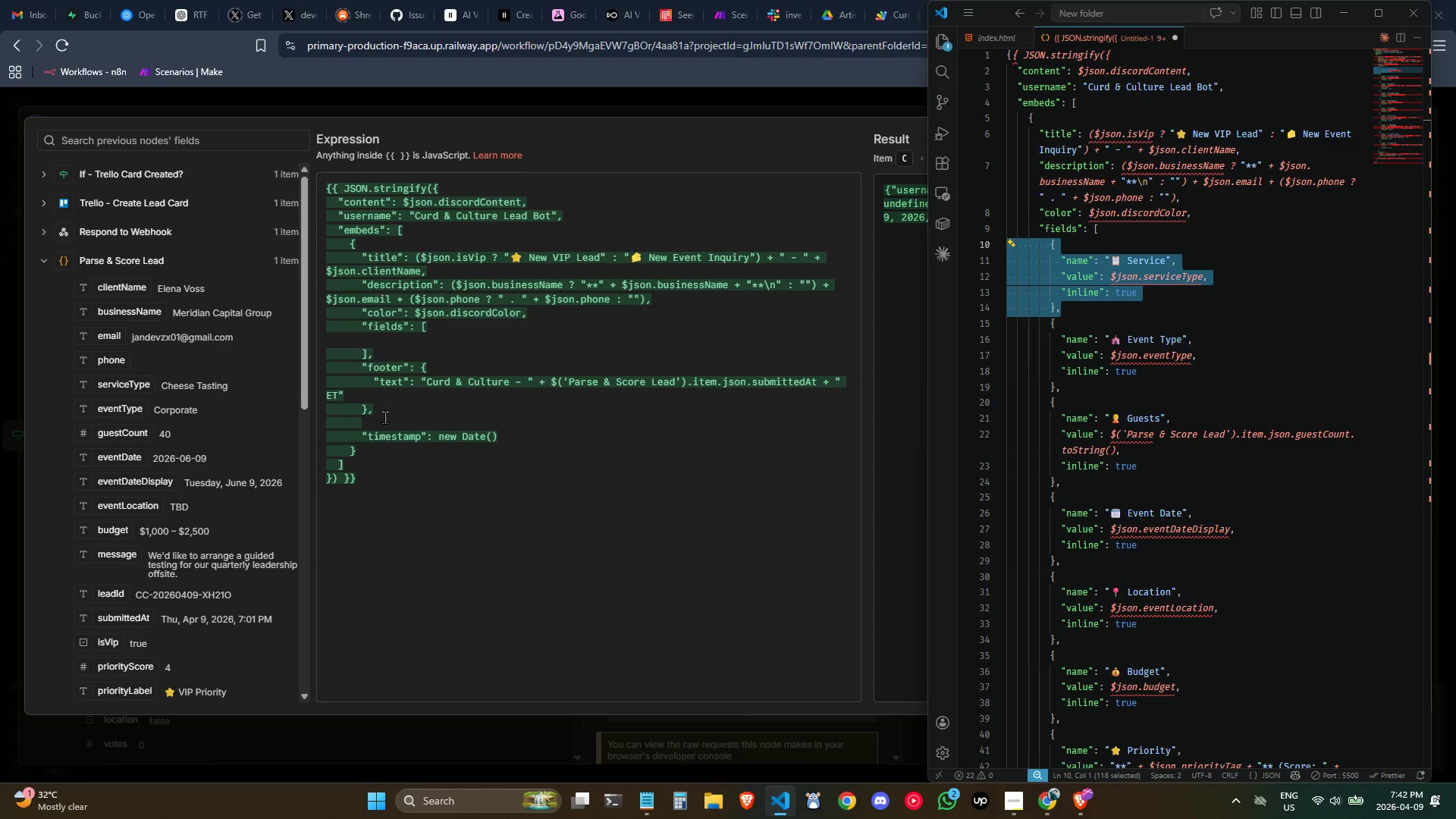 
left_click([384, 417])
 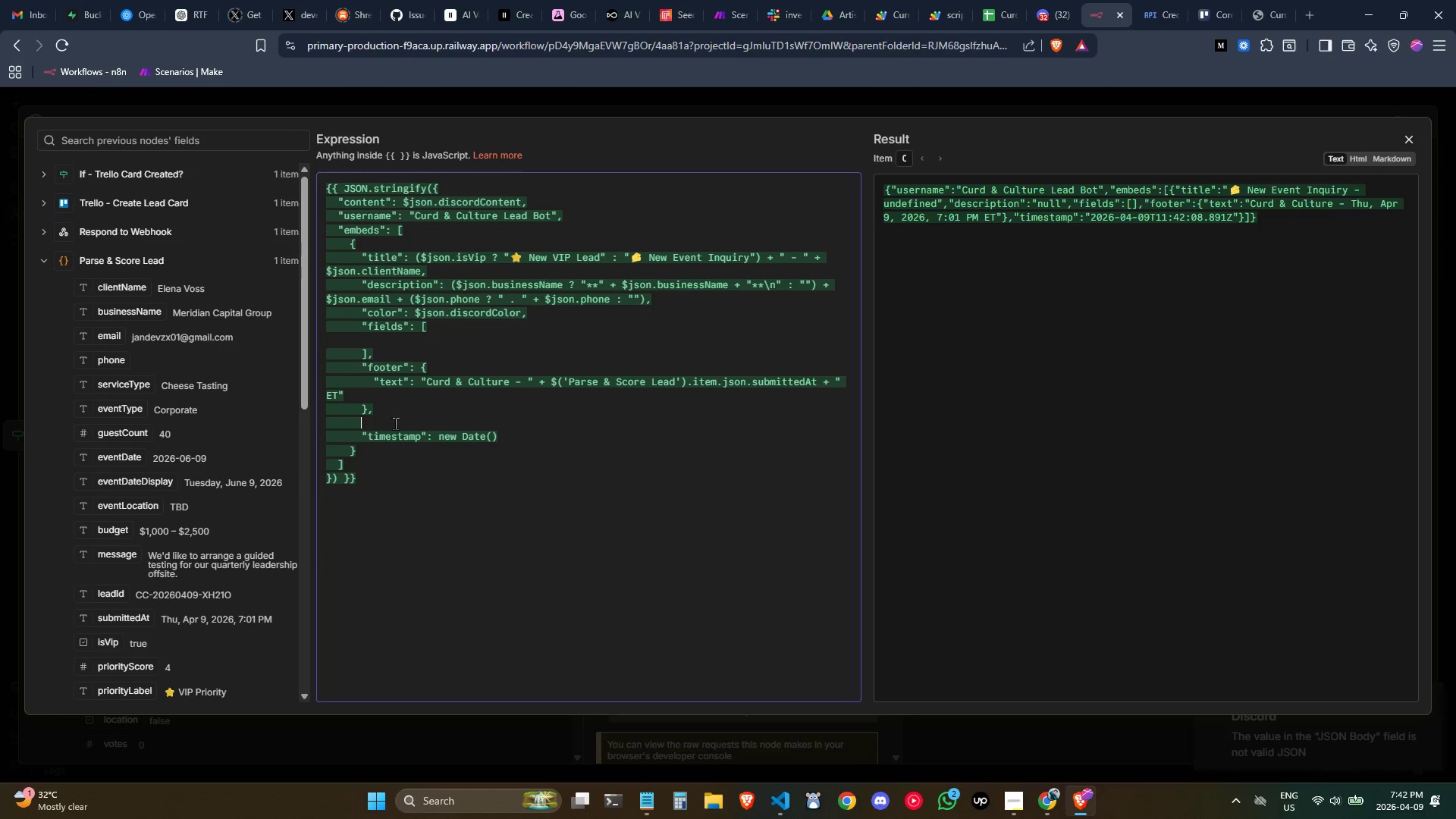 
key(Control+Backspace)
 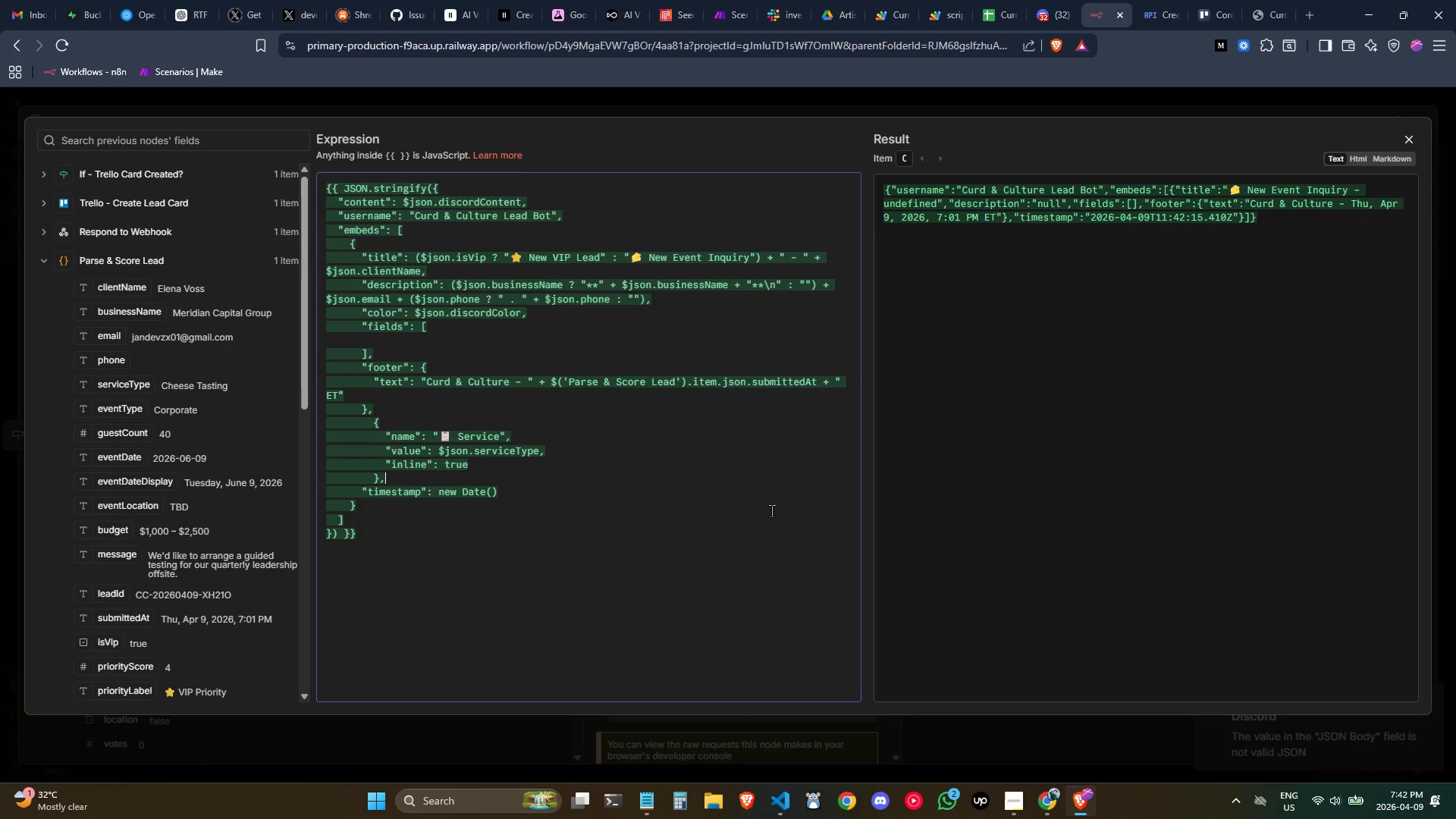 
key(Control+V)
 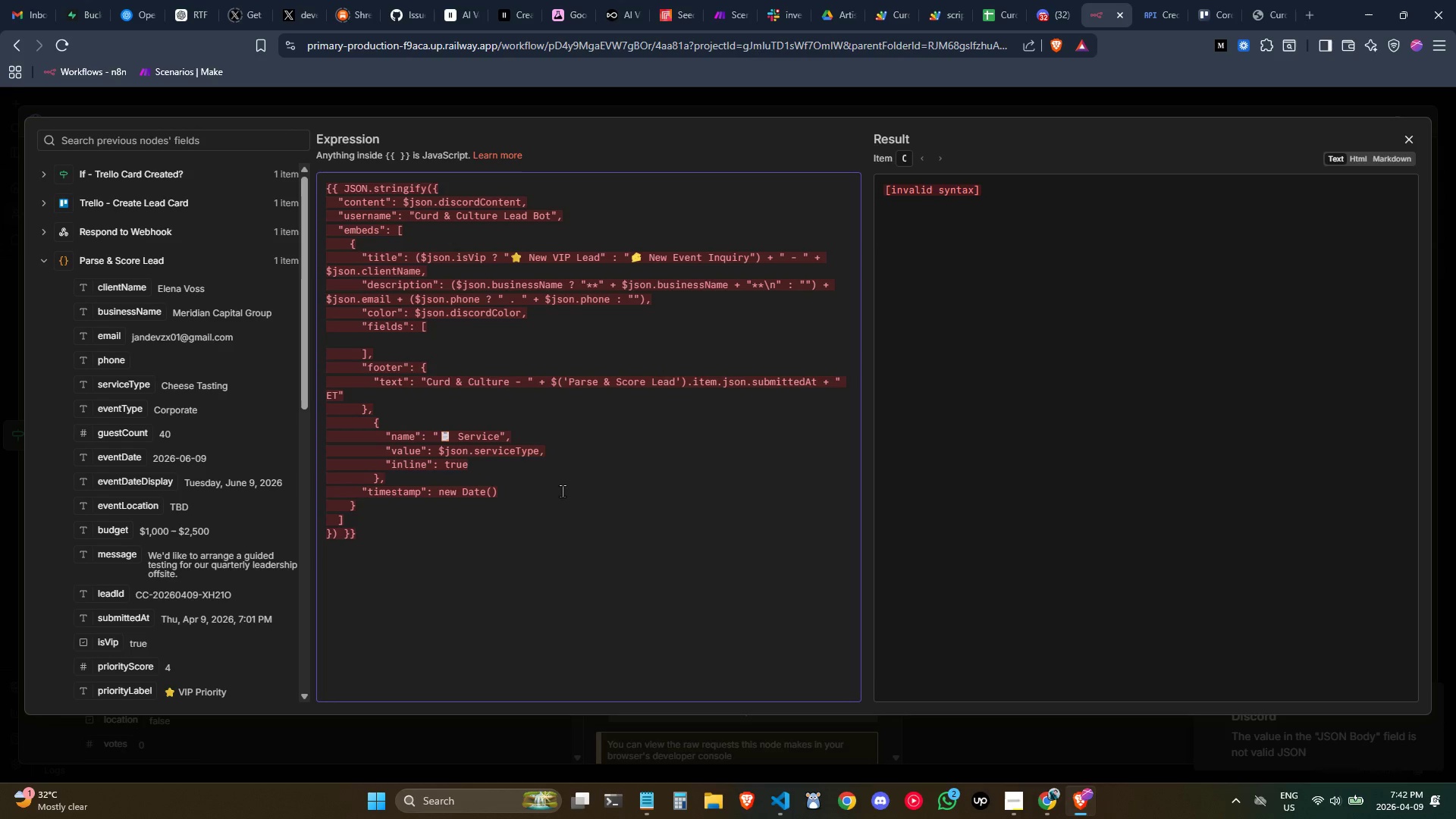 
key(Control+Z)
 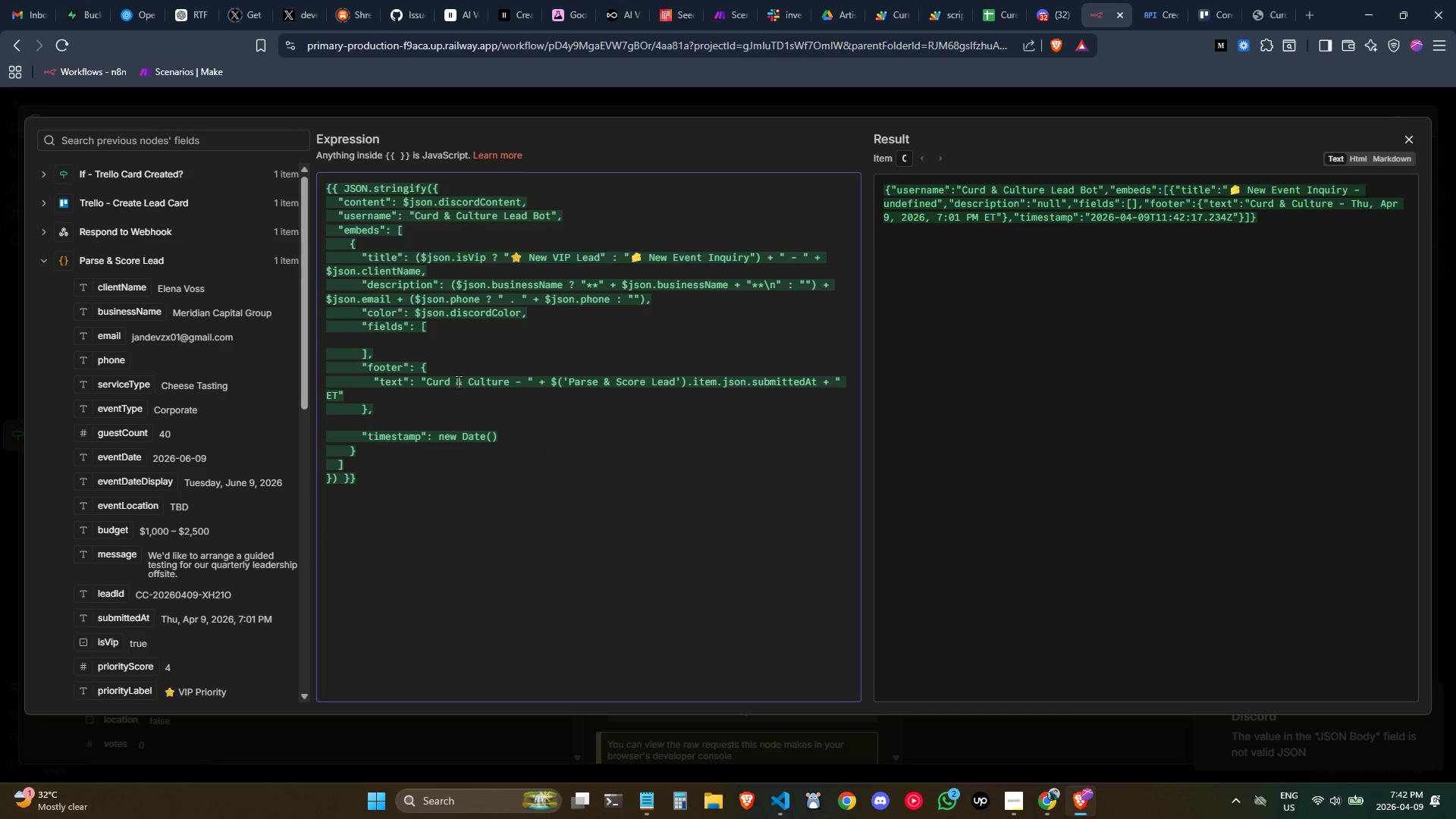 
key(Control+ControlLeft)
 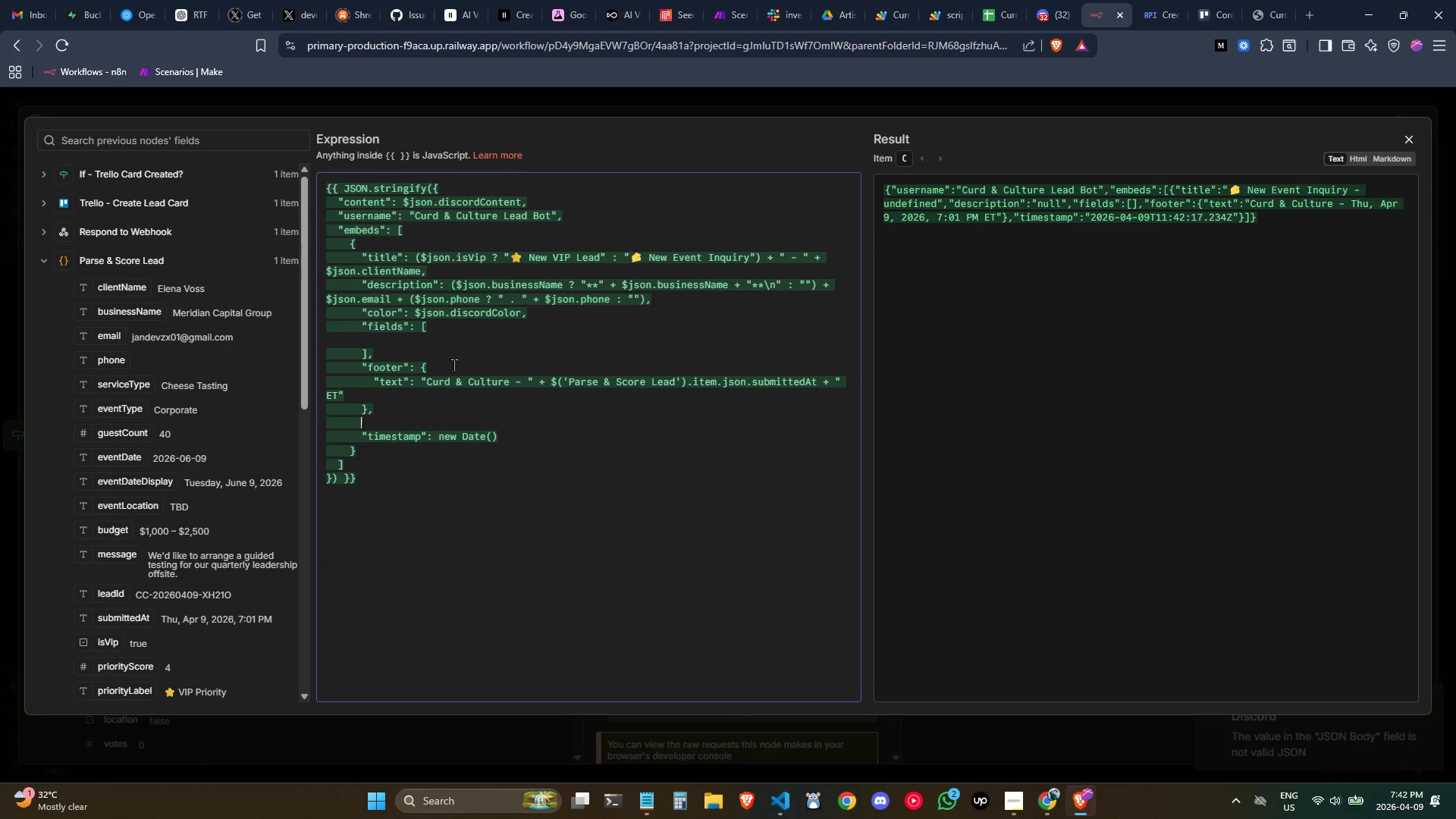 
key(Control+Z)
 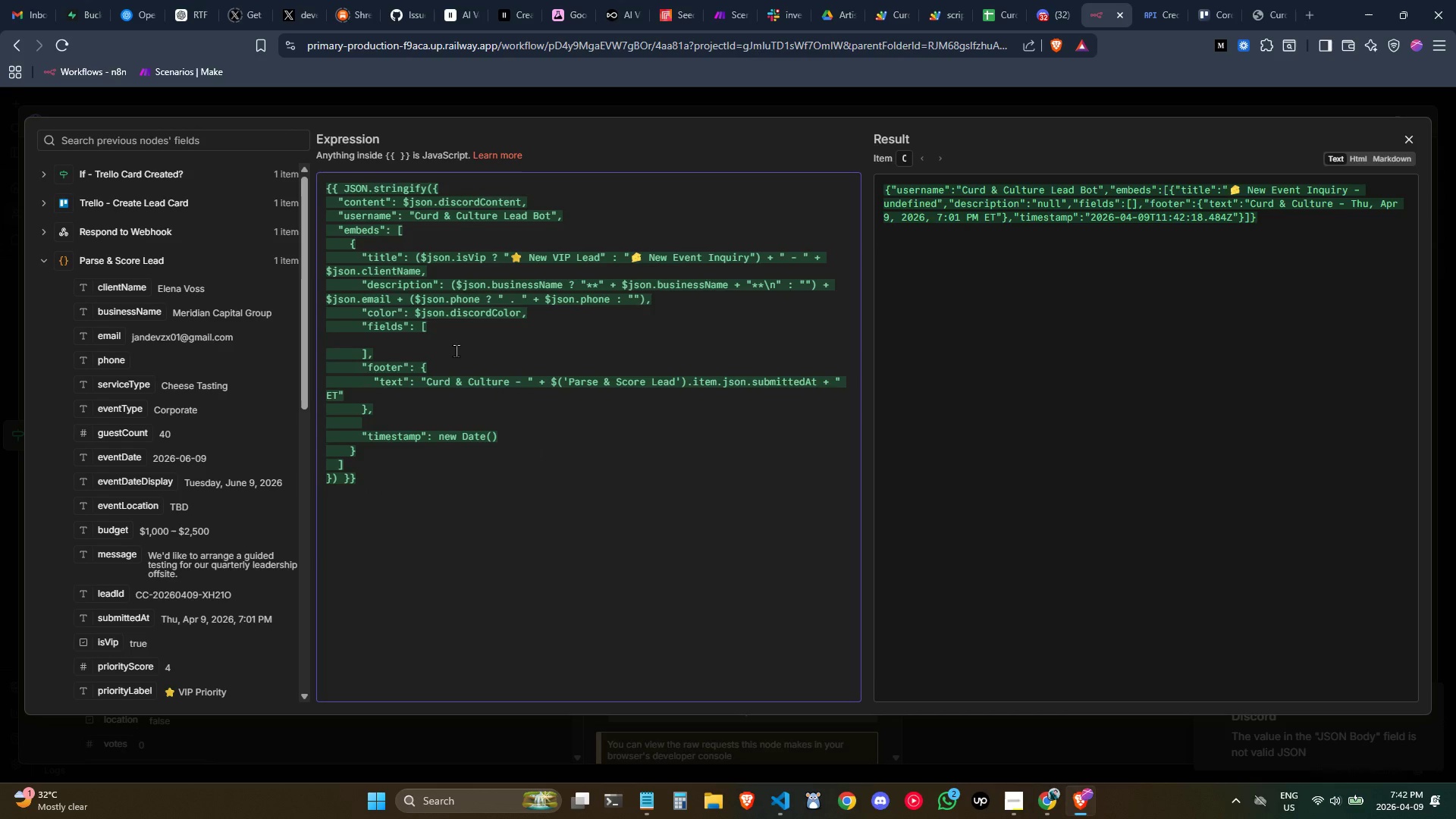 
key(Control+Backspace)
 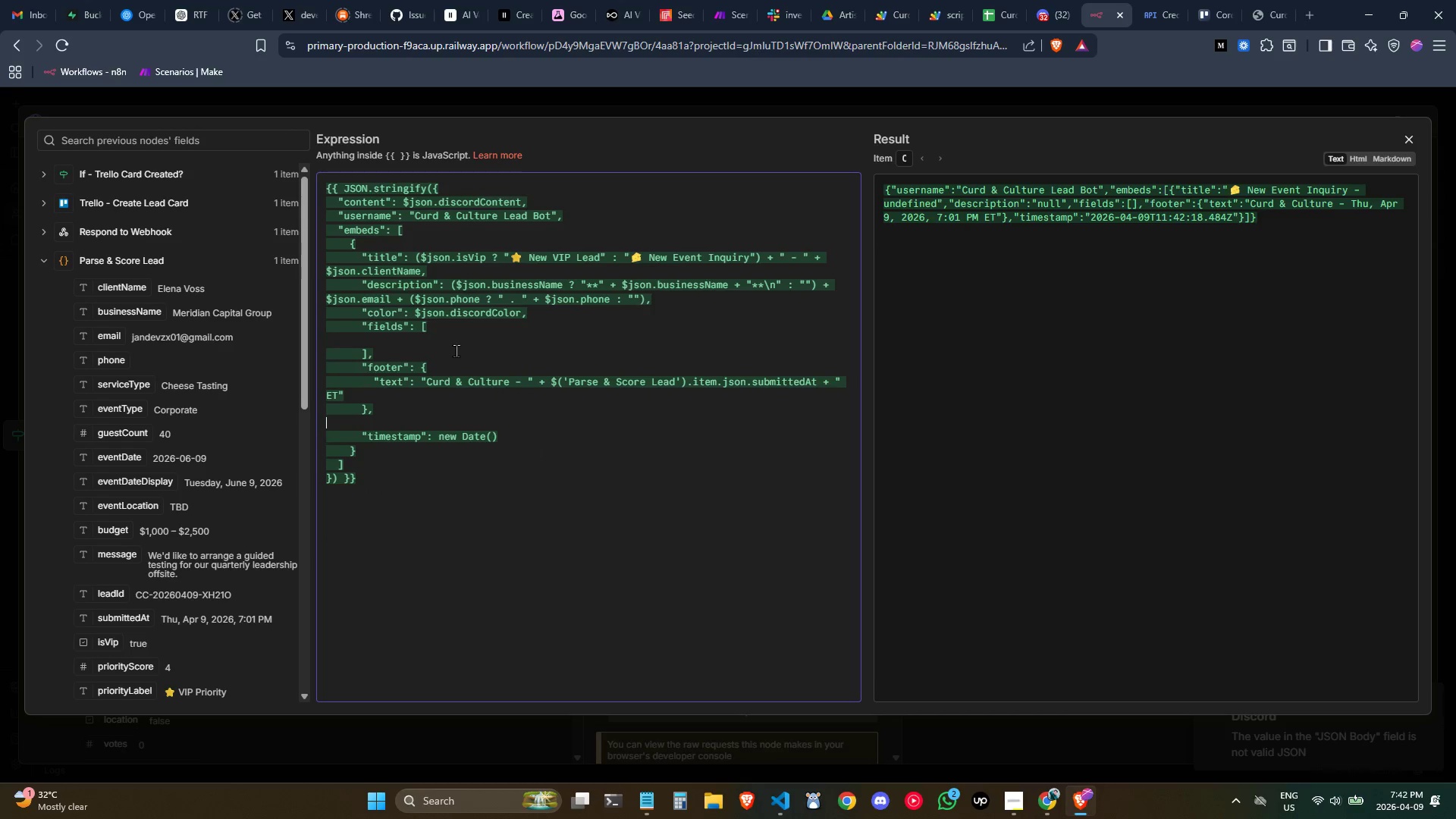 
key(Control+Backspace)
 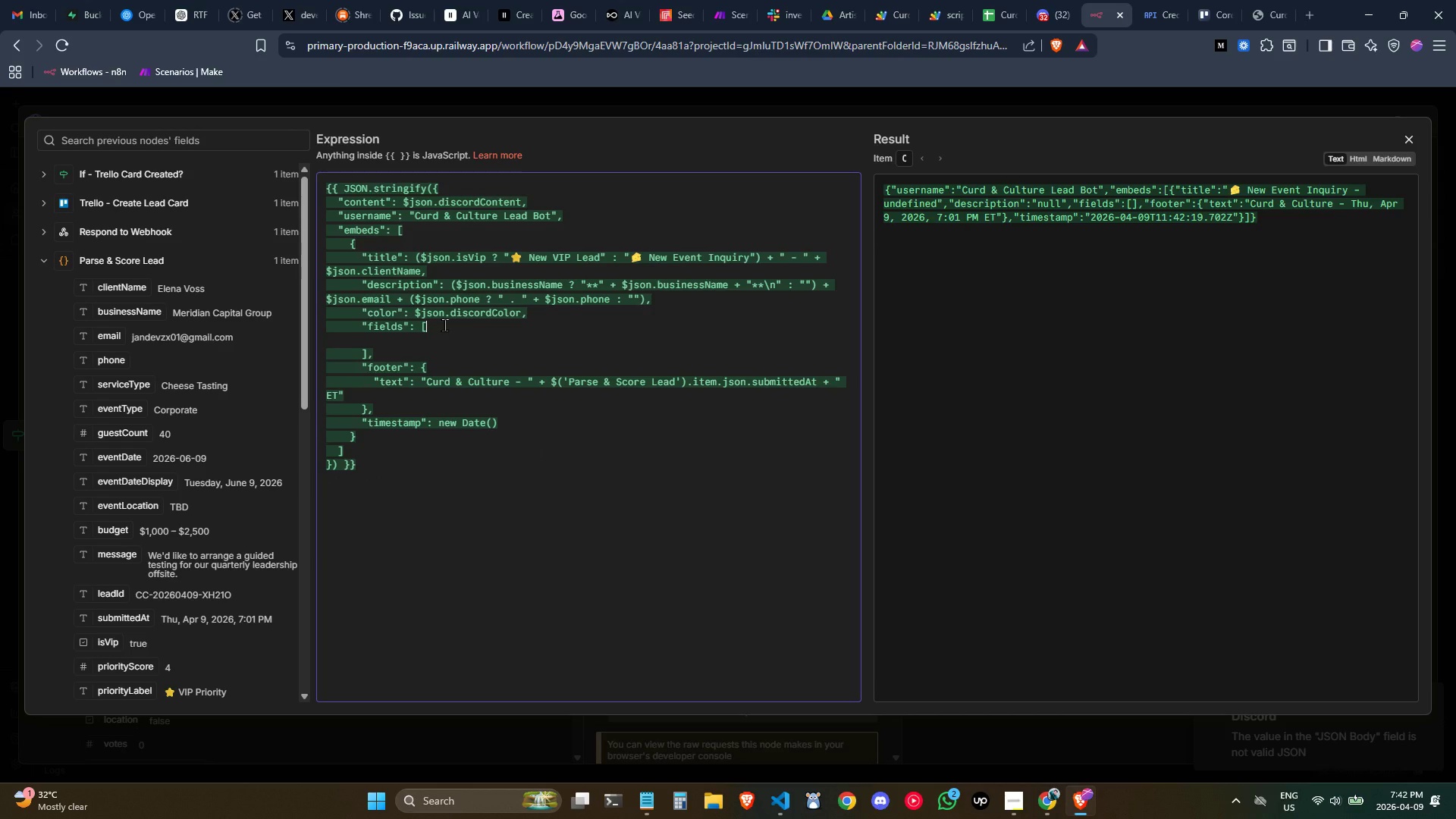 
key(Enter)
 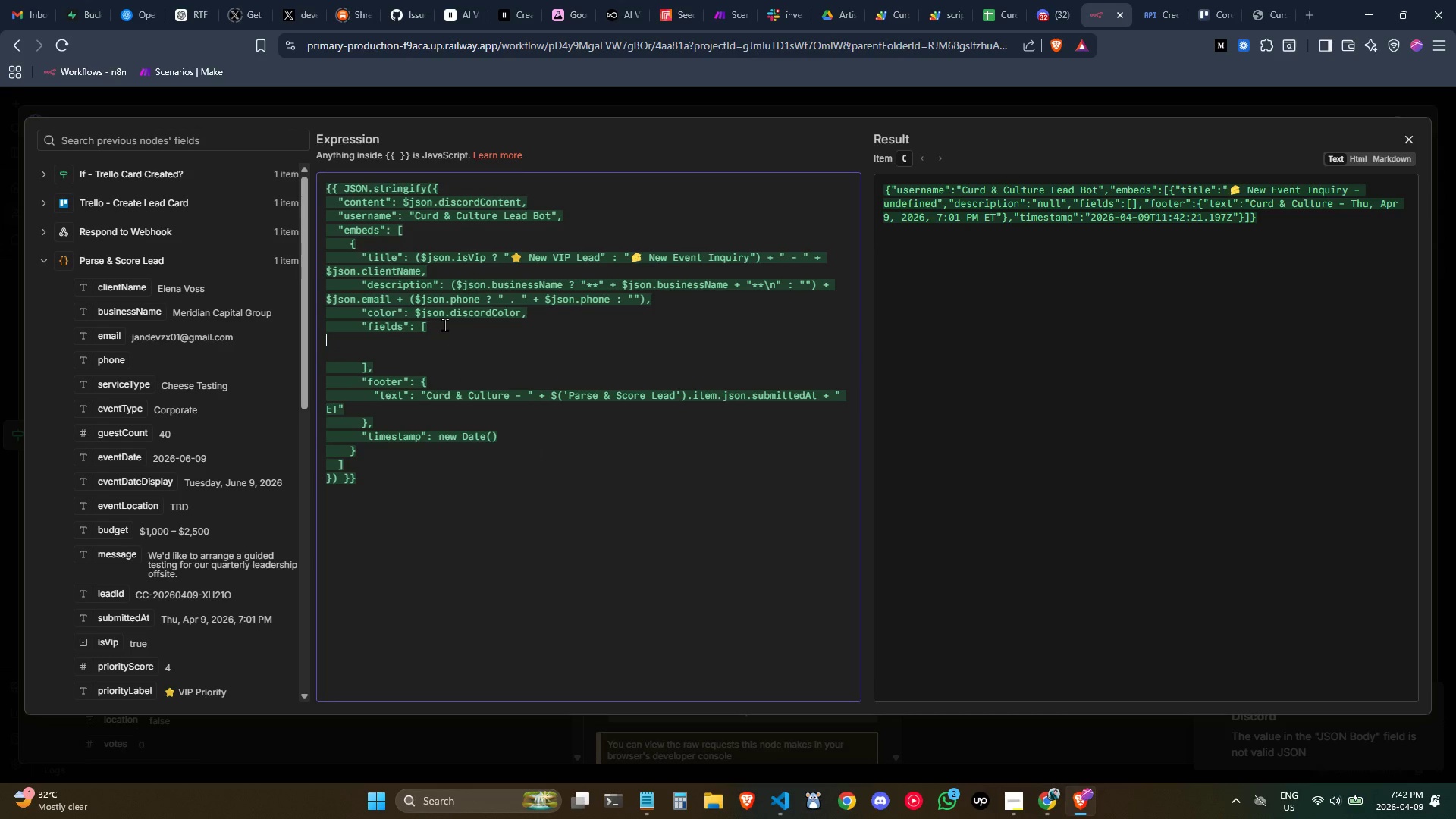 
key(Tab)
 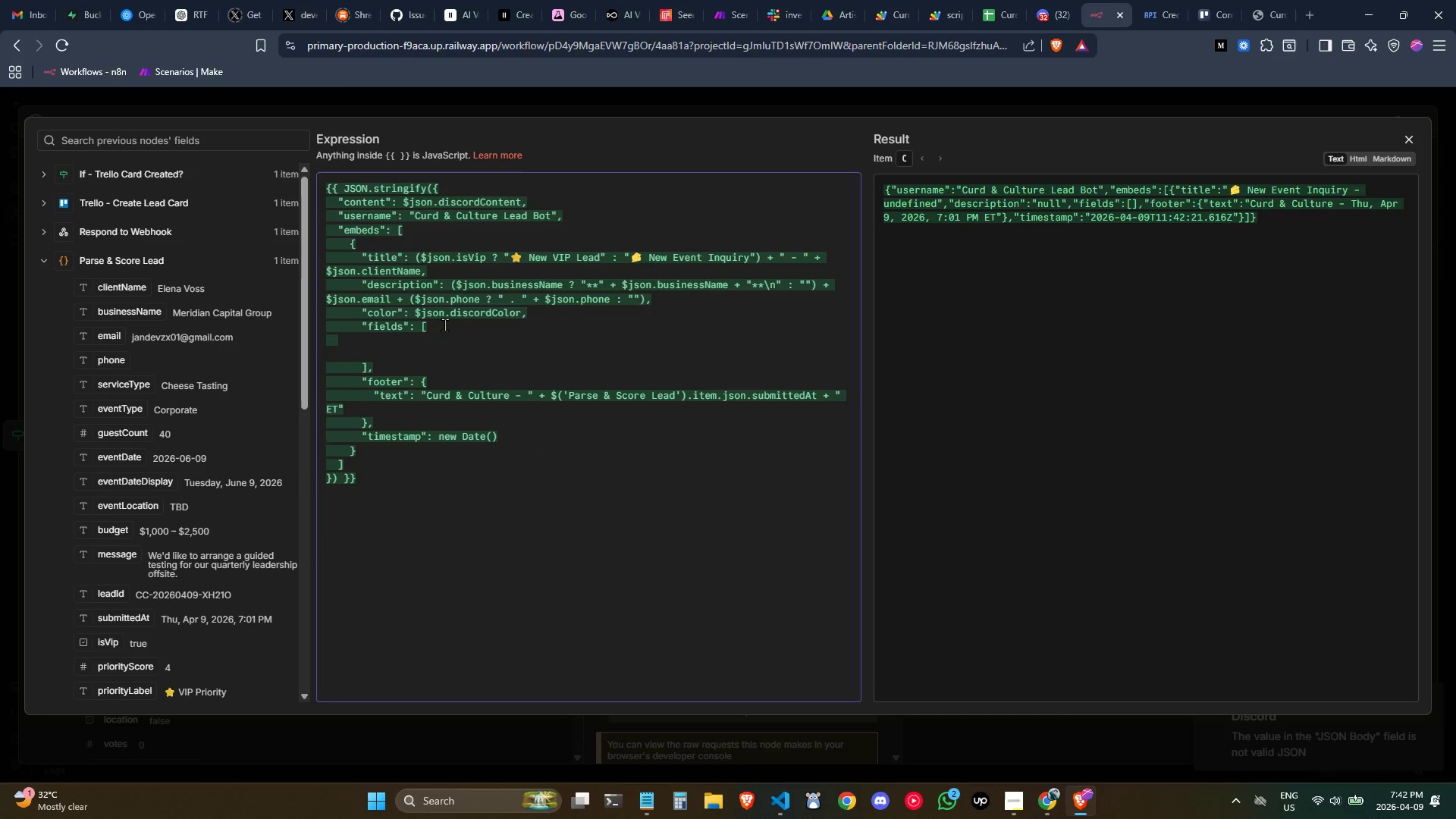 
key(Backspace)
 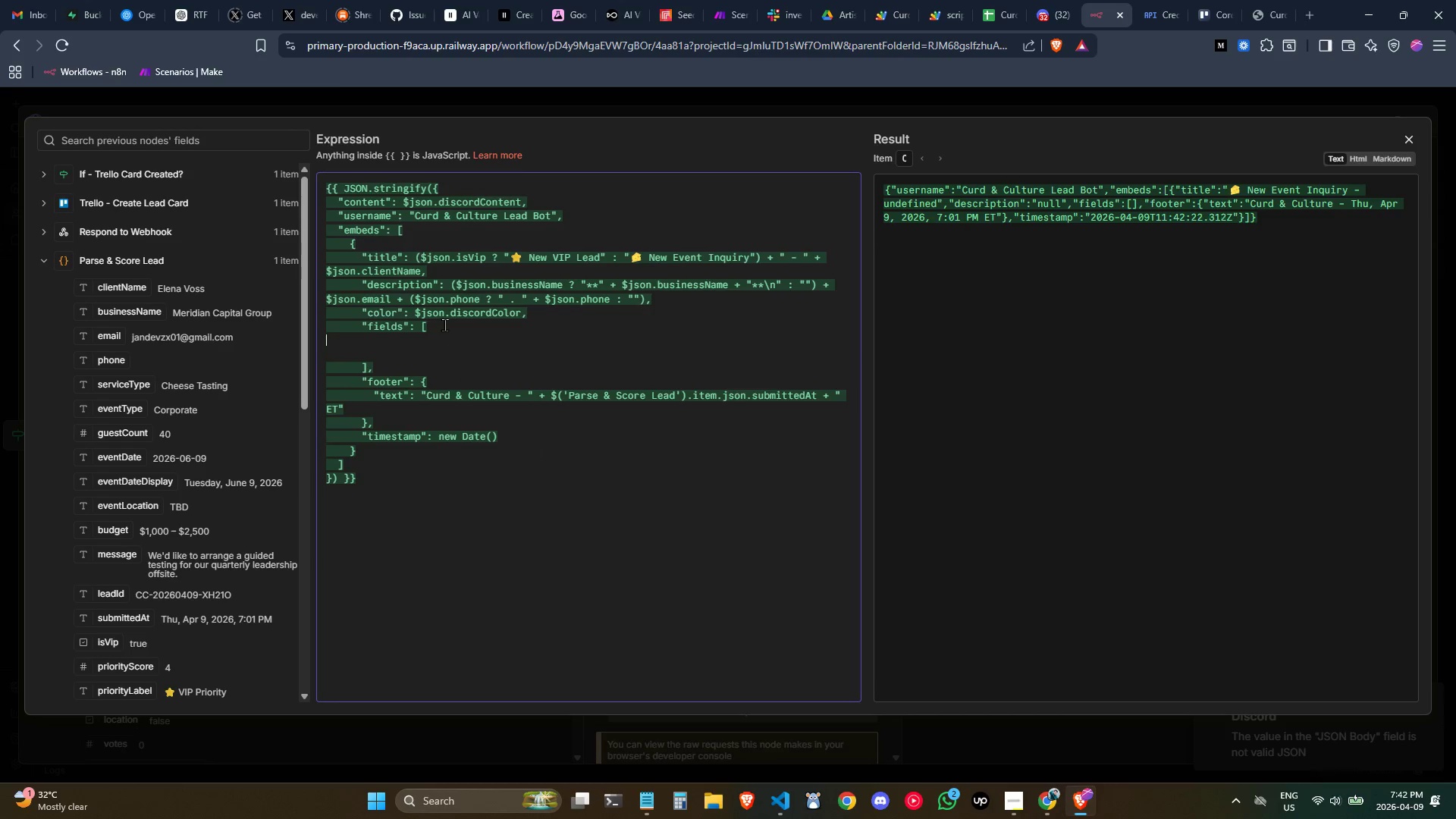 
hold_key(key=ControlLeft, duration=0.41)
 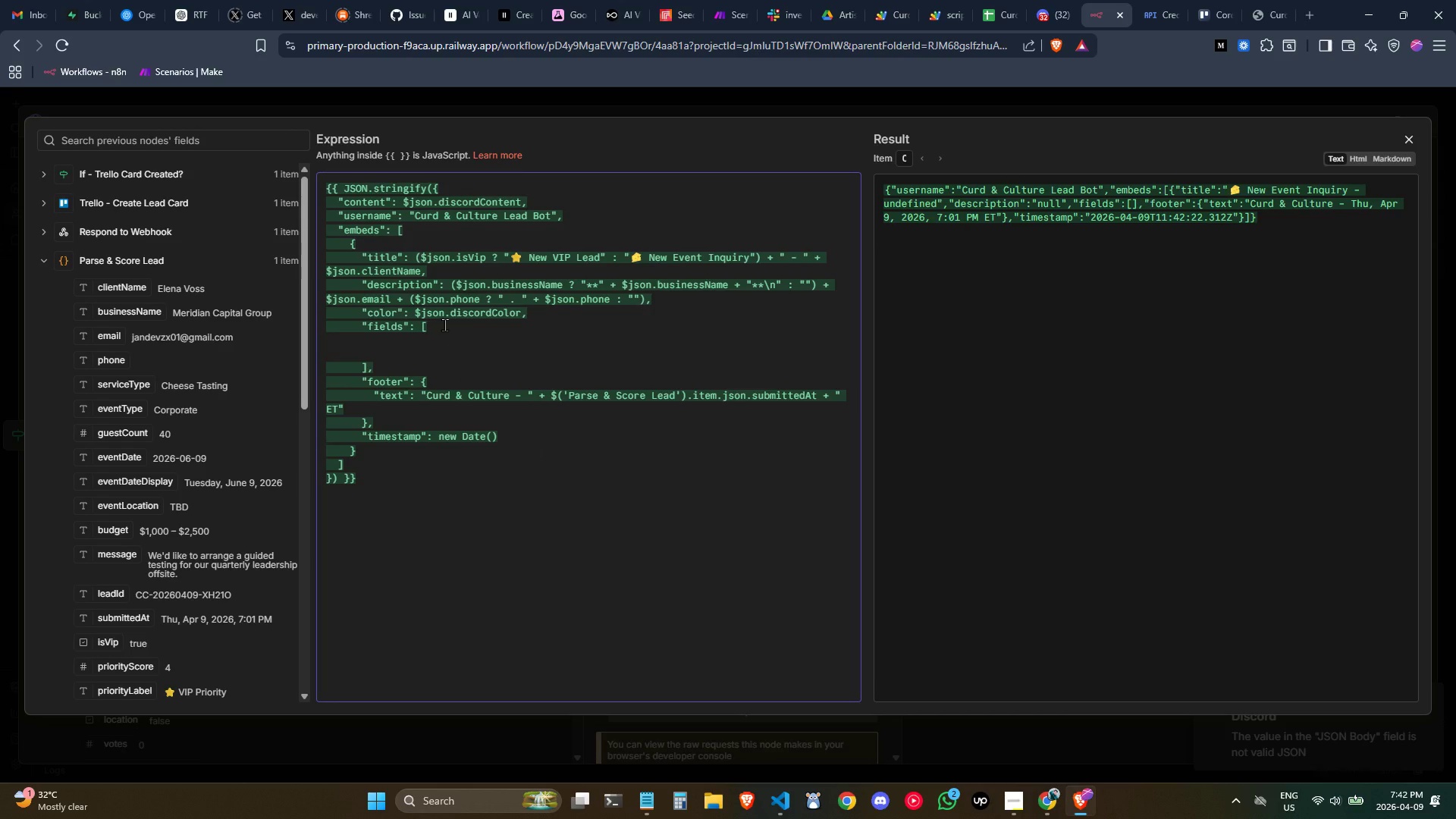 
key(Control+V)
 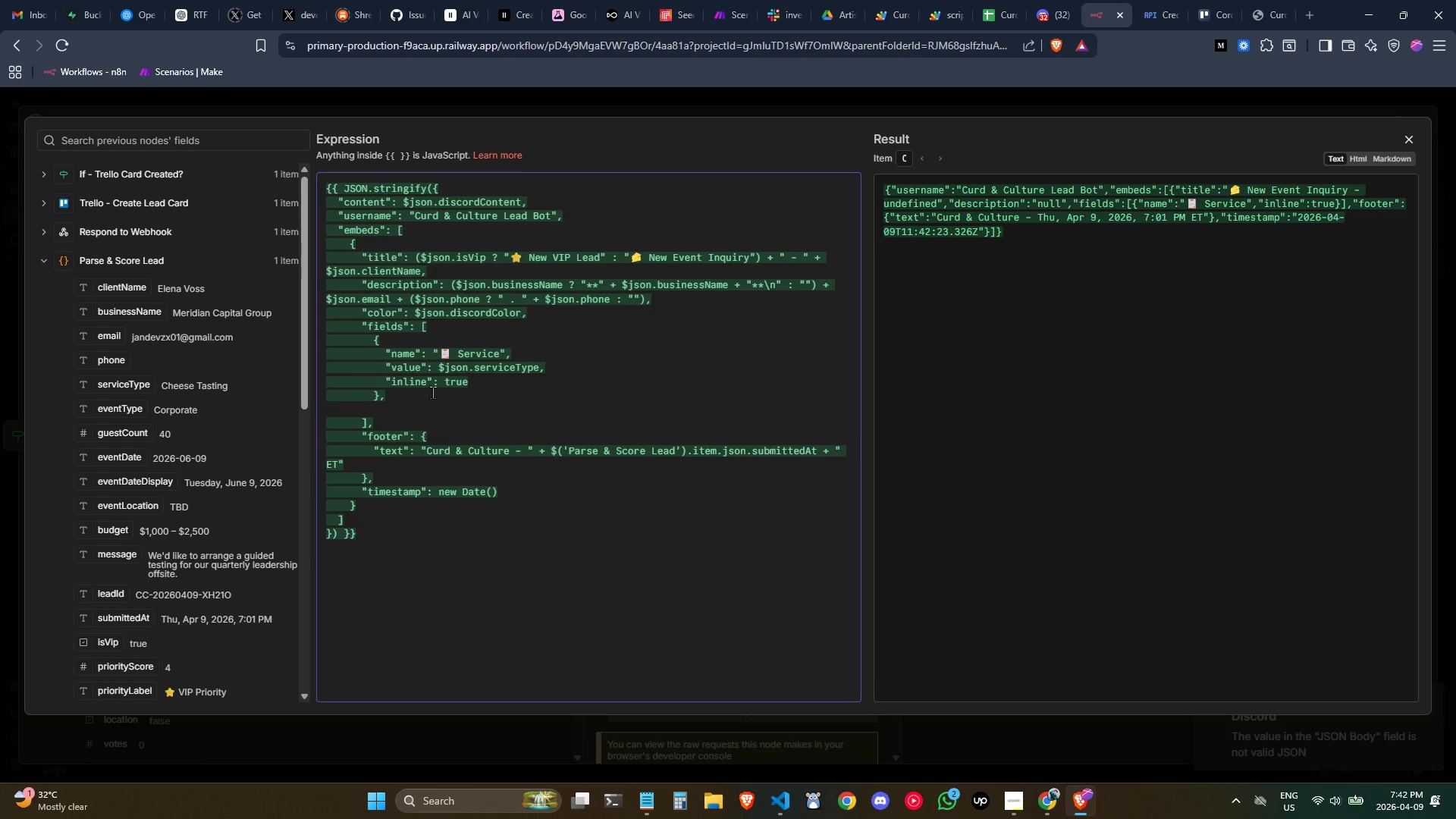 
key(Enter)
 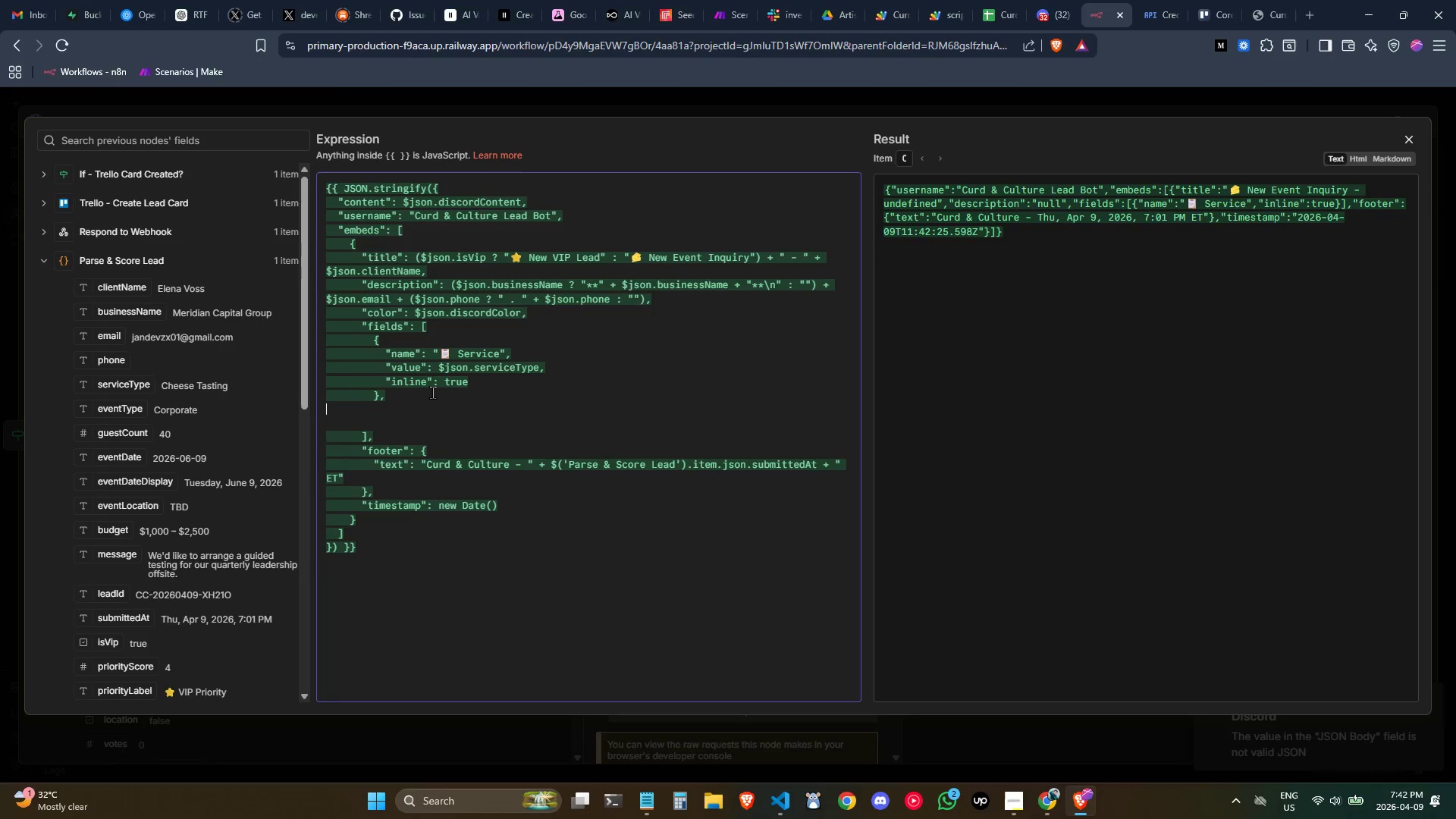 
key(Alt+AltLeft)
 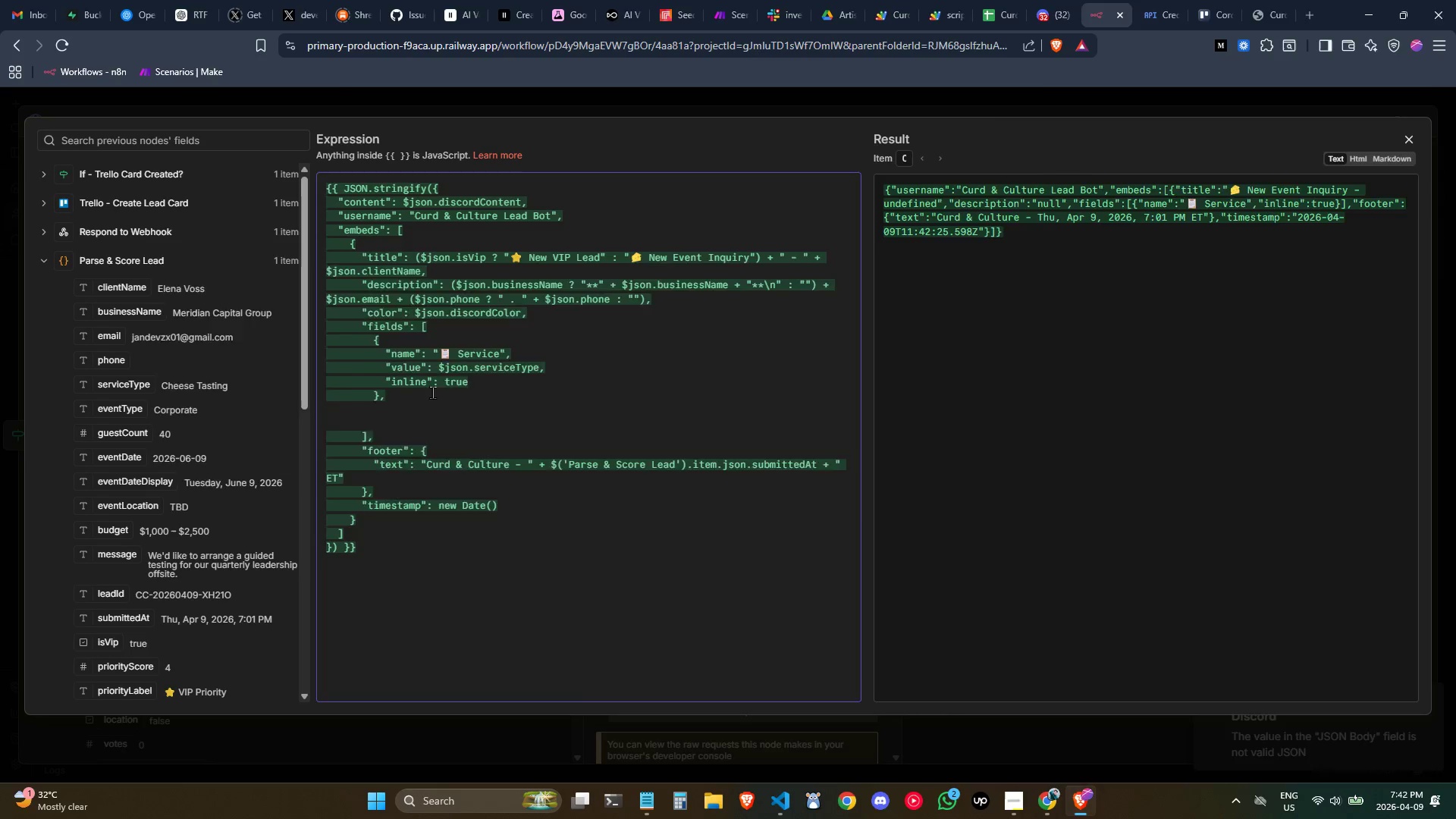 
key(Alt+Tab)
 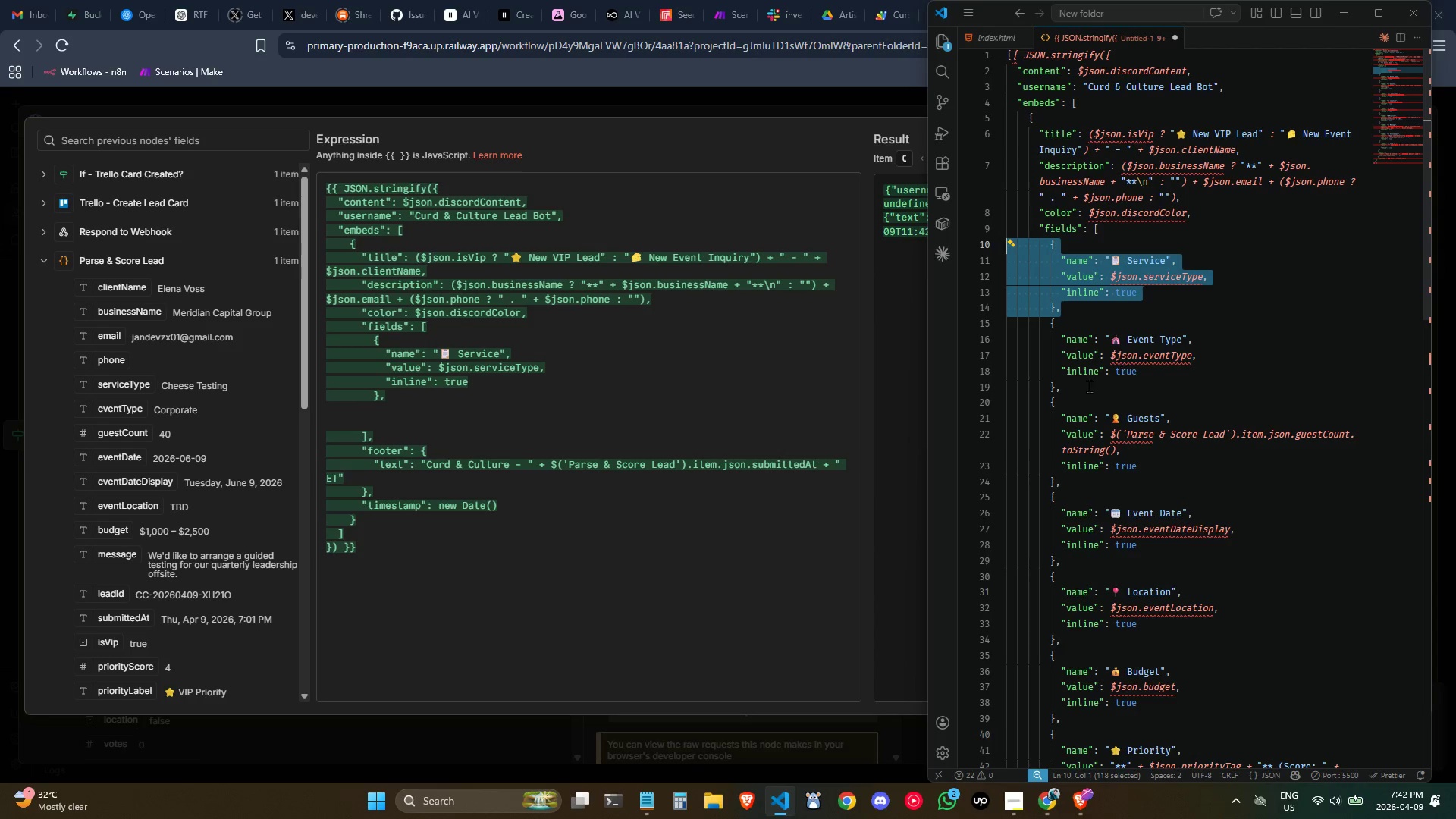 
left_click_drag(start_coordinate=[1084, 384], to_coordinate=[981, 323])
 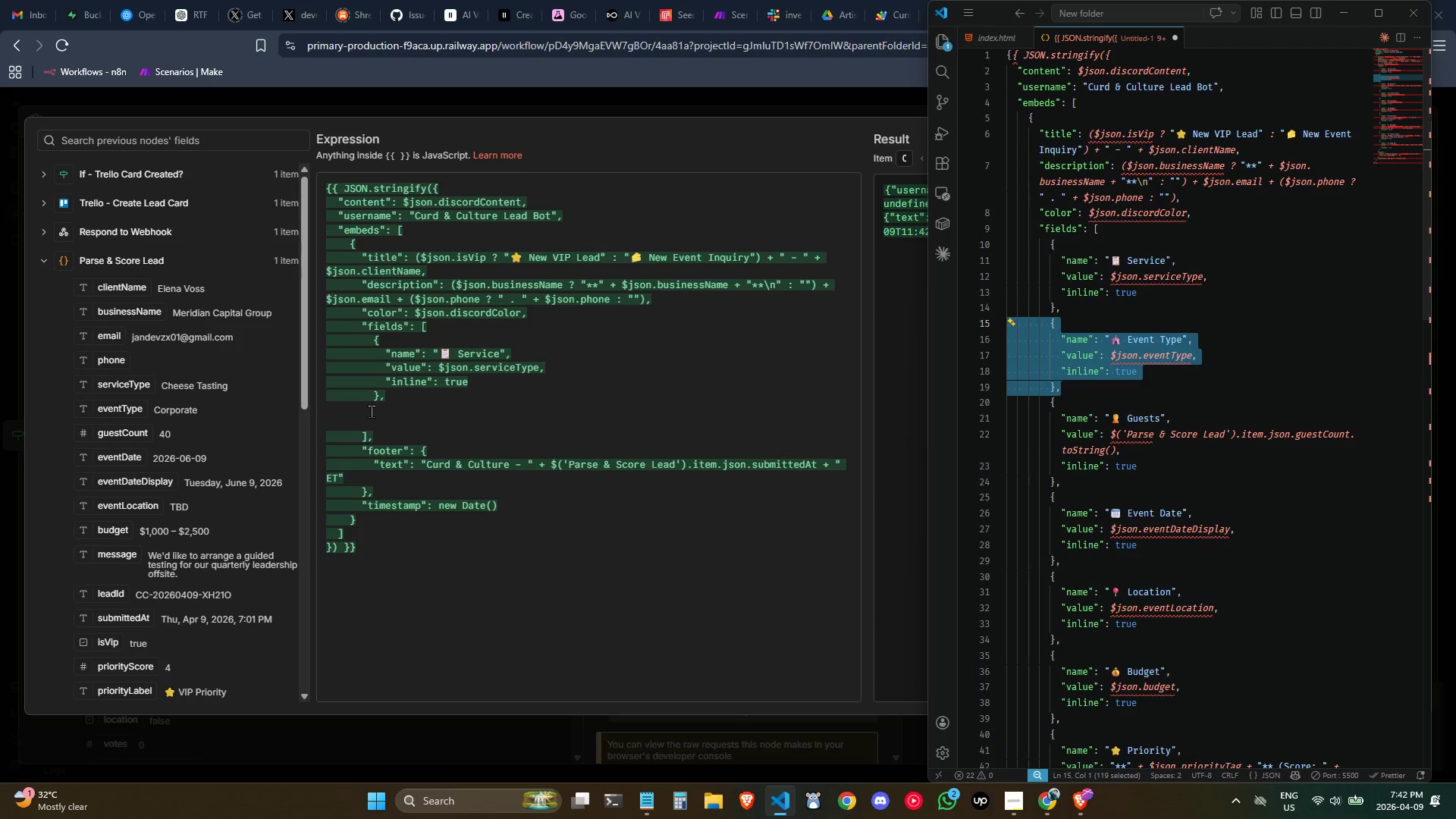 
key(Control+C)
 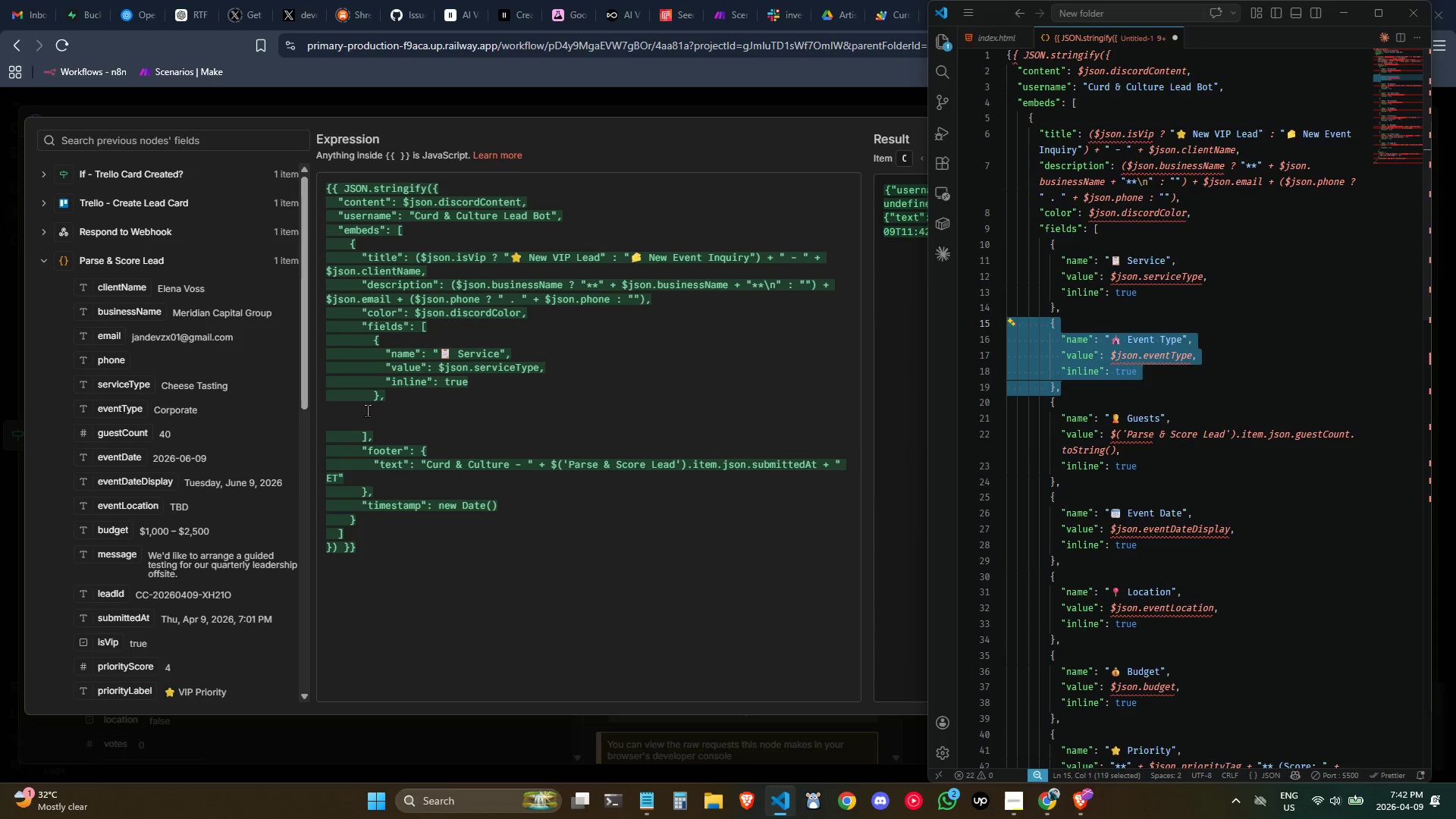 
left_click([364, 406])
 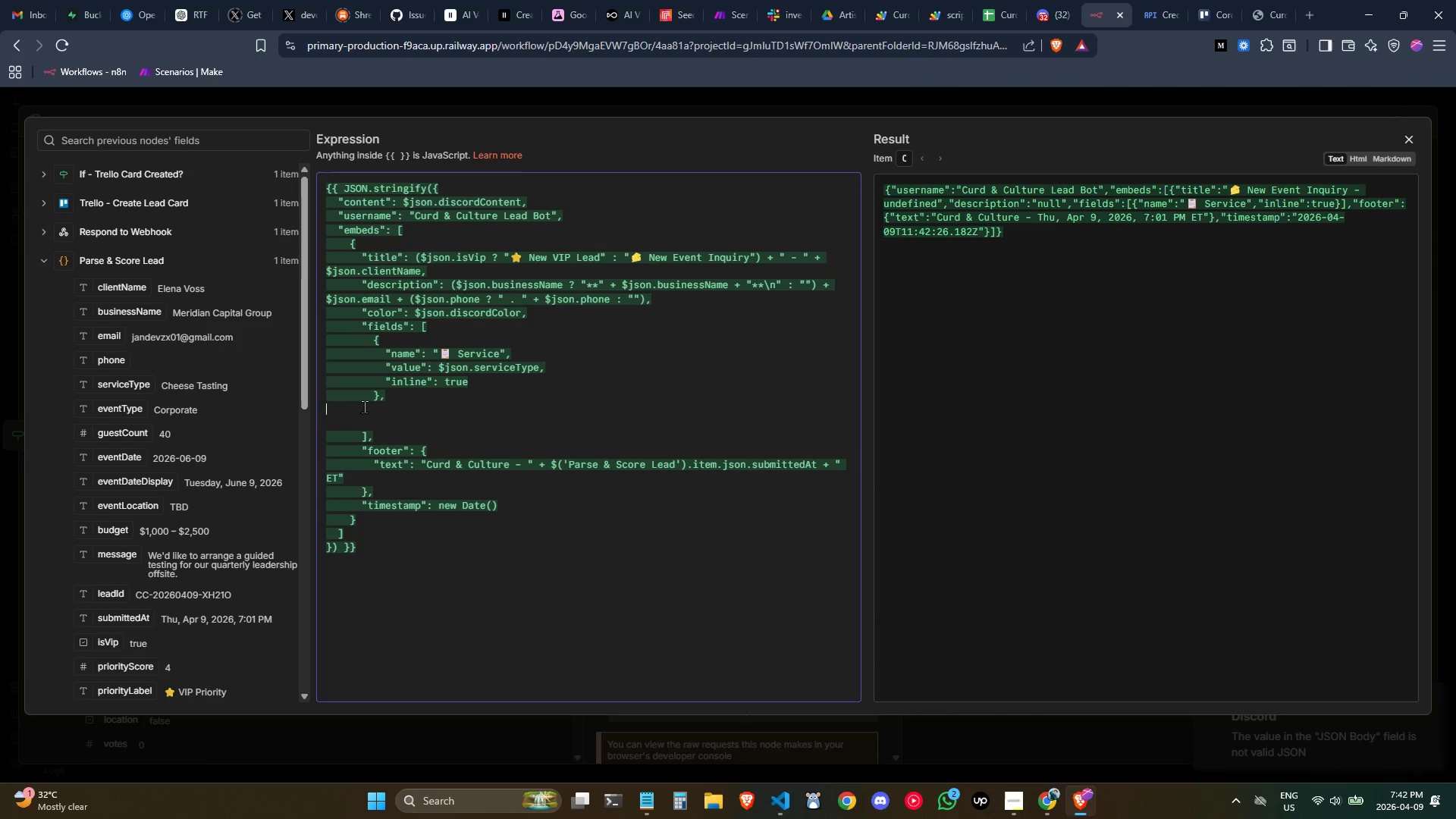 
key(Control+ControlLeft)
 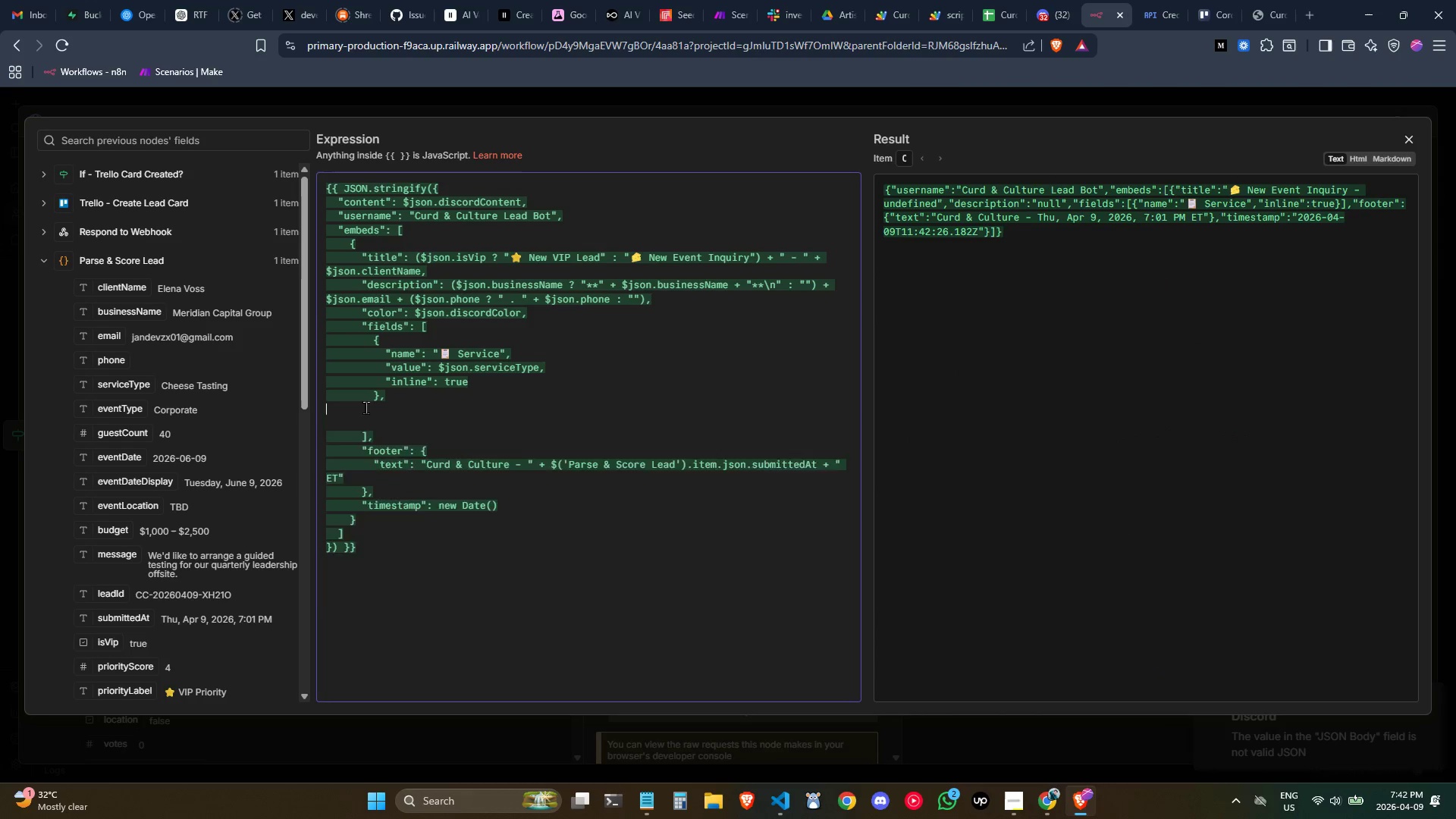 
key(Control+V)
 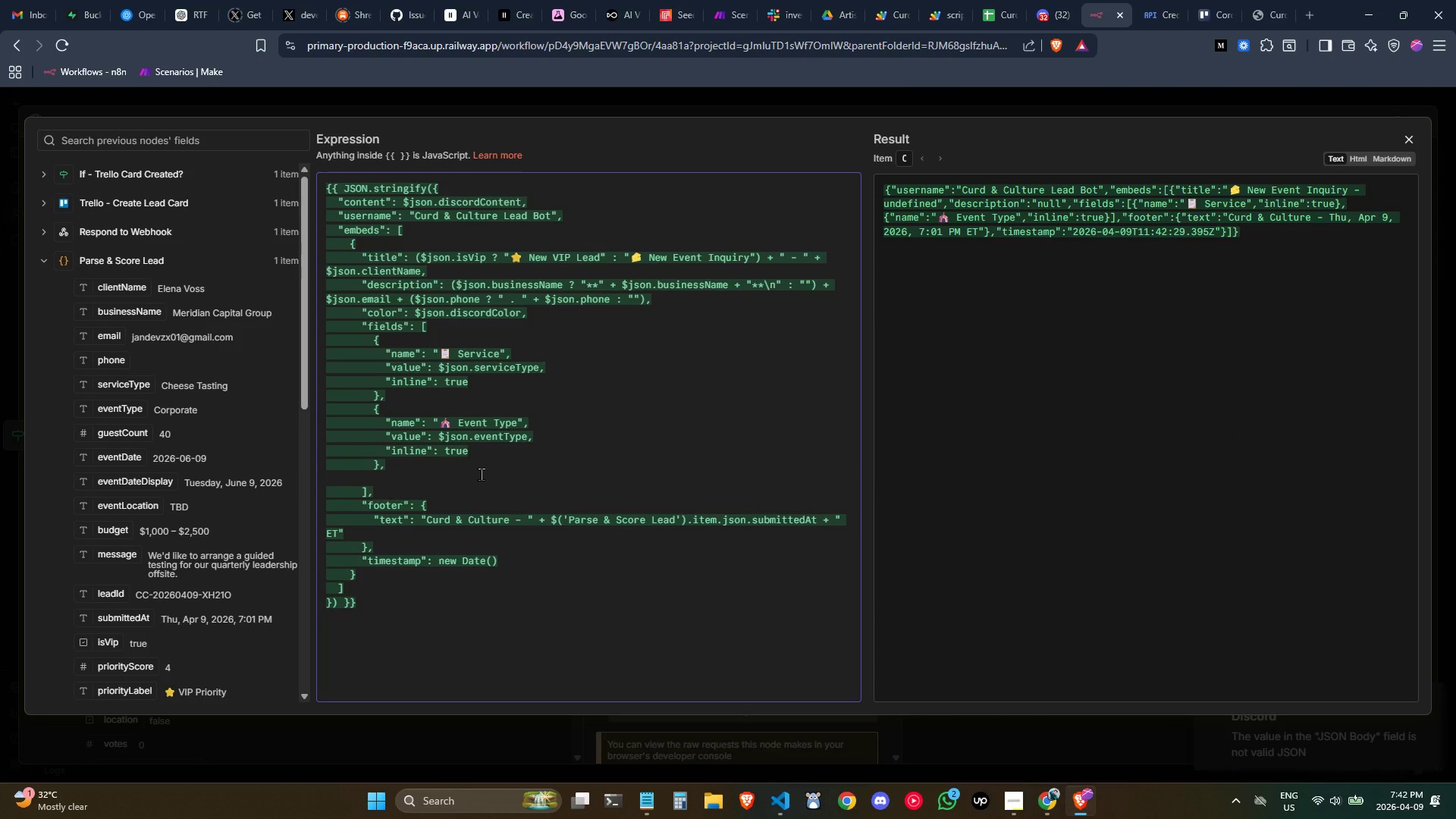 
key(Enter)
 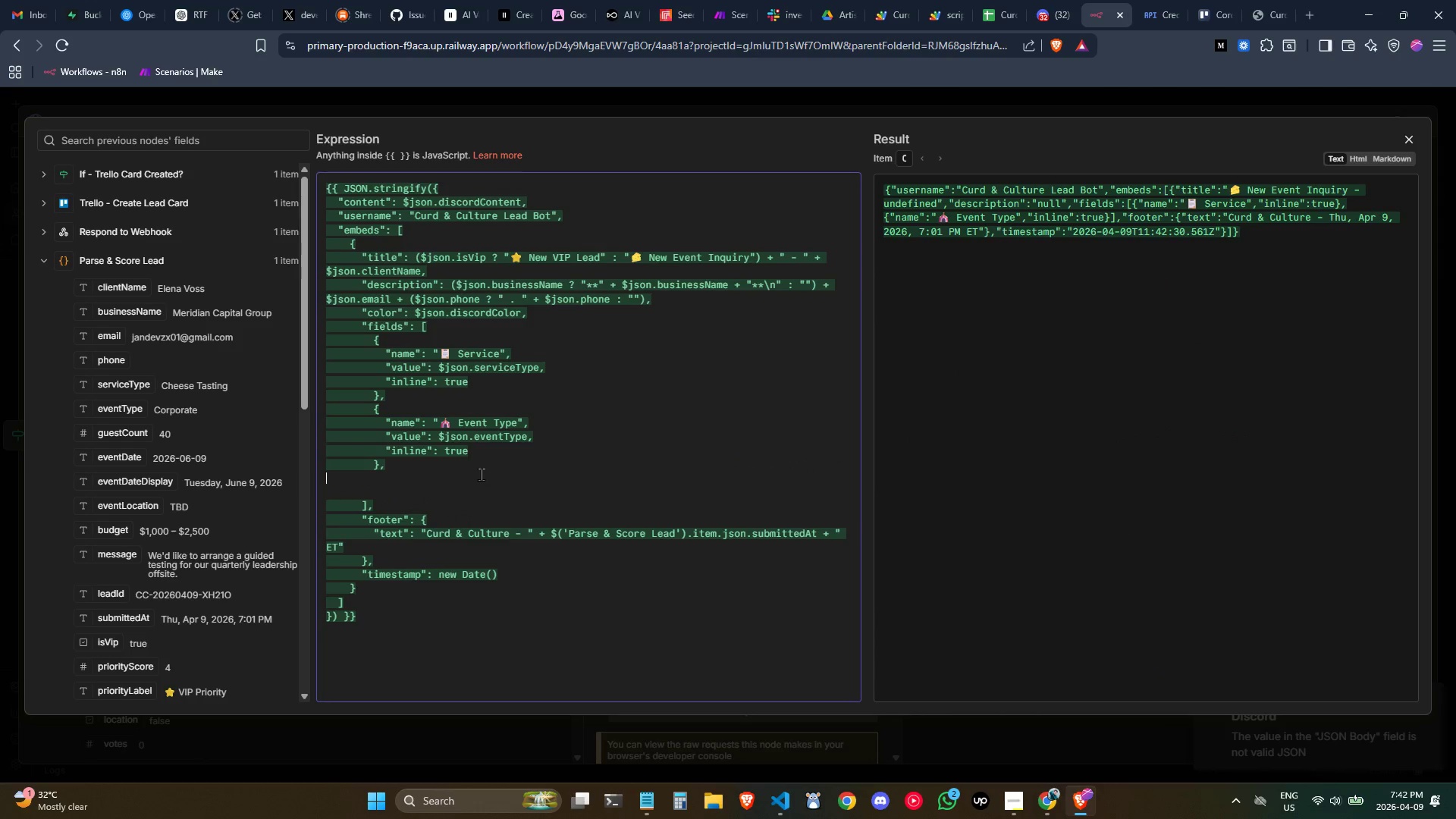 
key(Alt+AltLeft)
 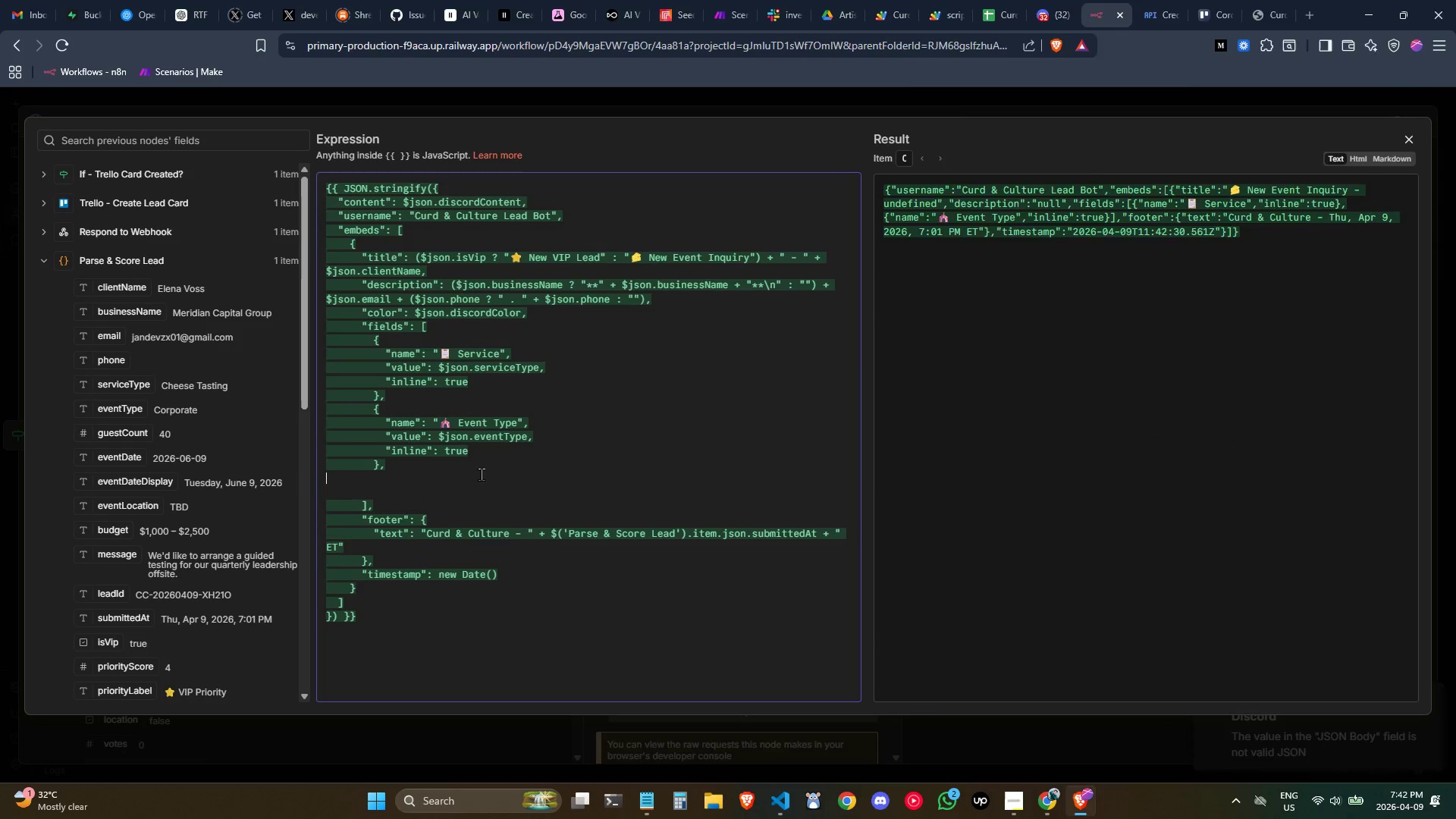 
key(Alt+Tab)
 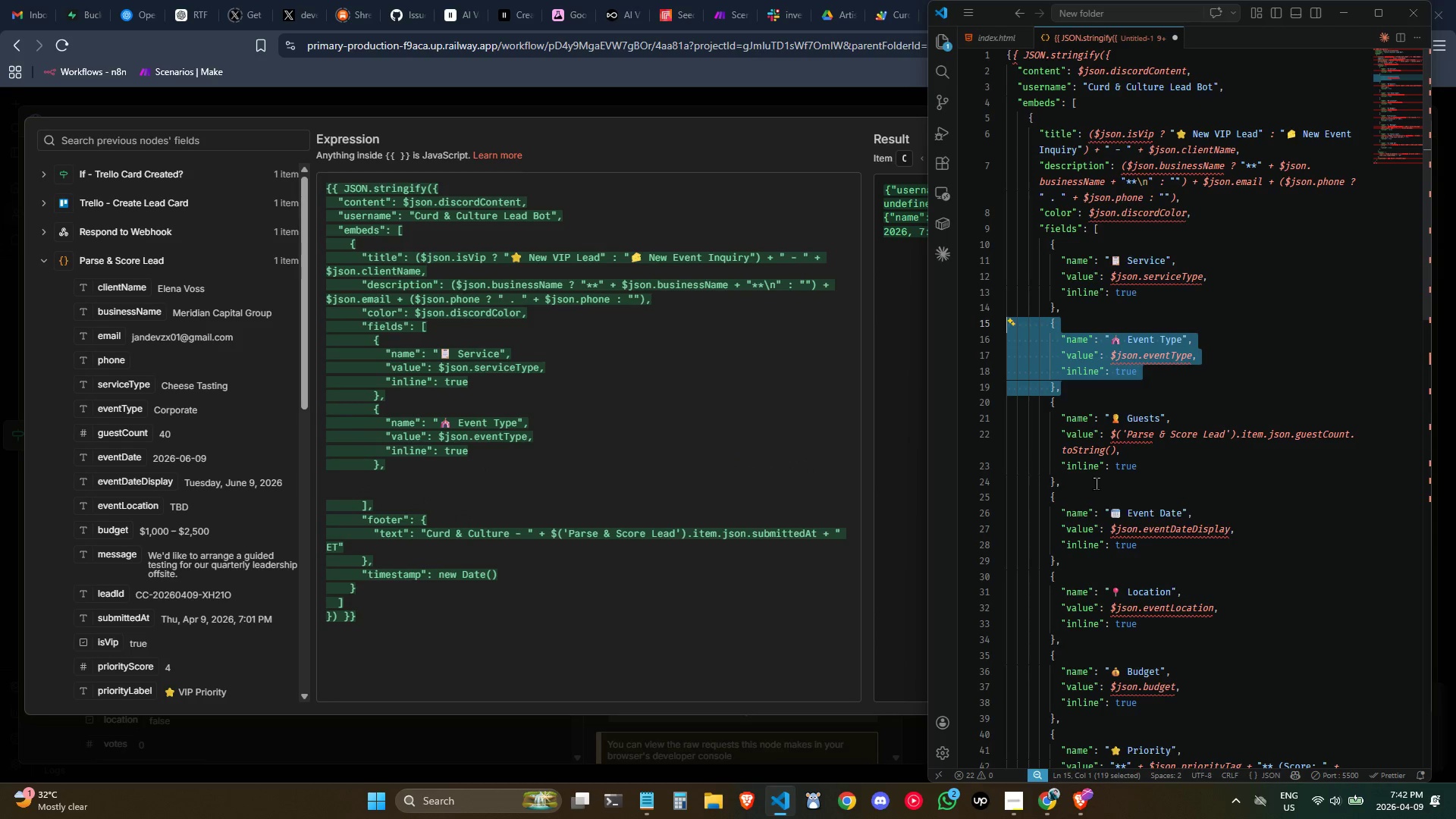 
left_click_drag(start_coordinate=[1085, 476], to_coordinate=[964, 405])
 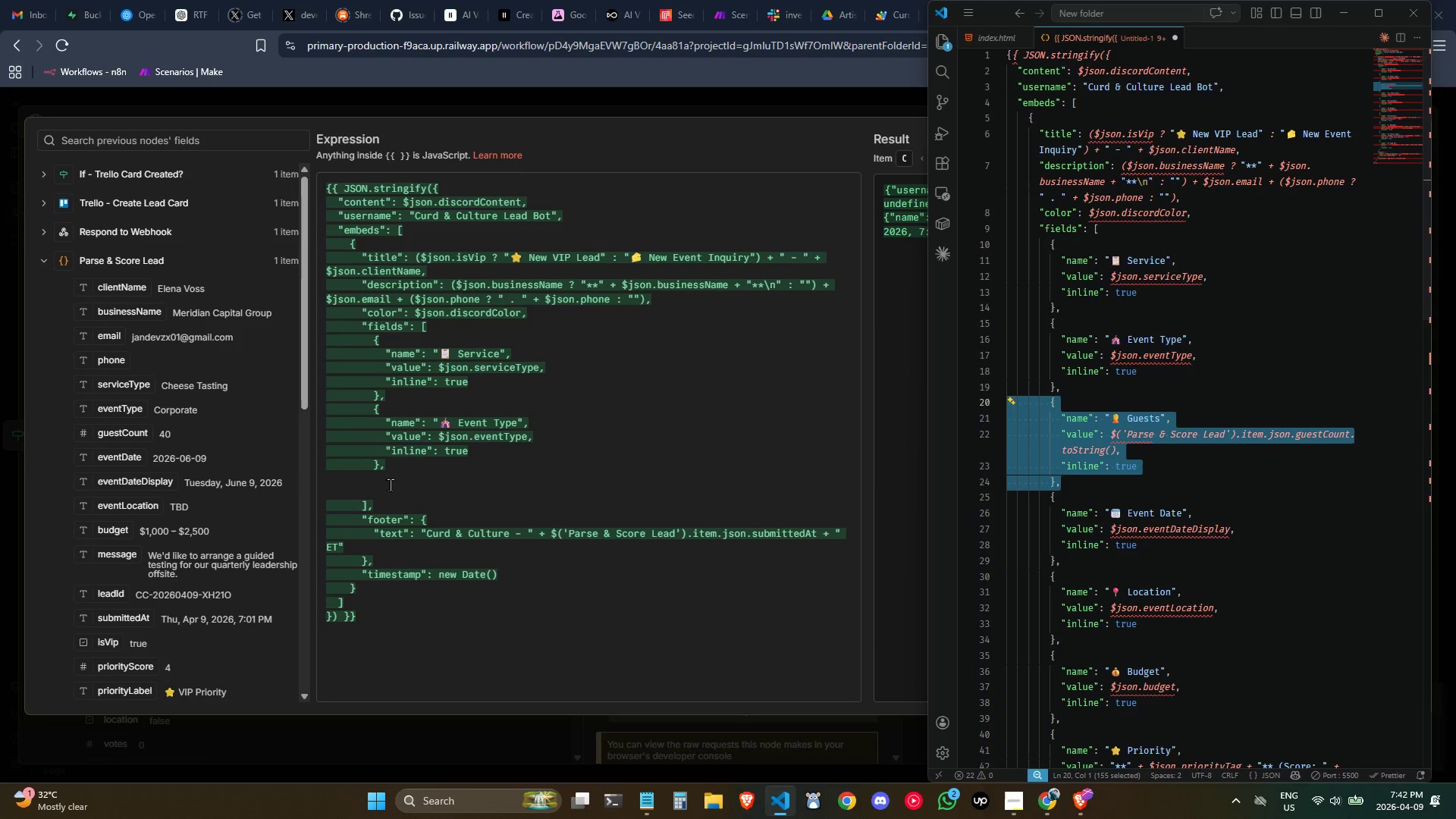 
key(Control+C)
 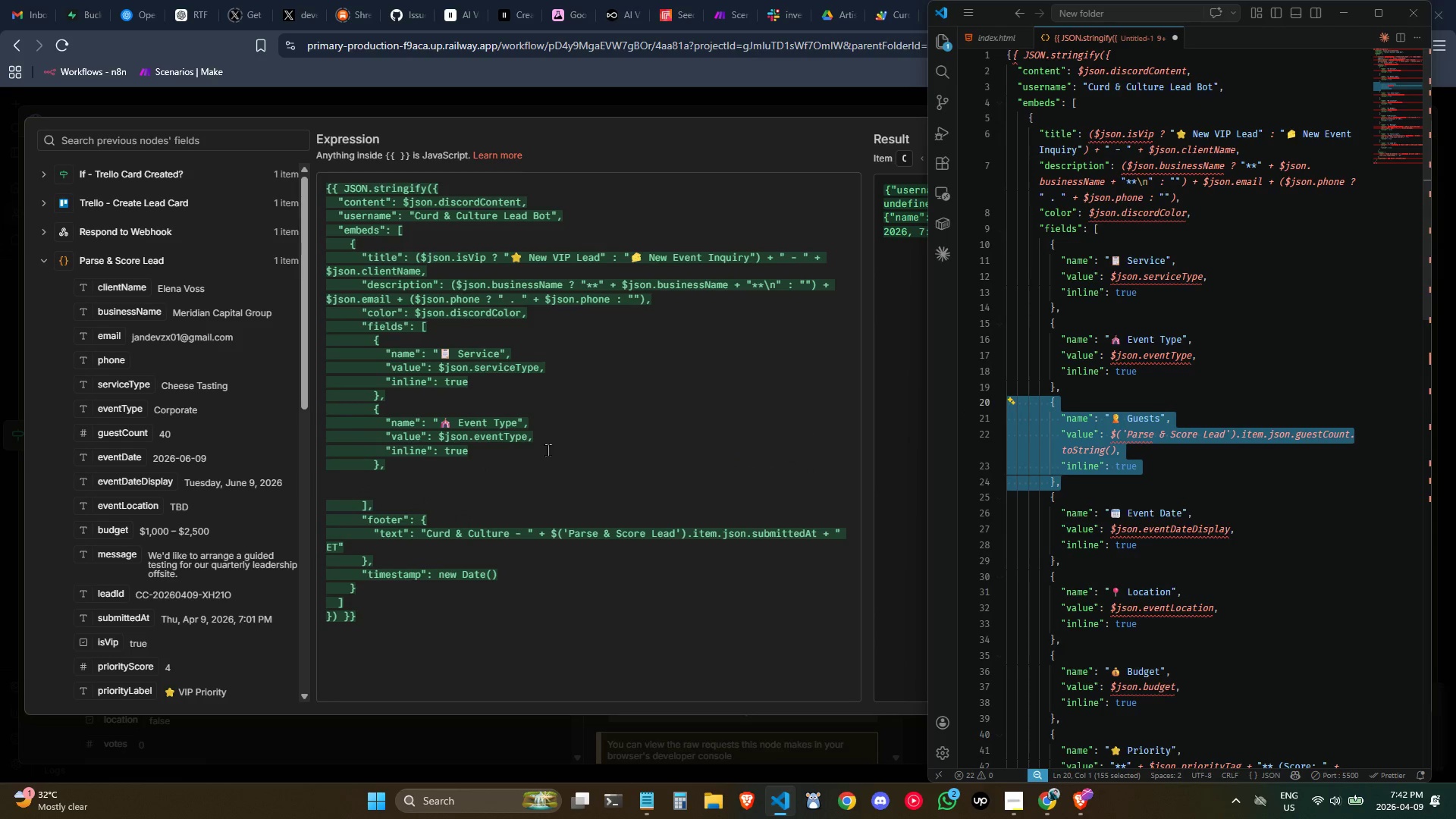 
key(Control+C)
 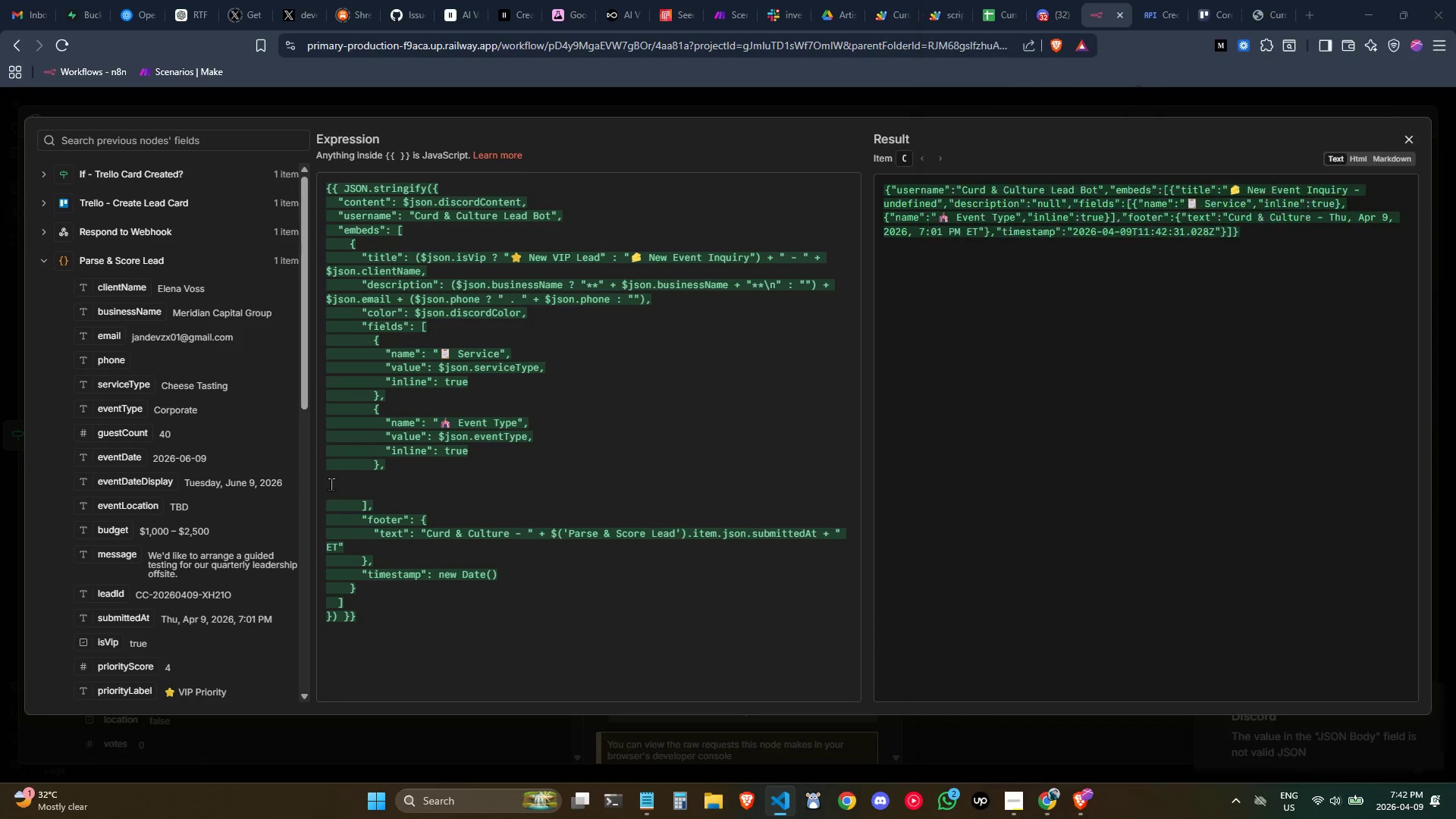 
key(Control+ControlLeft)
 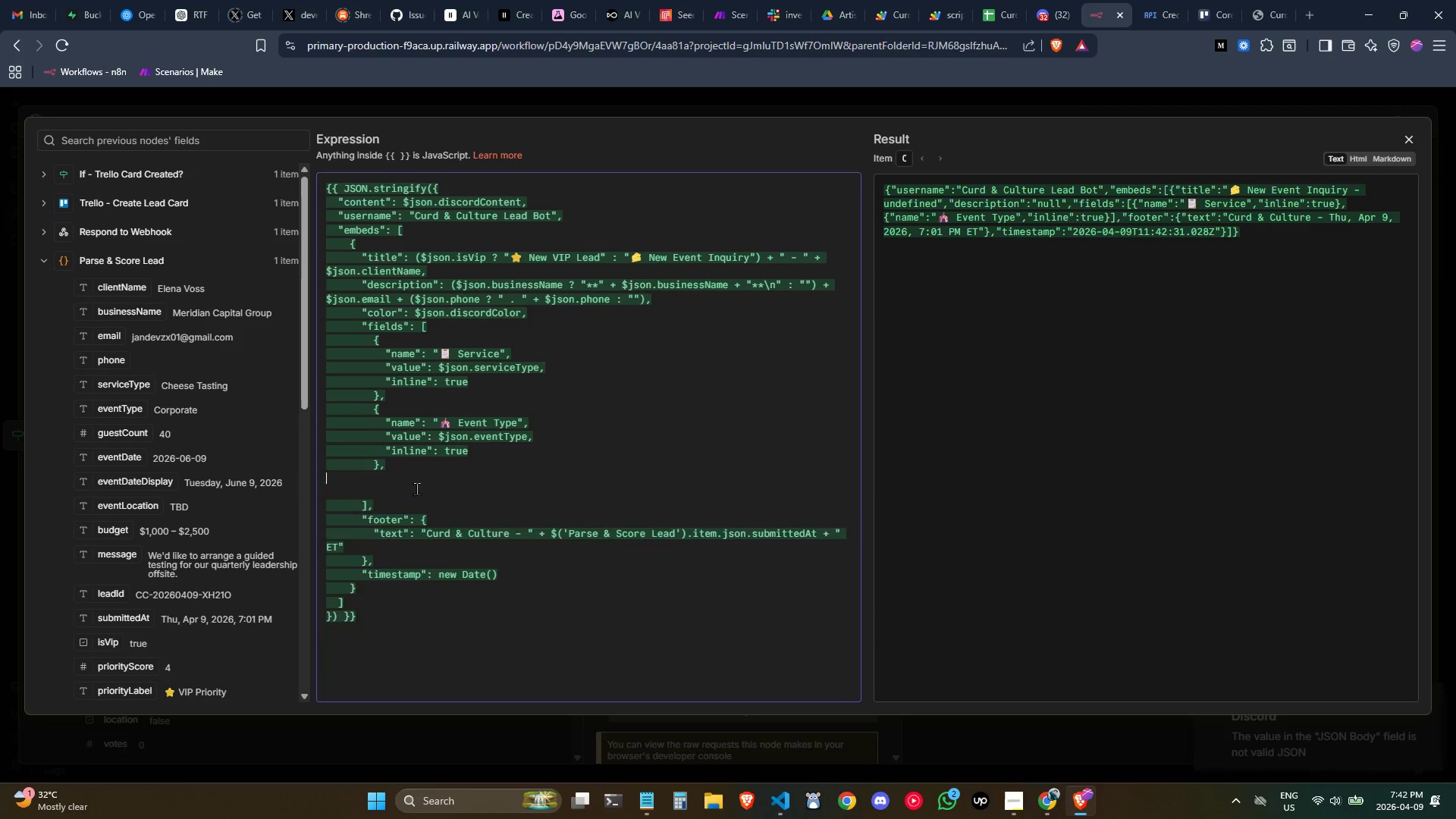 
key(Control+V)
 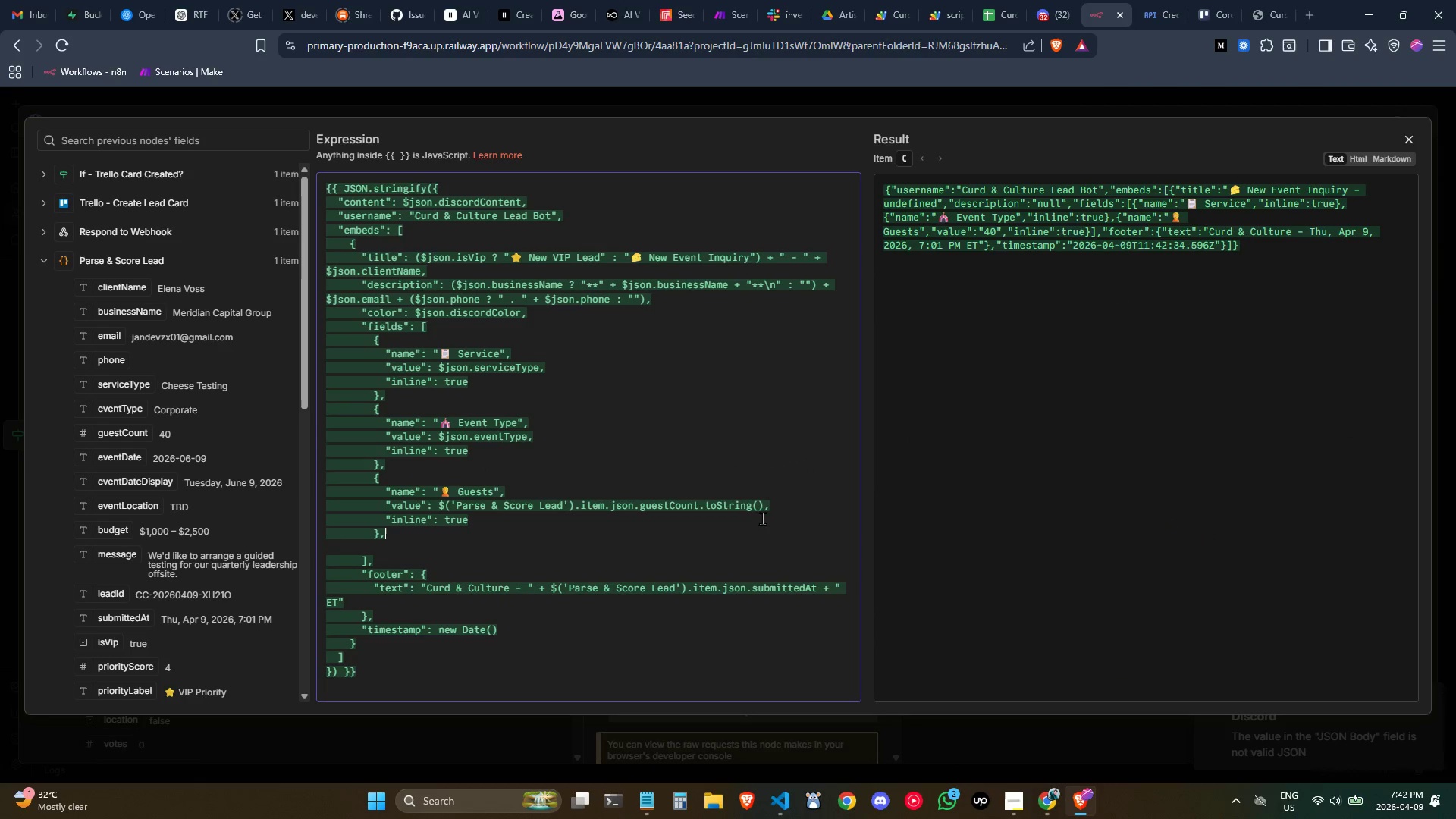 
scroll: coordinate [760, 517], scroll_direction: down, amount: 1.0
 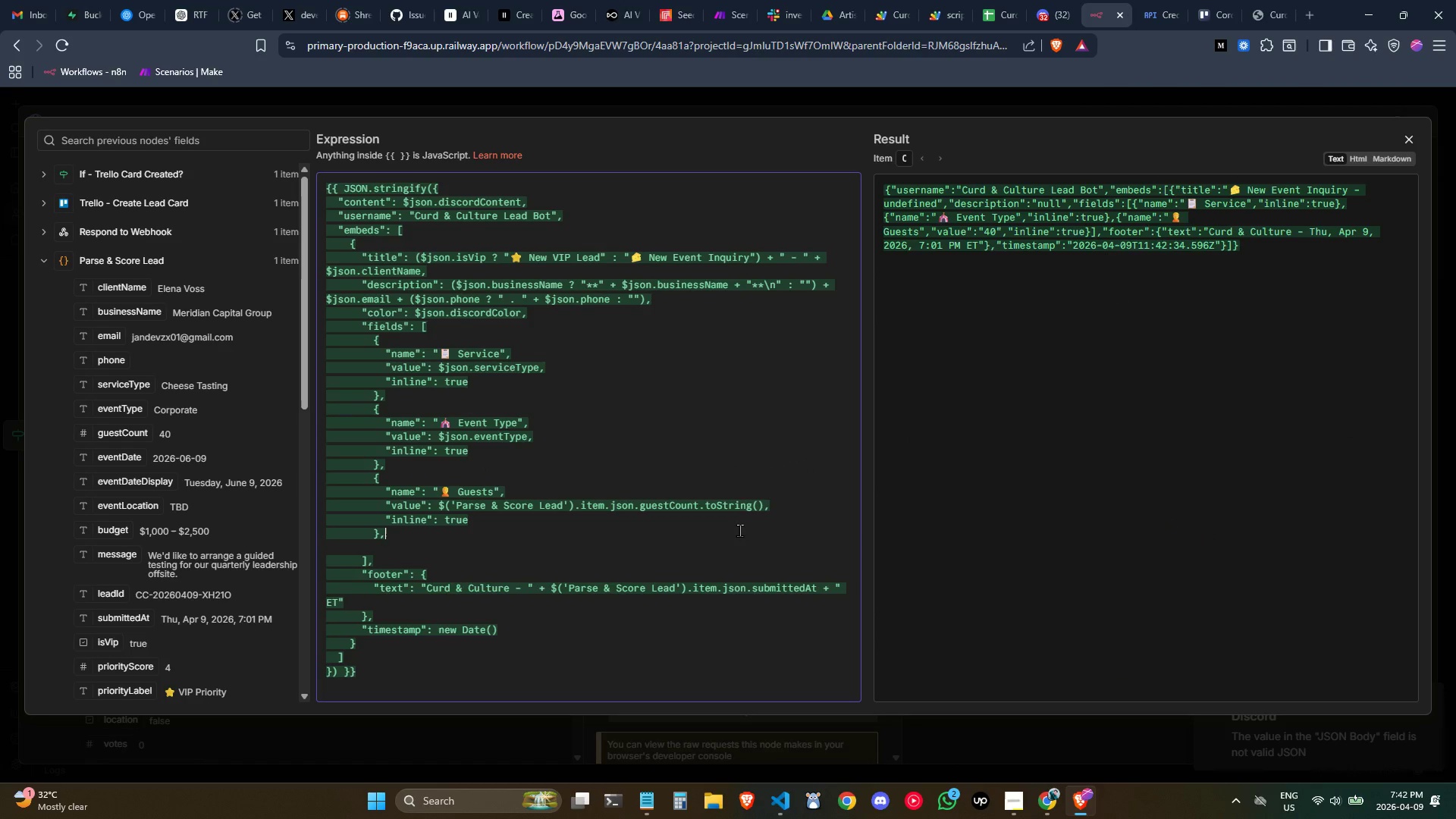 
key(Enter)
 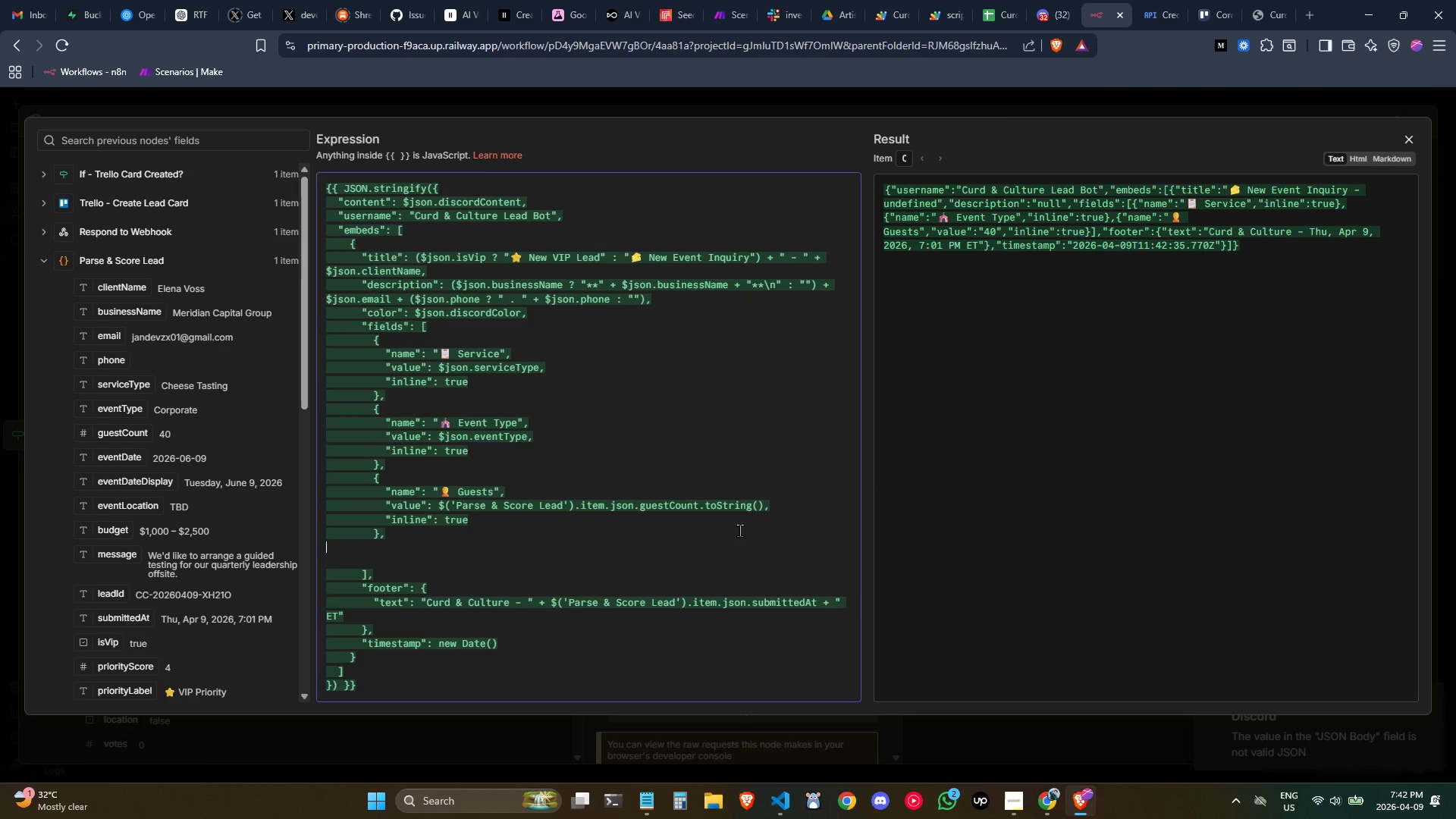 
key(Alt+AltLeft)
 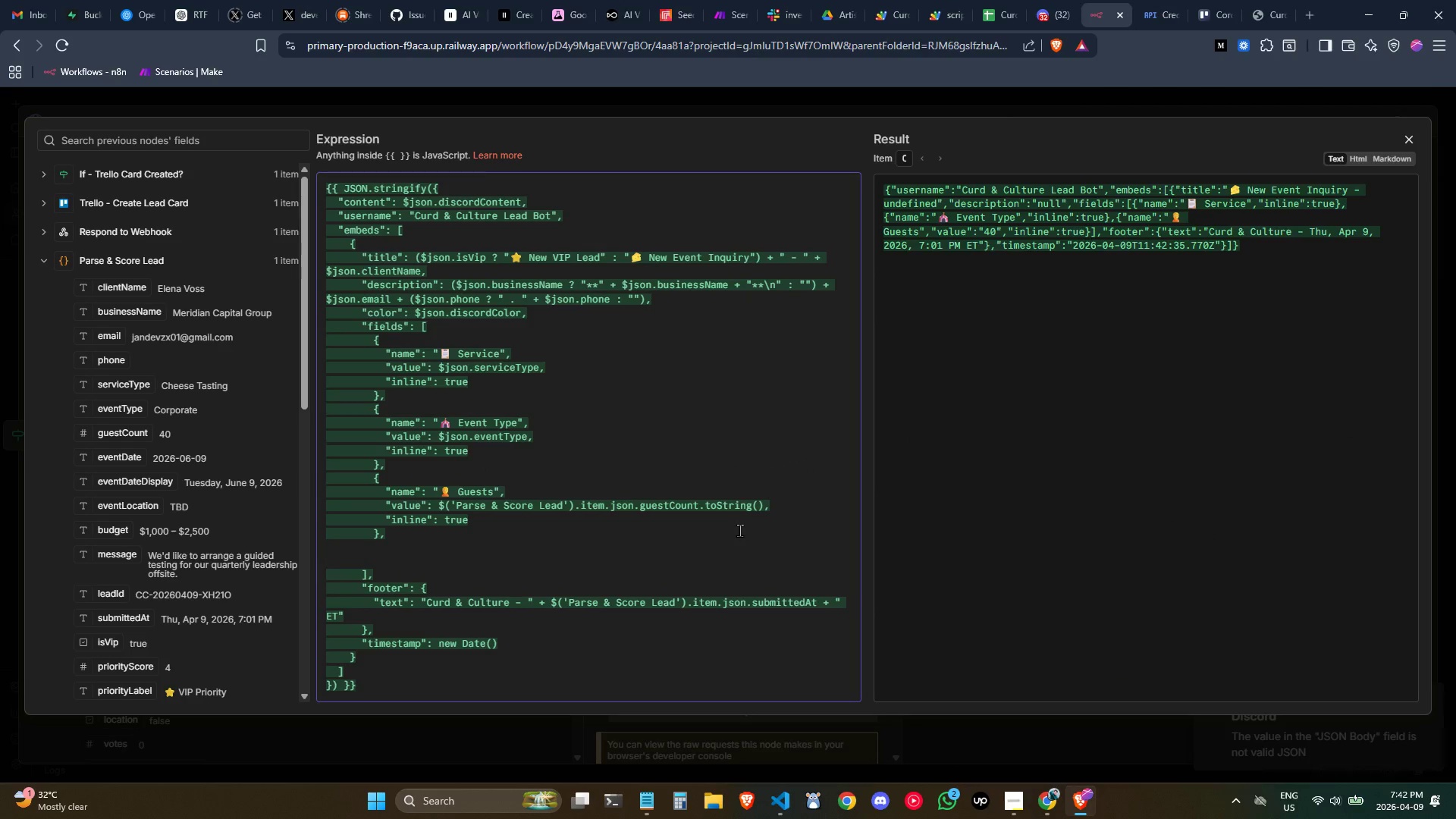 
key(Alt+Tab)
 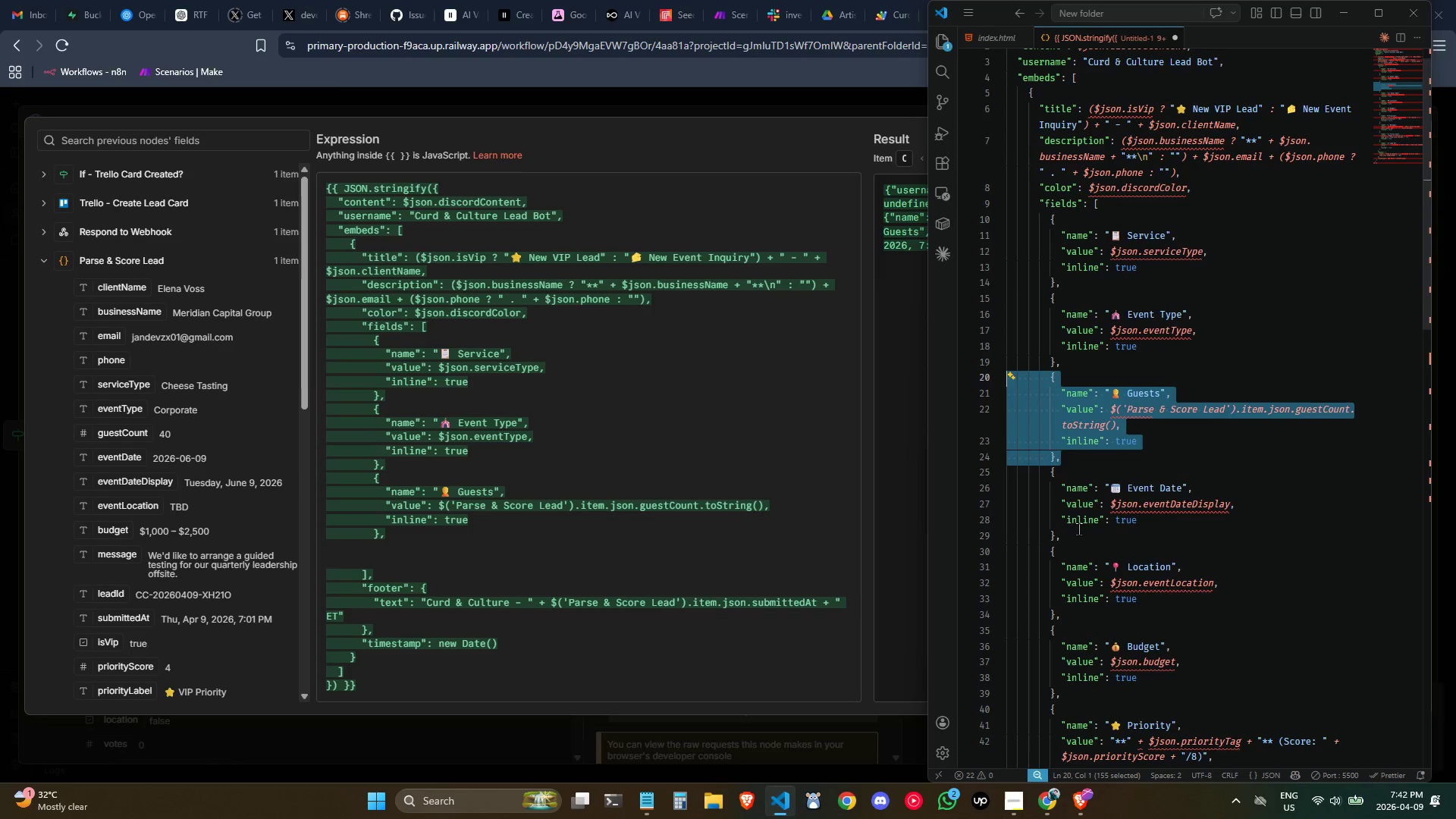 
left_click_drag(start_coordinate=[1076, 531], to_coordinate=[981, 479])
 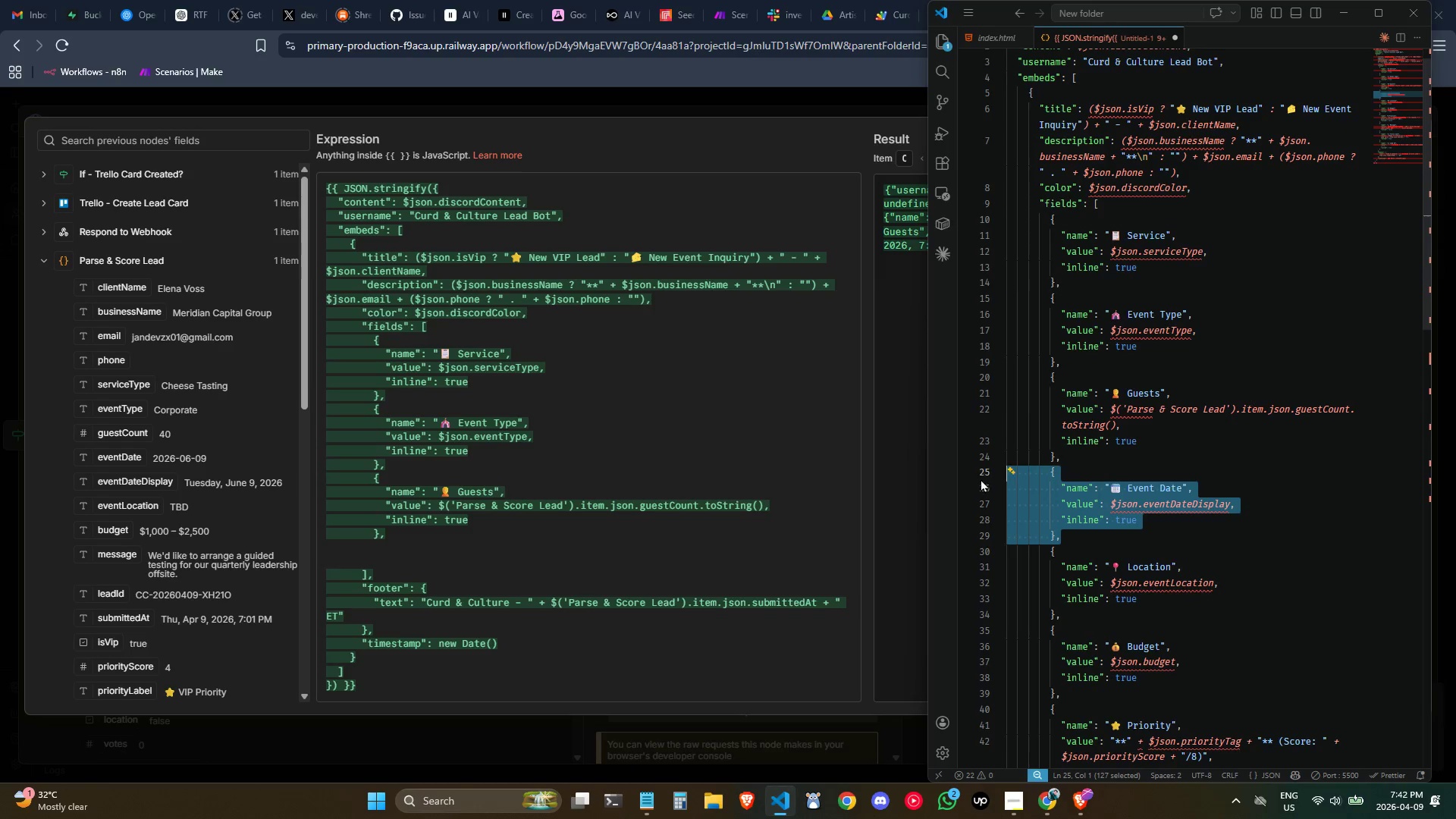 
key(Control+C)
 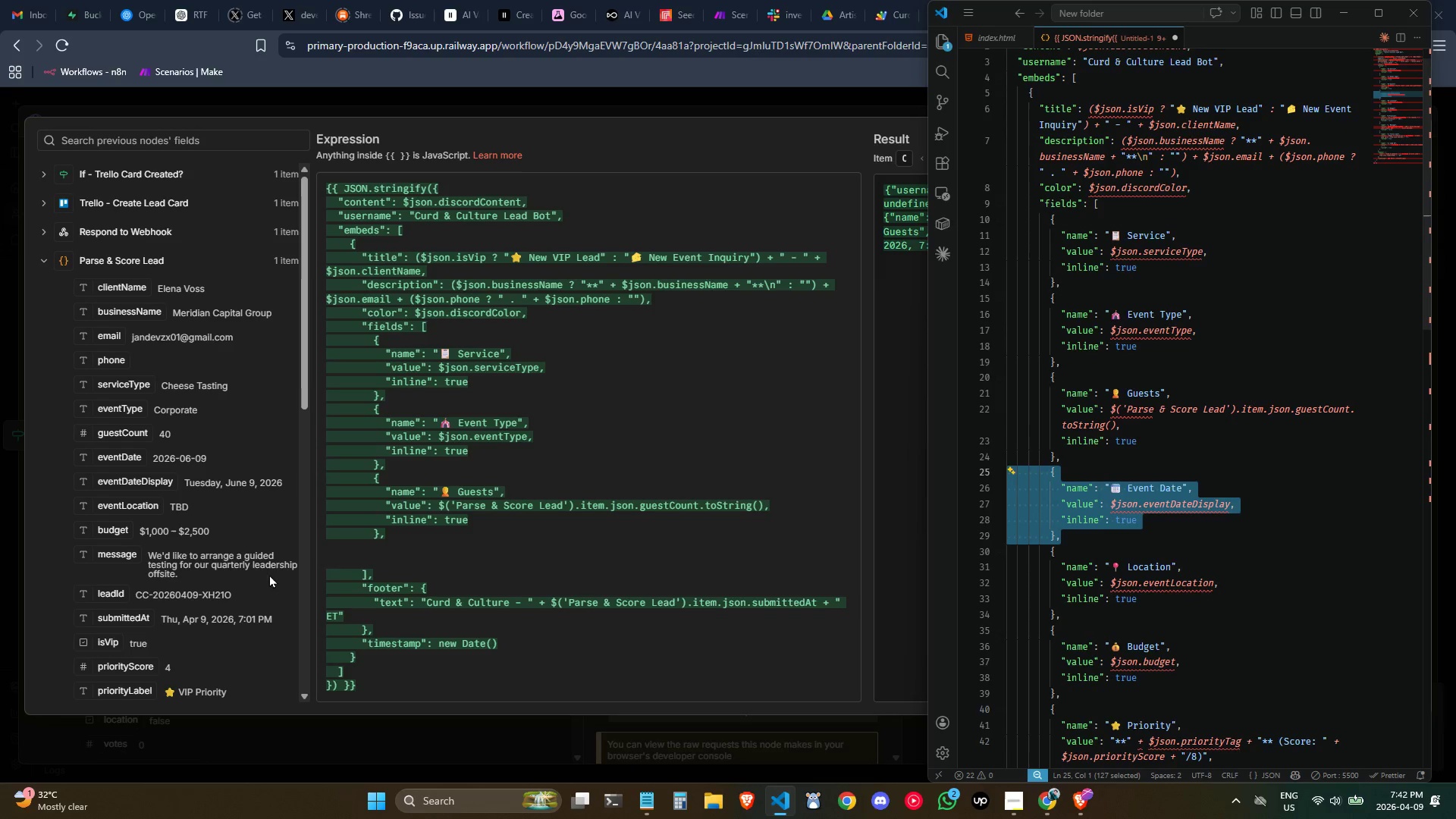 
key(Control+C)
 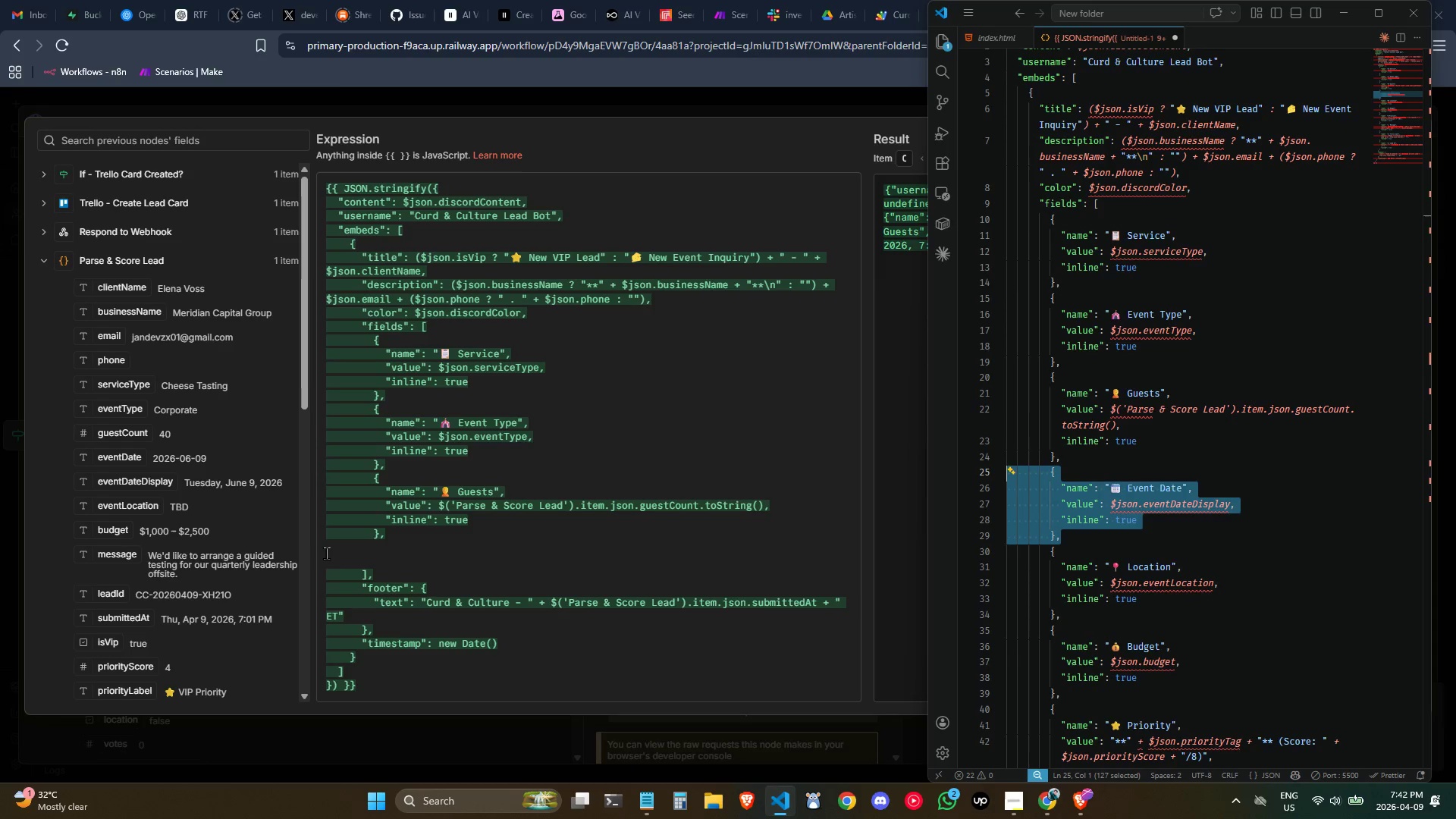 
left_click([330, 548])
 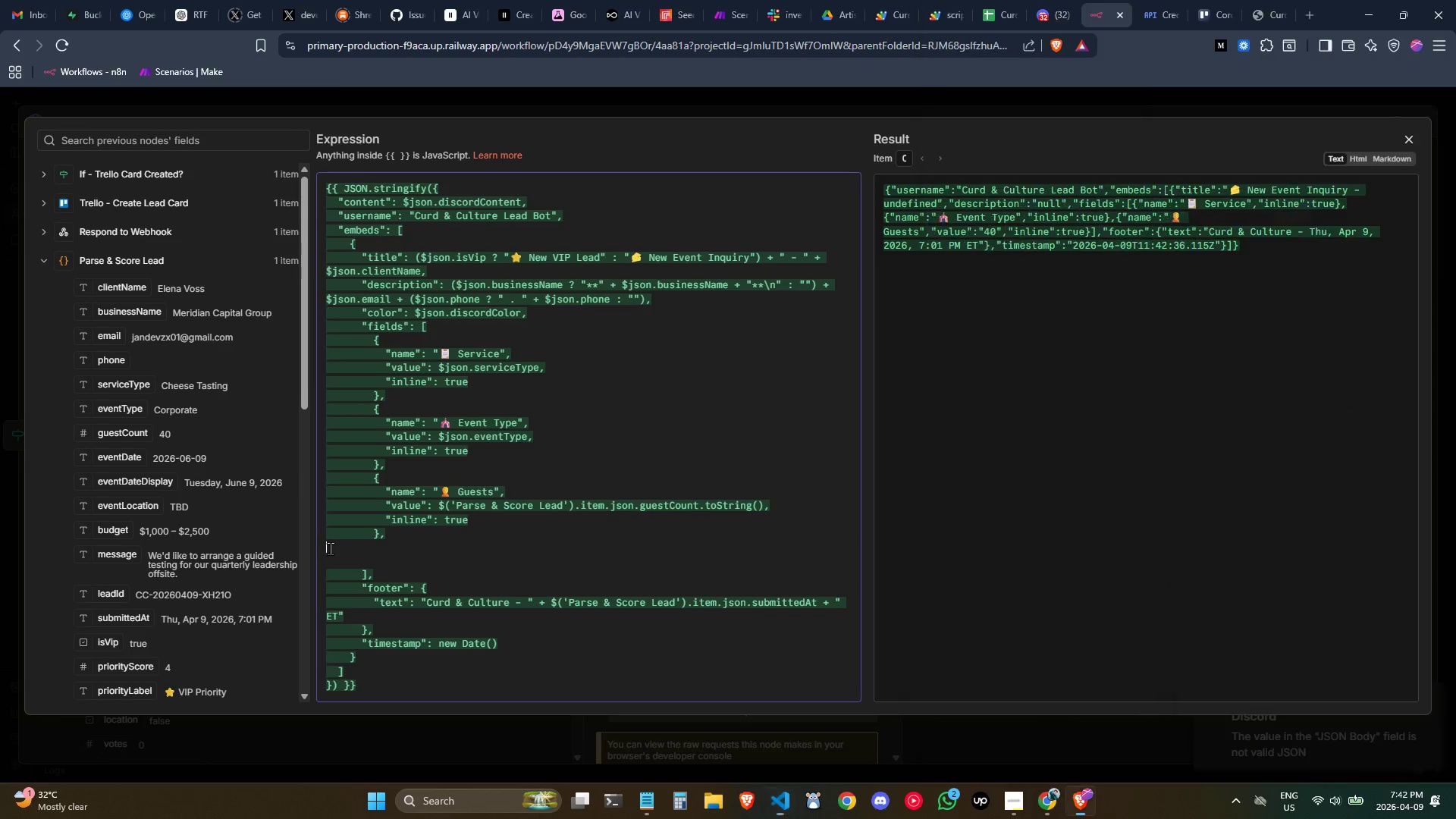 
key(Control+ControlLeft)
 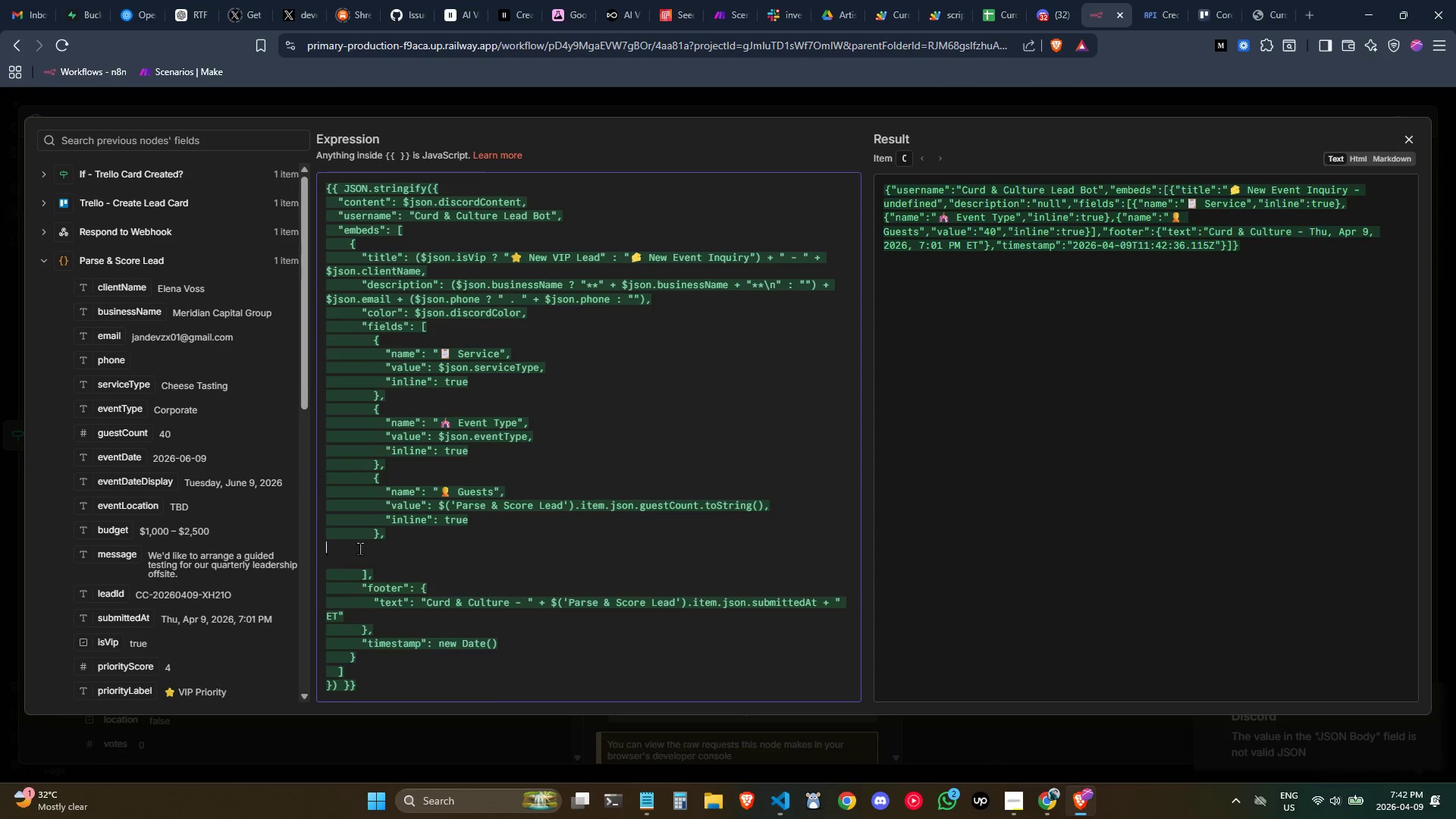 
key(Control+V)
 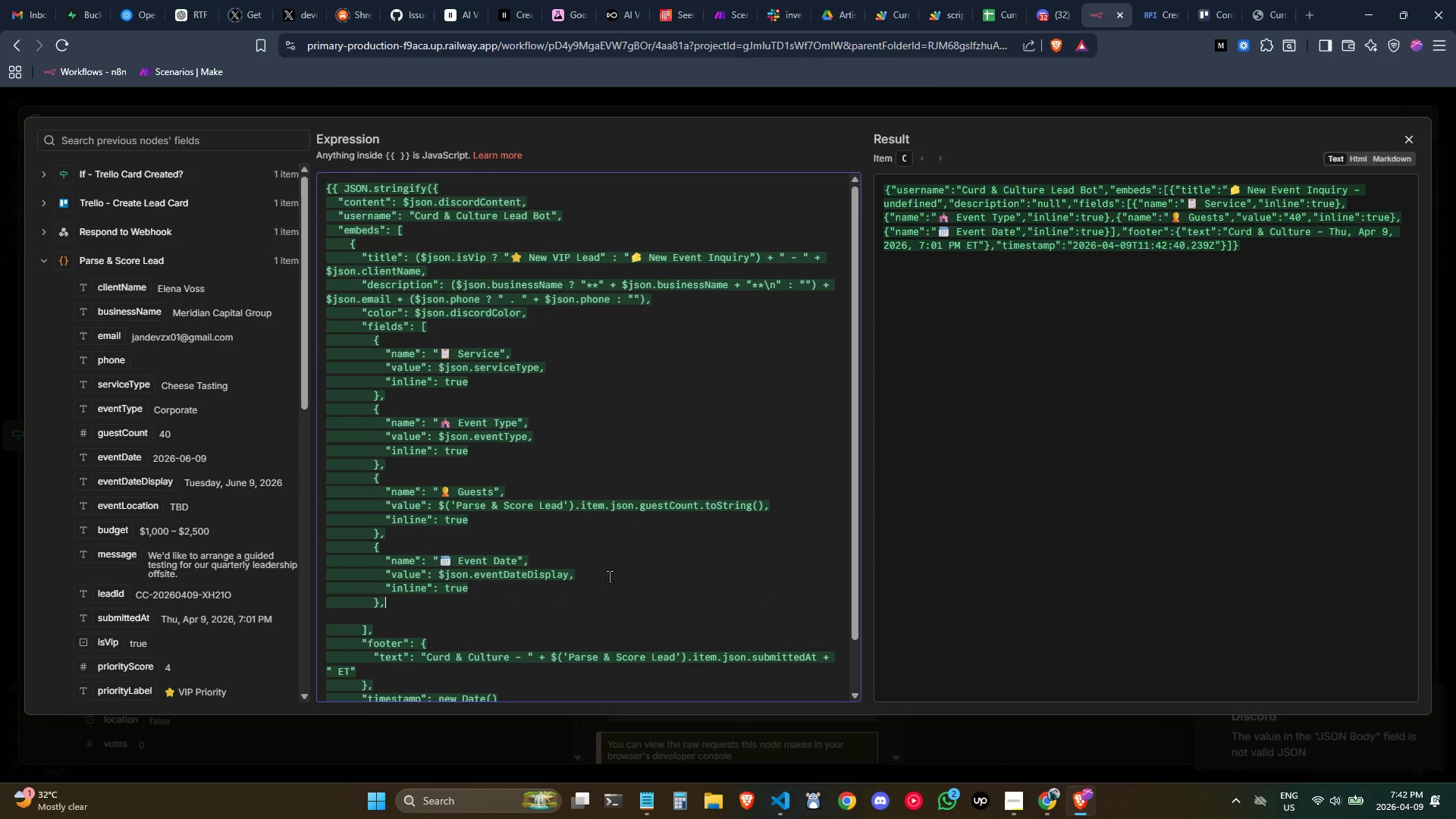 
scroll: coordinate [617, 575], scroll_direction: down, amount: 1.0
 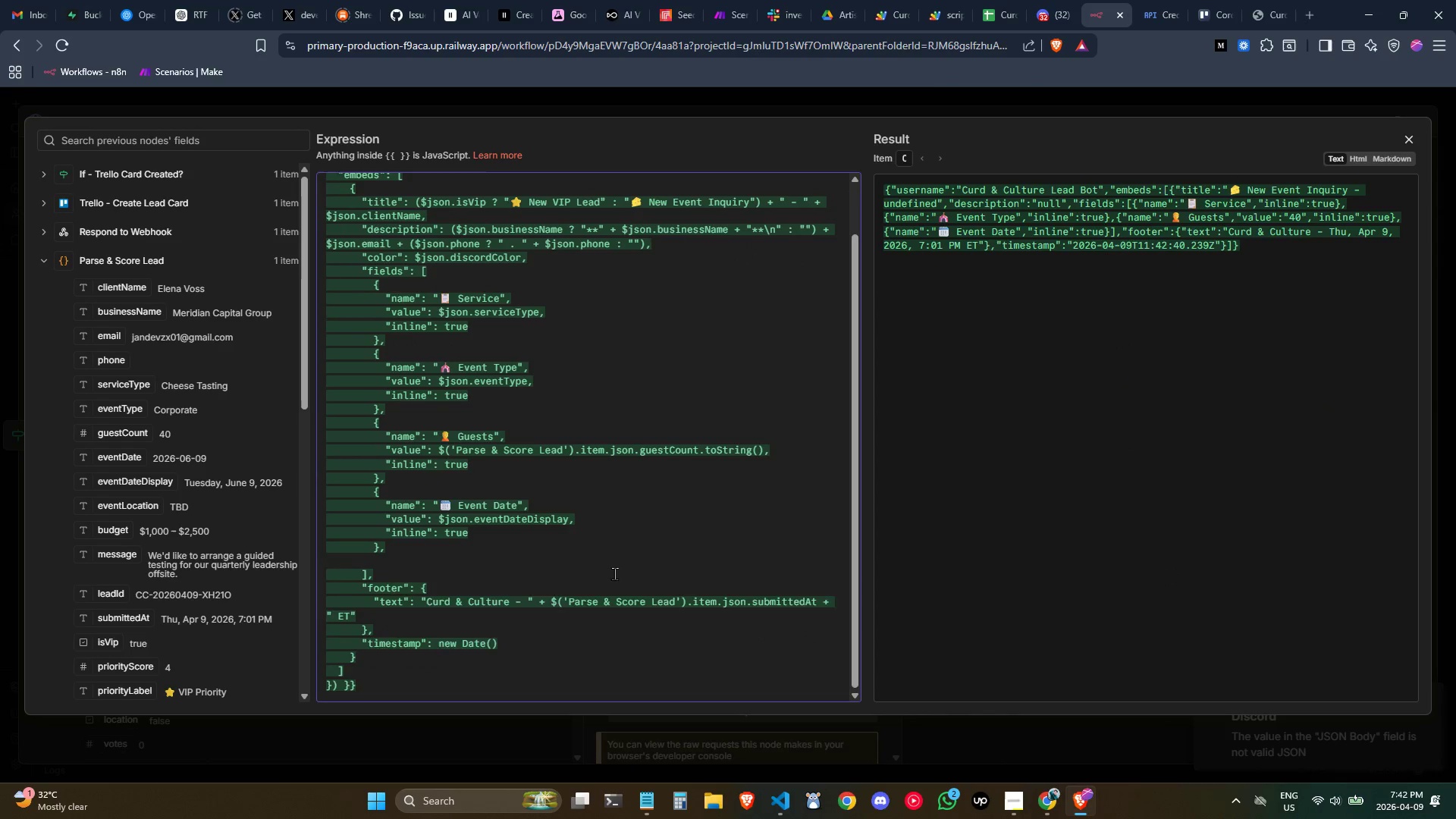 
key(Enter)
 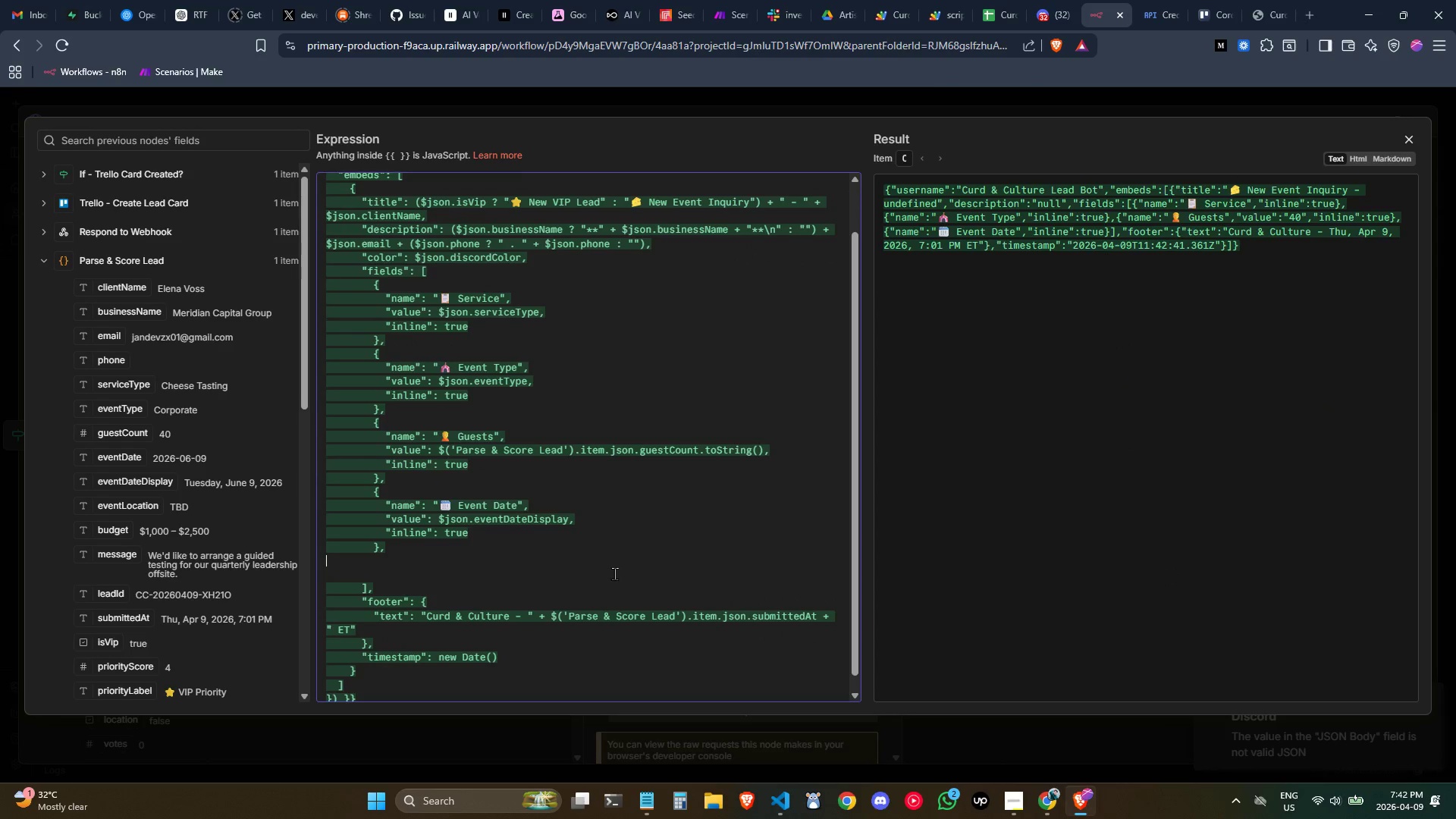 
key(Alt+AltLeft)
 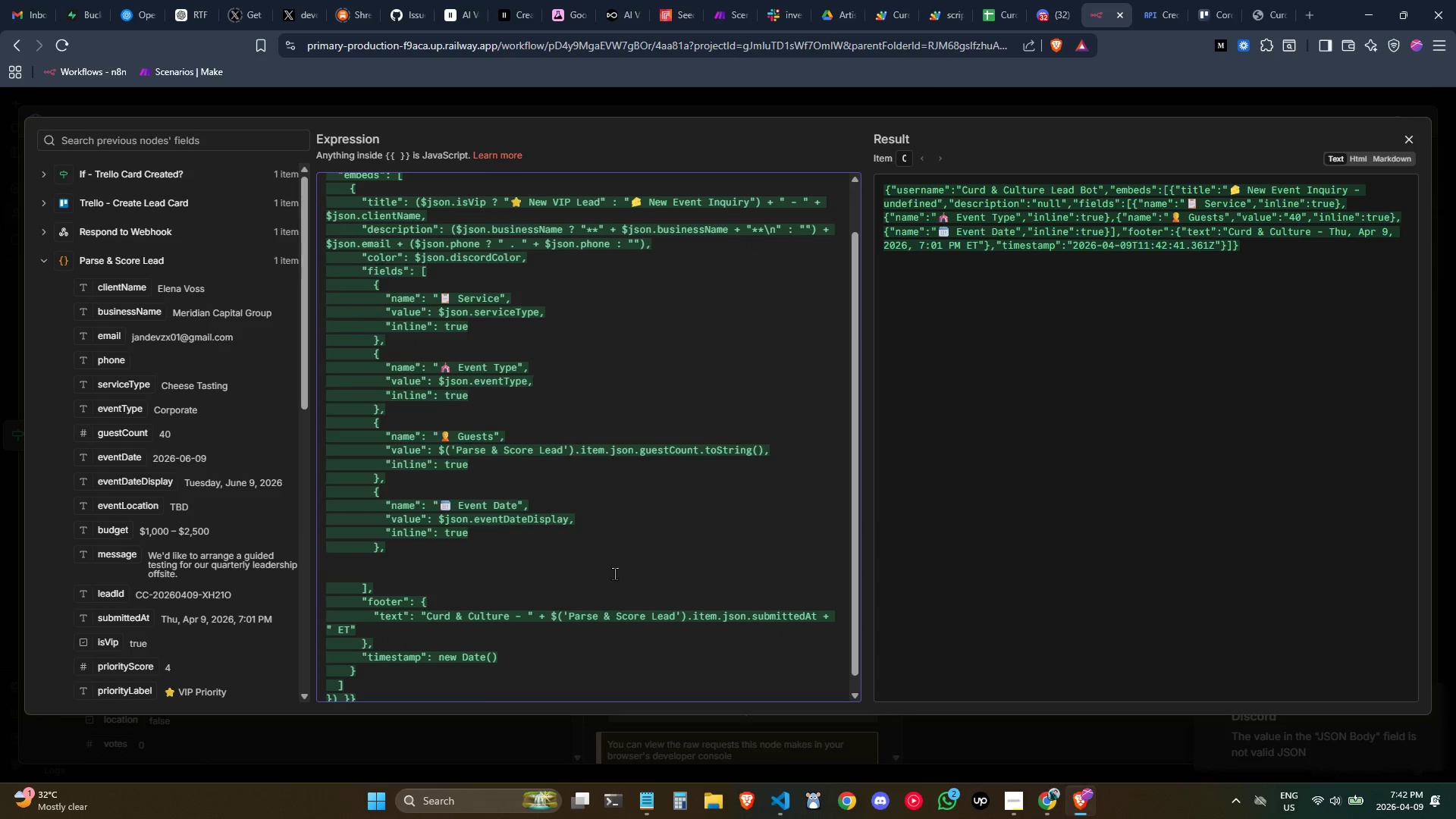 
key(Alt+Tab)
 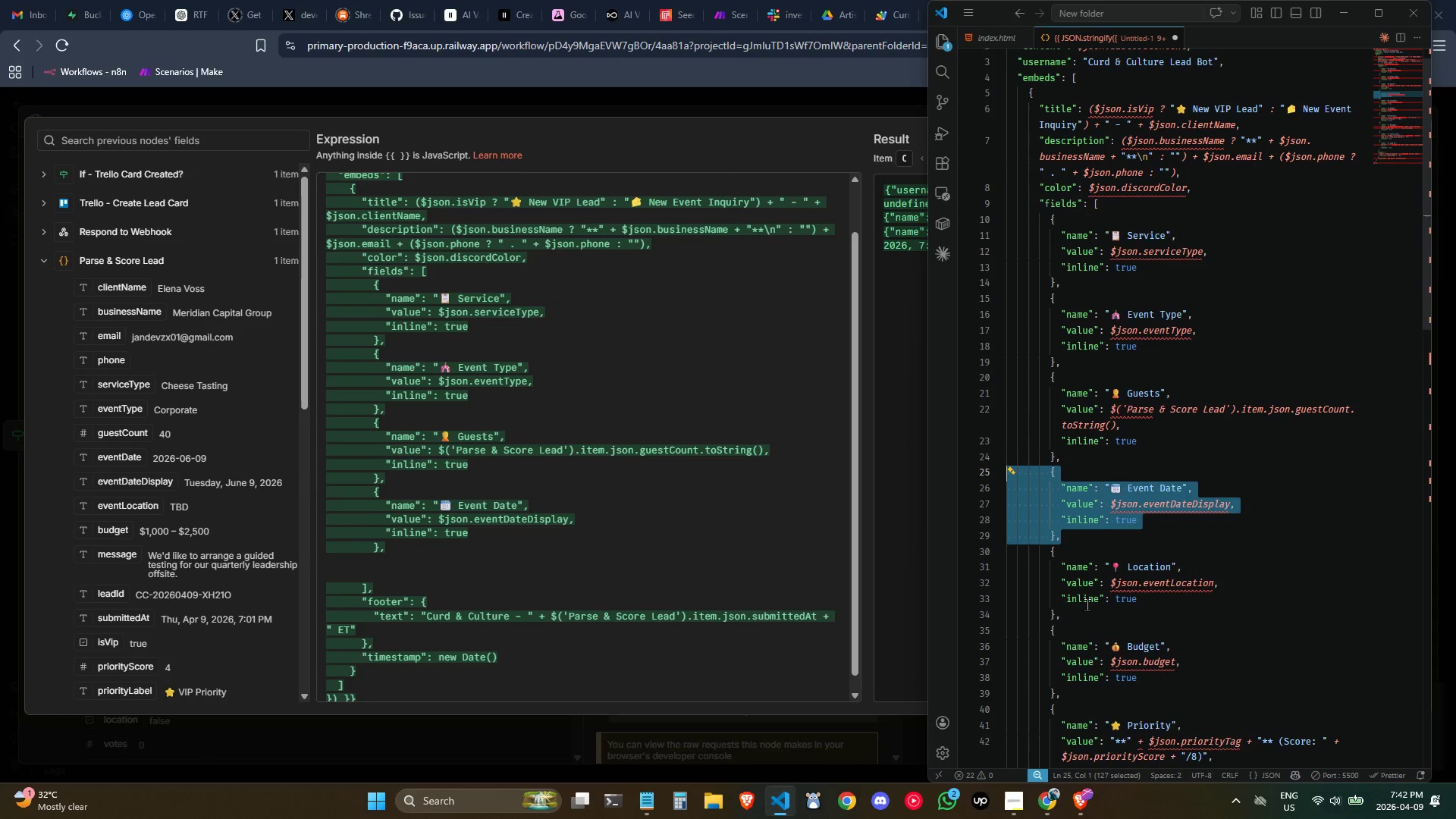 
left_click_drag(start_coordinate=[1077, 611], to_coordinate=[976, 546])
 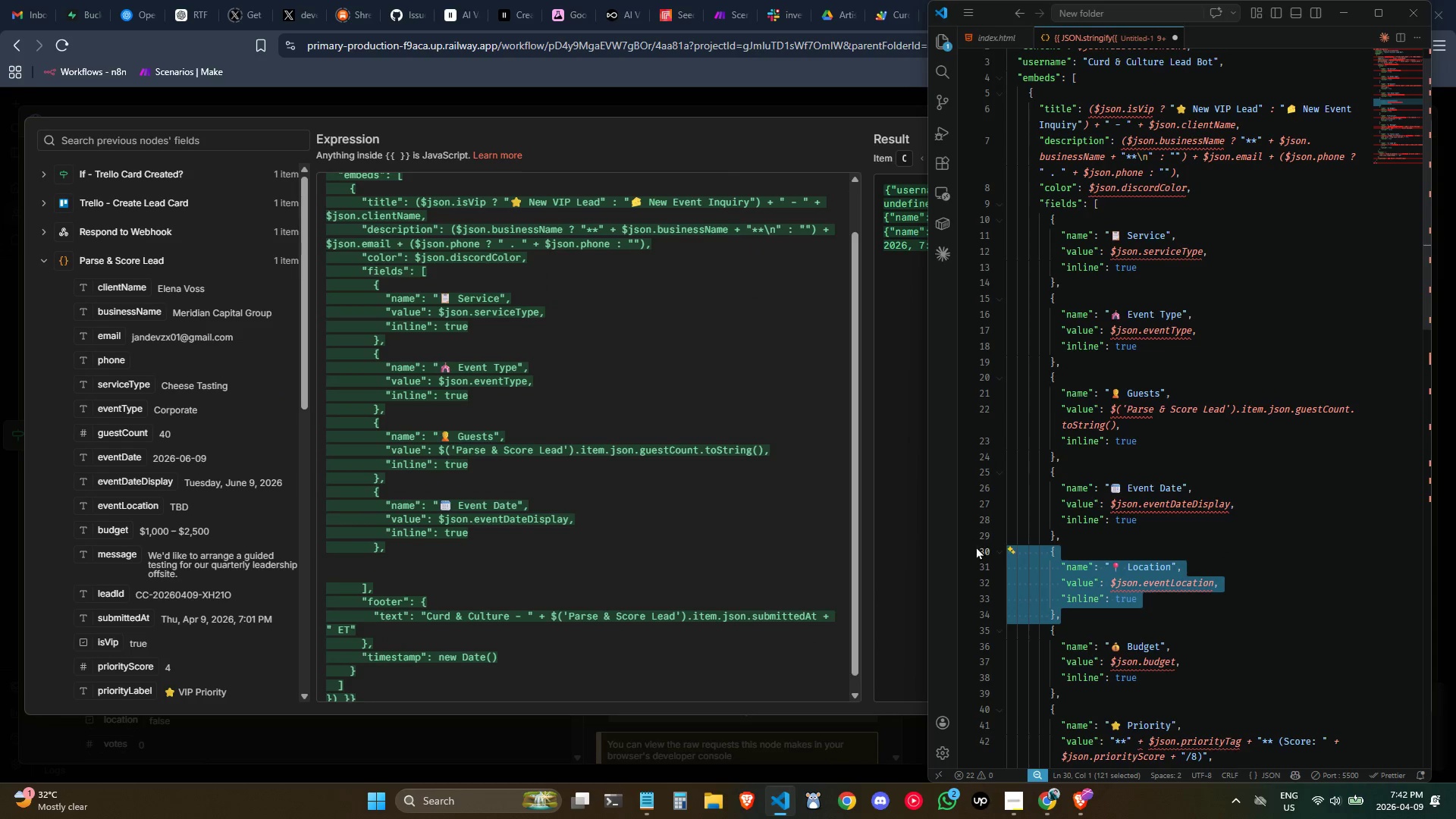 
key(Control+C)
 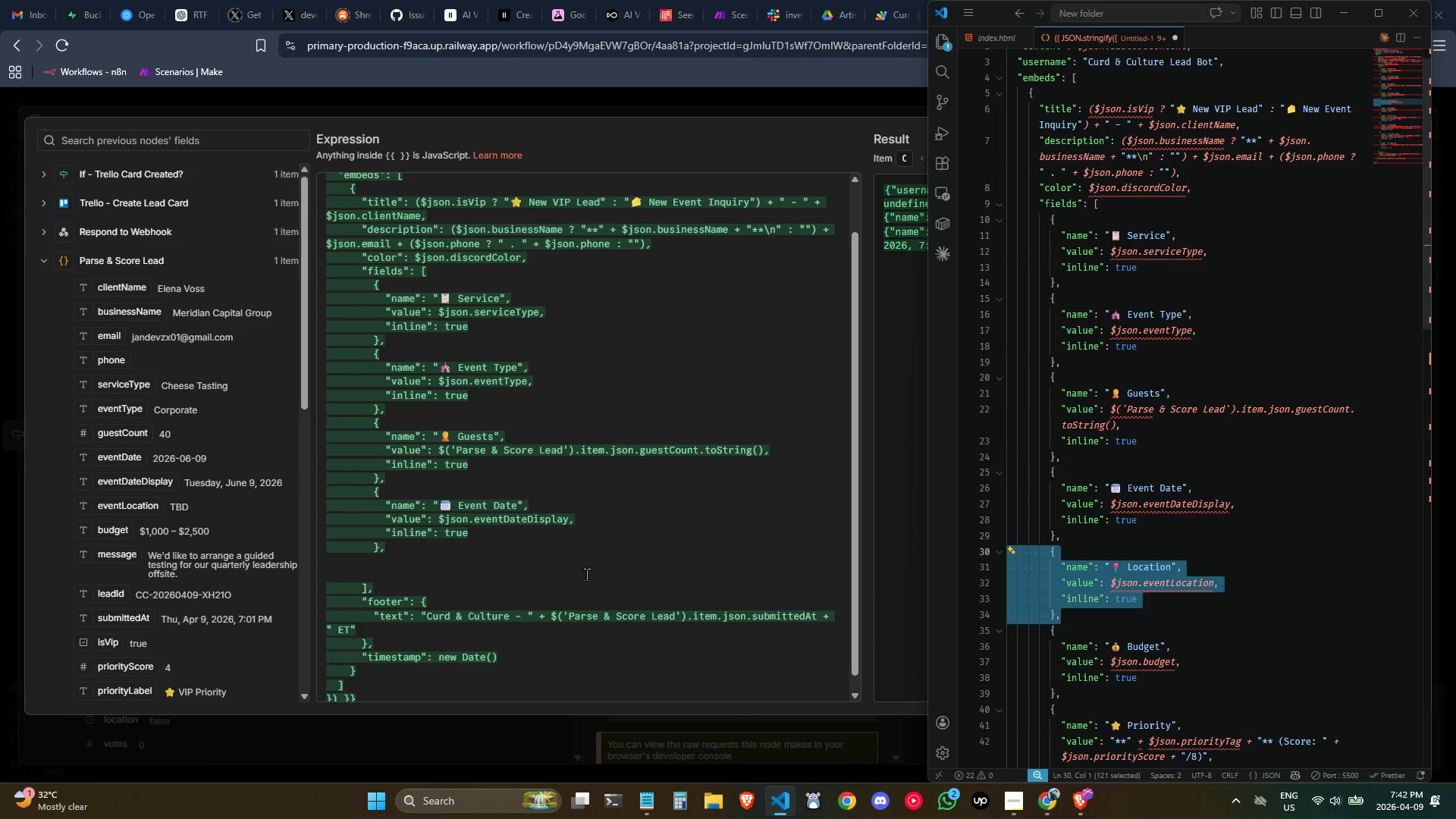 
key(Control+C)
 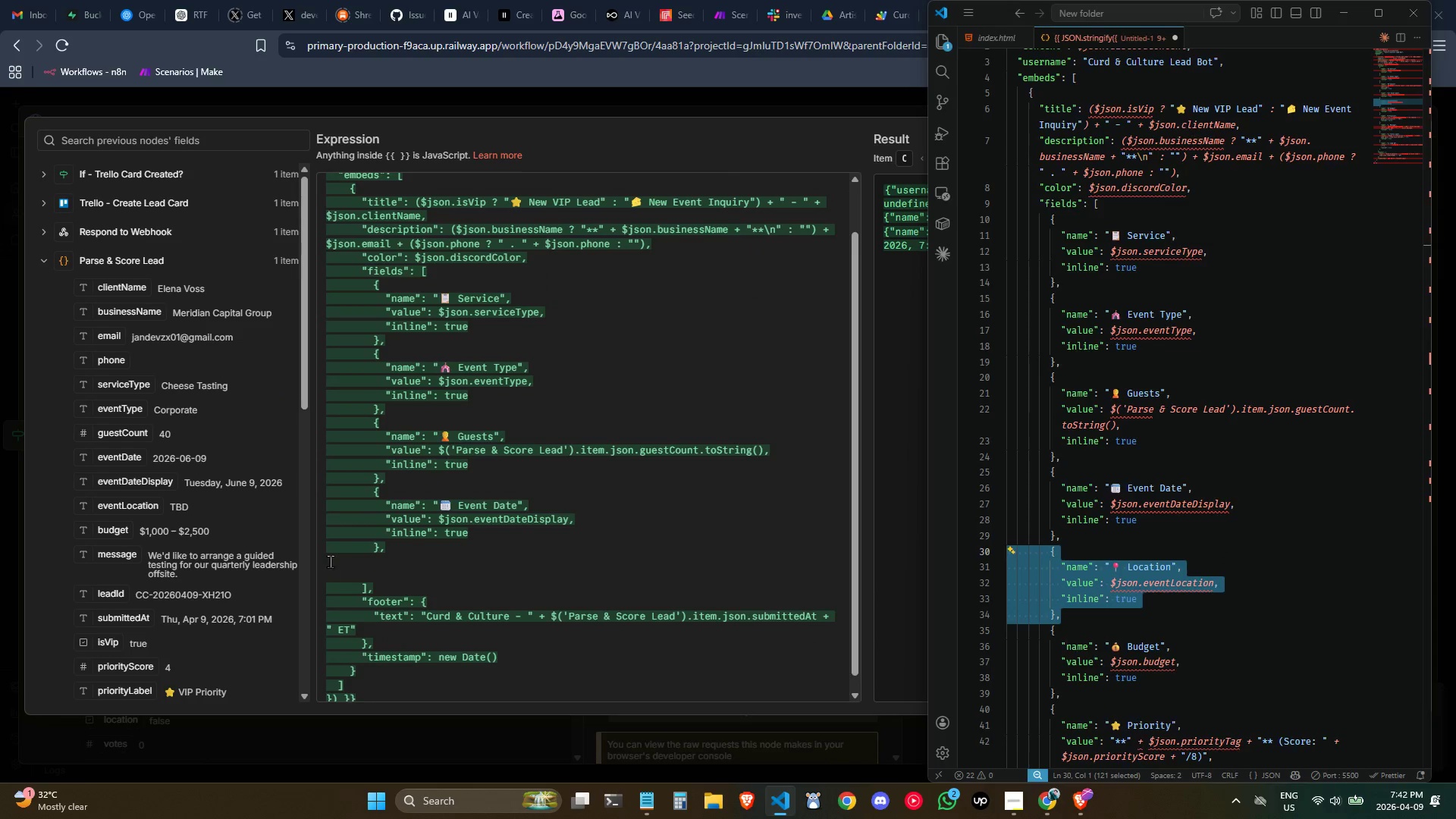 
key(Control+ControlLeft)
 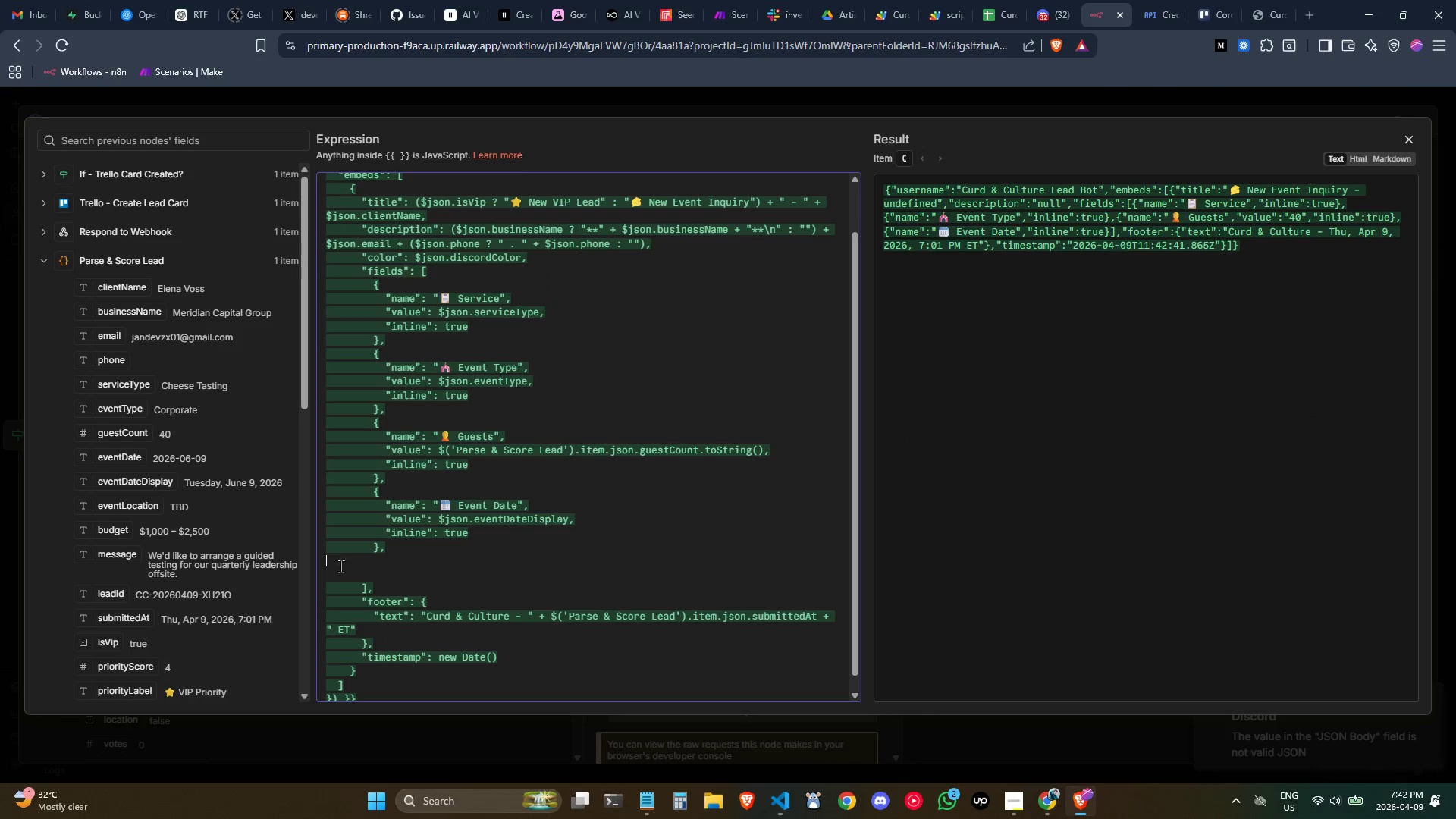 
key(Control+V)
 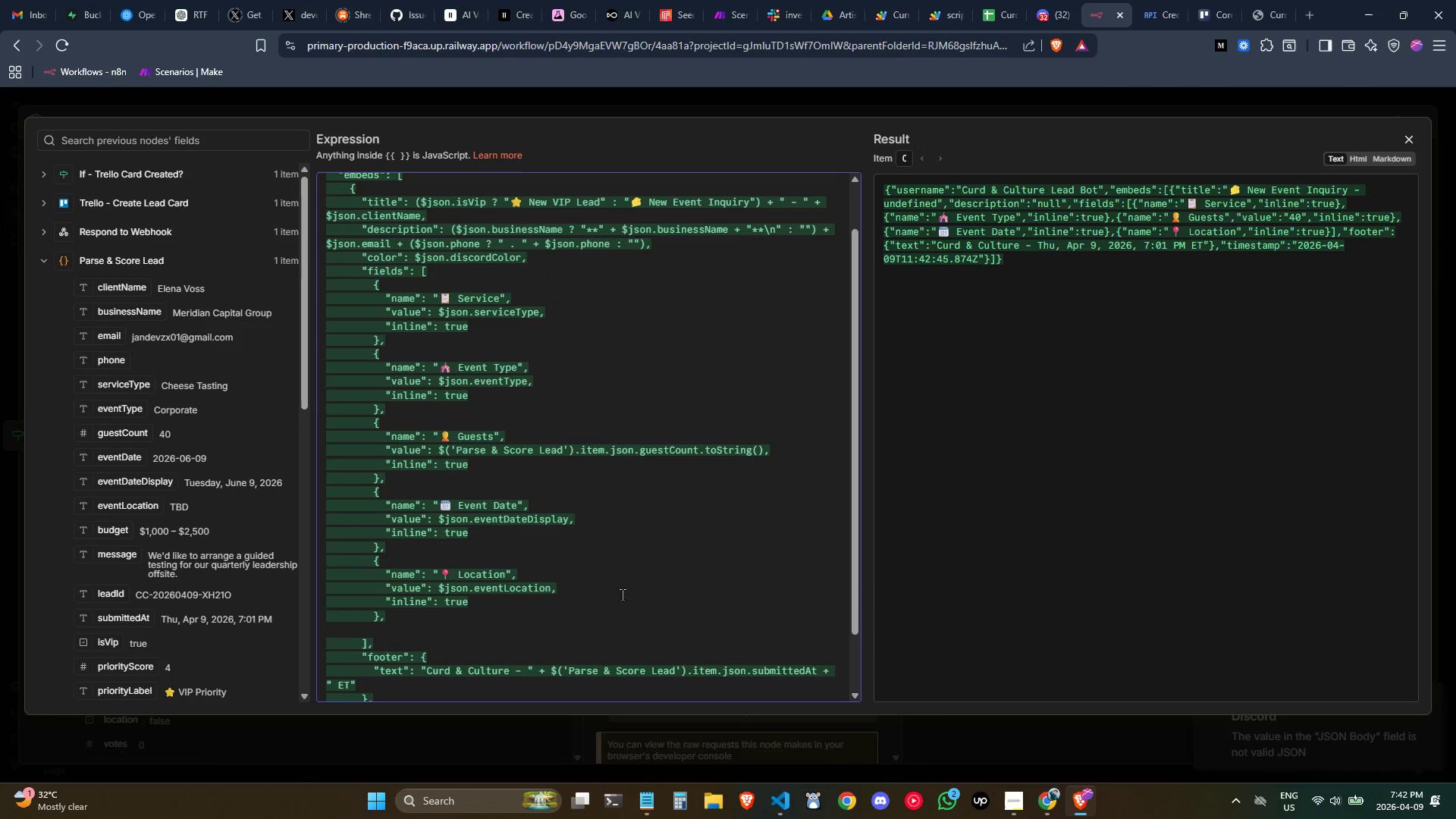 
key(Enter)
 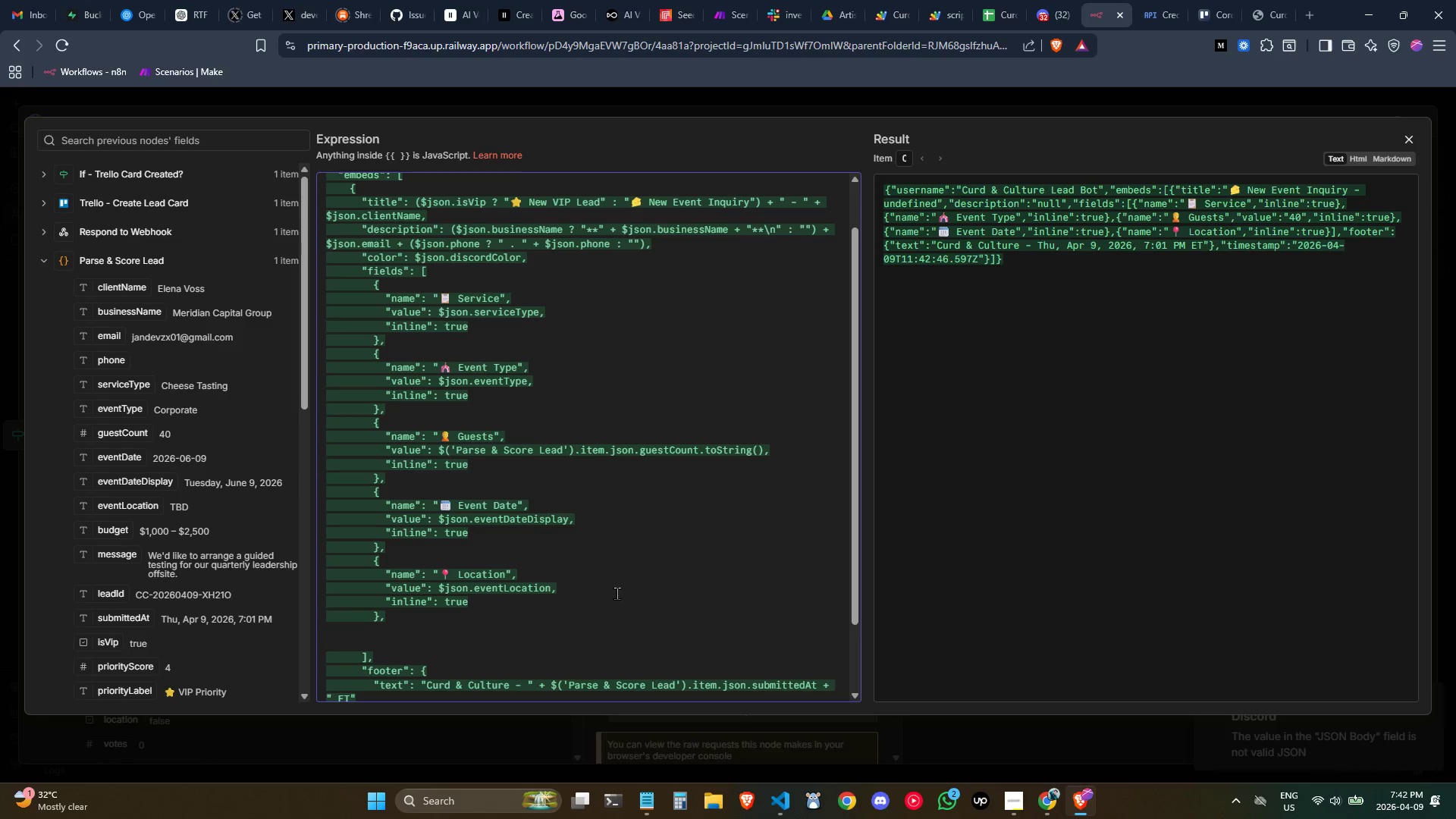 
key(Alt+AltLeft)
 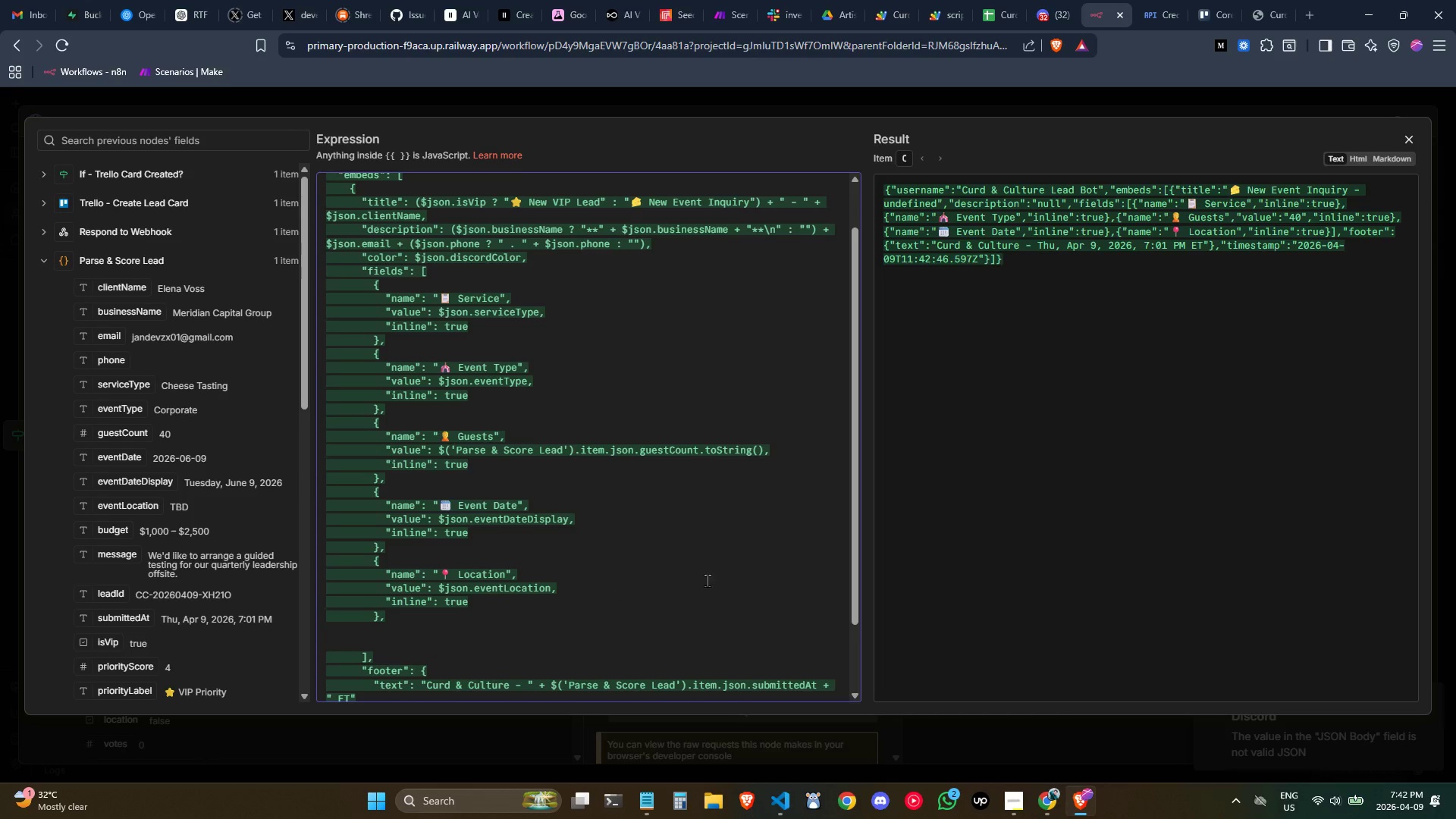 
key(Alt+Tab)
 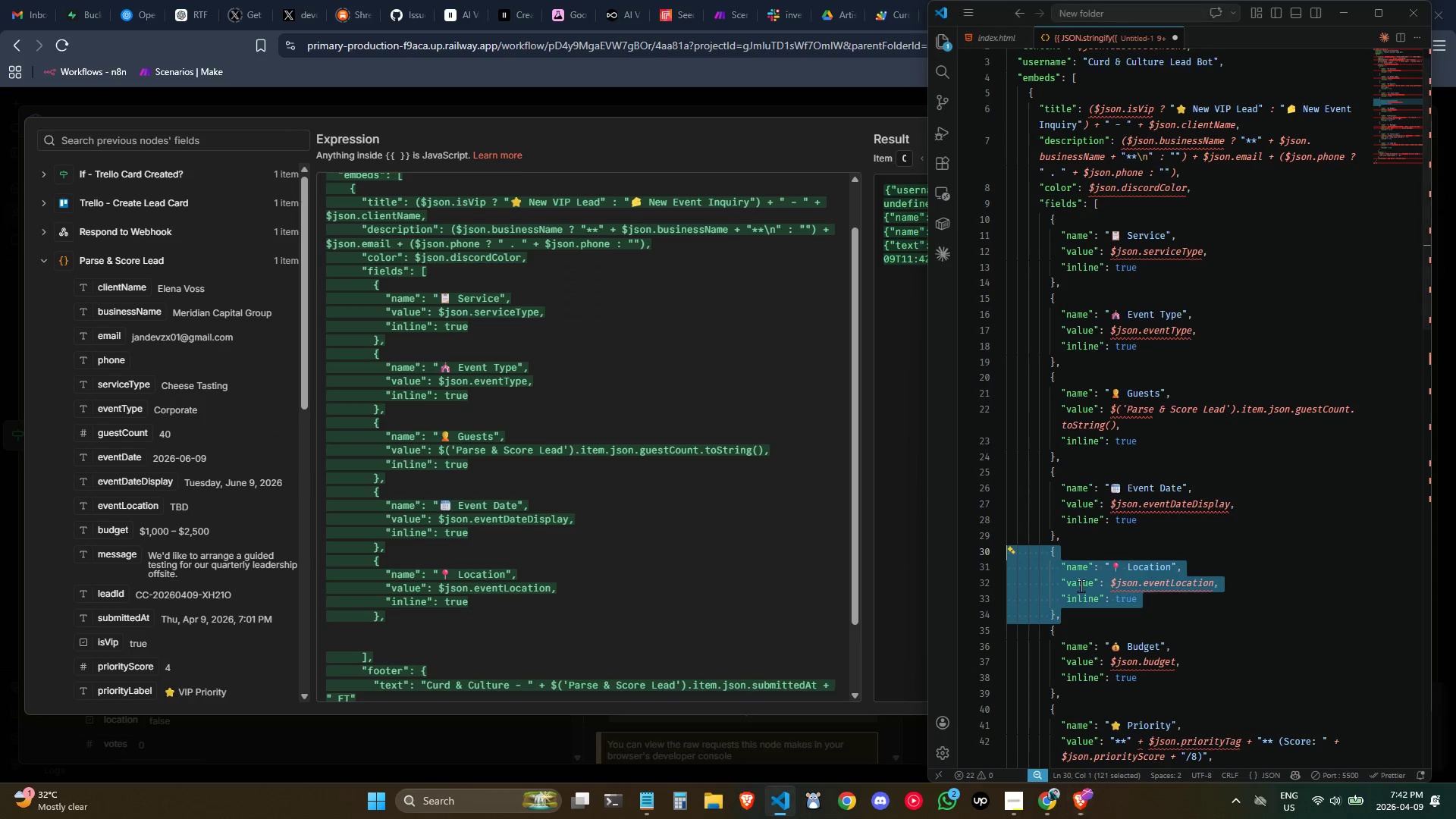 
scroll: coordinate [1081, 585], scroll_direction: down, amount: 3.0
 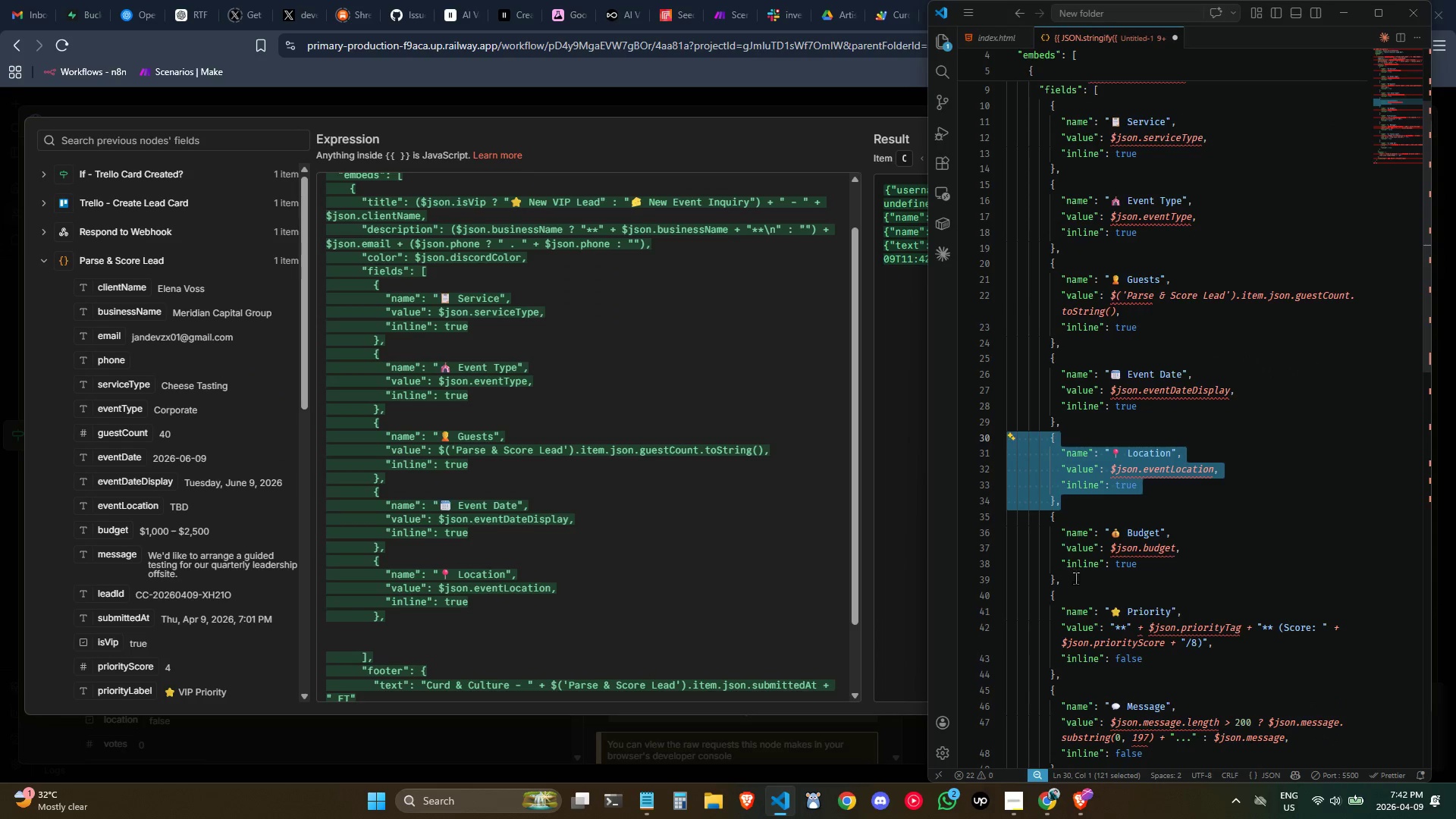 
left_click_drag(start_coordinate=[1075, 578], to_coordinate=[992, 523])
 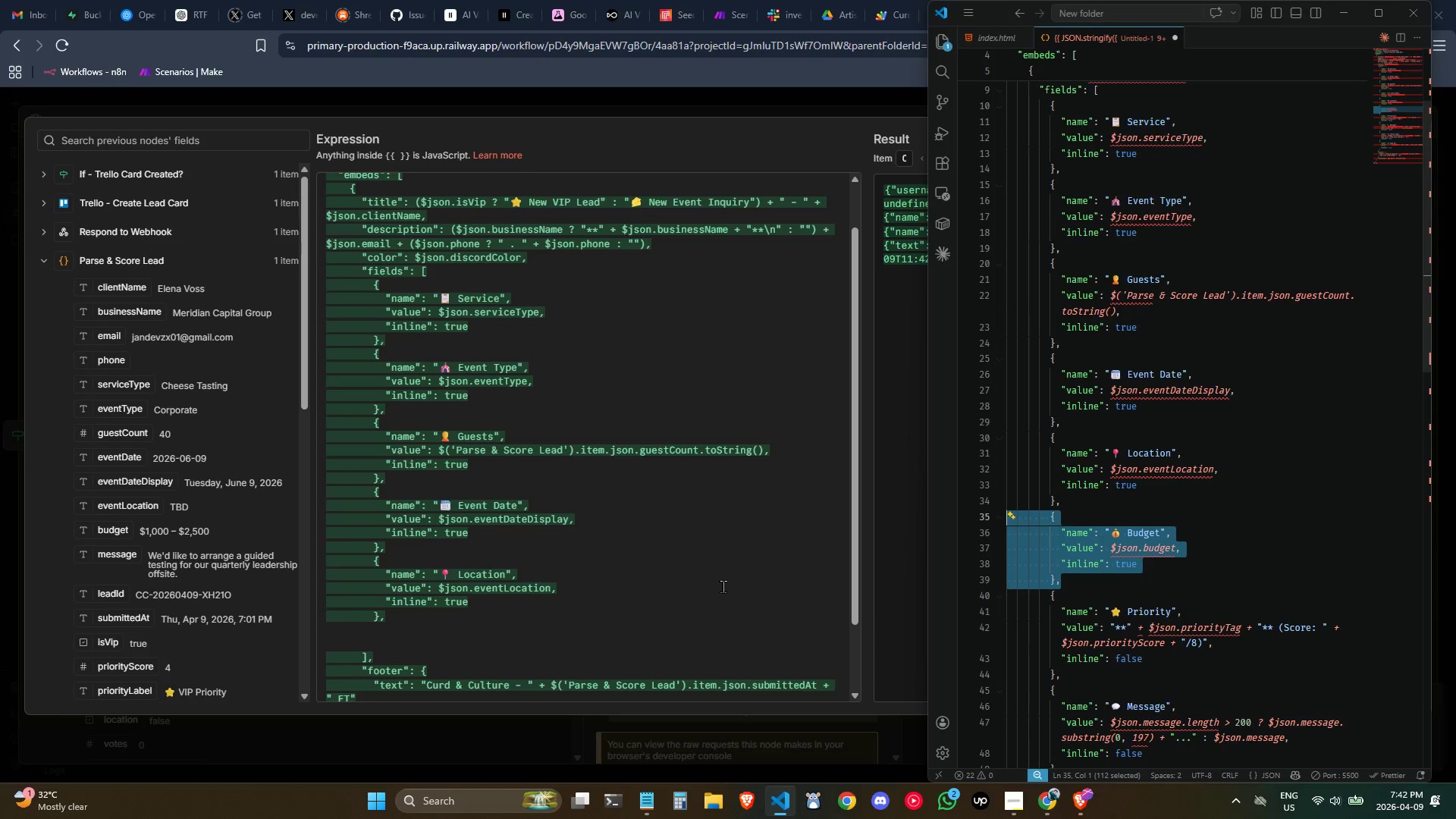 
key(Control+C)
 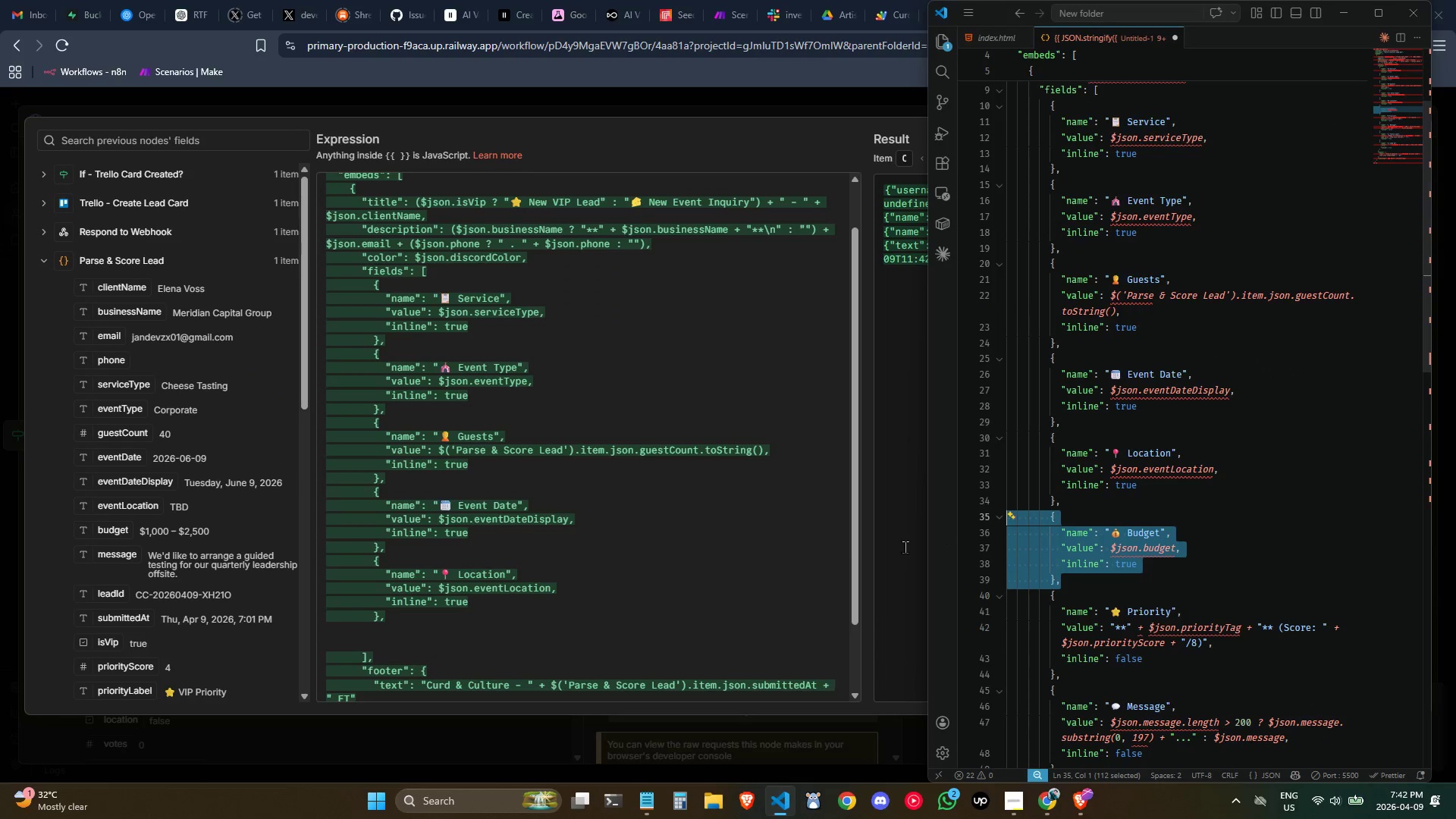 
key(Control+C)
 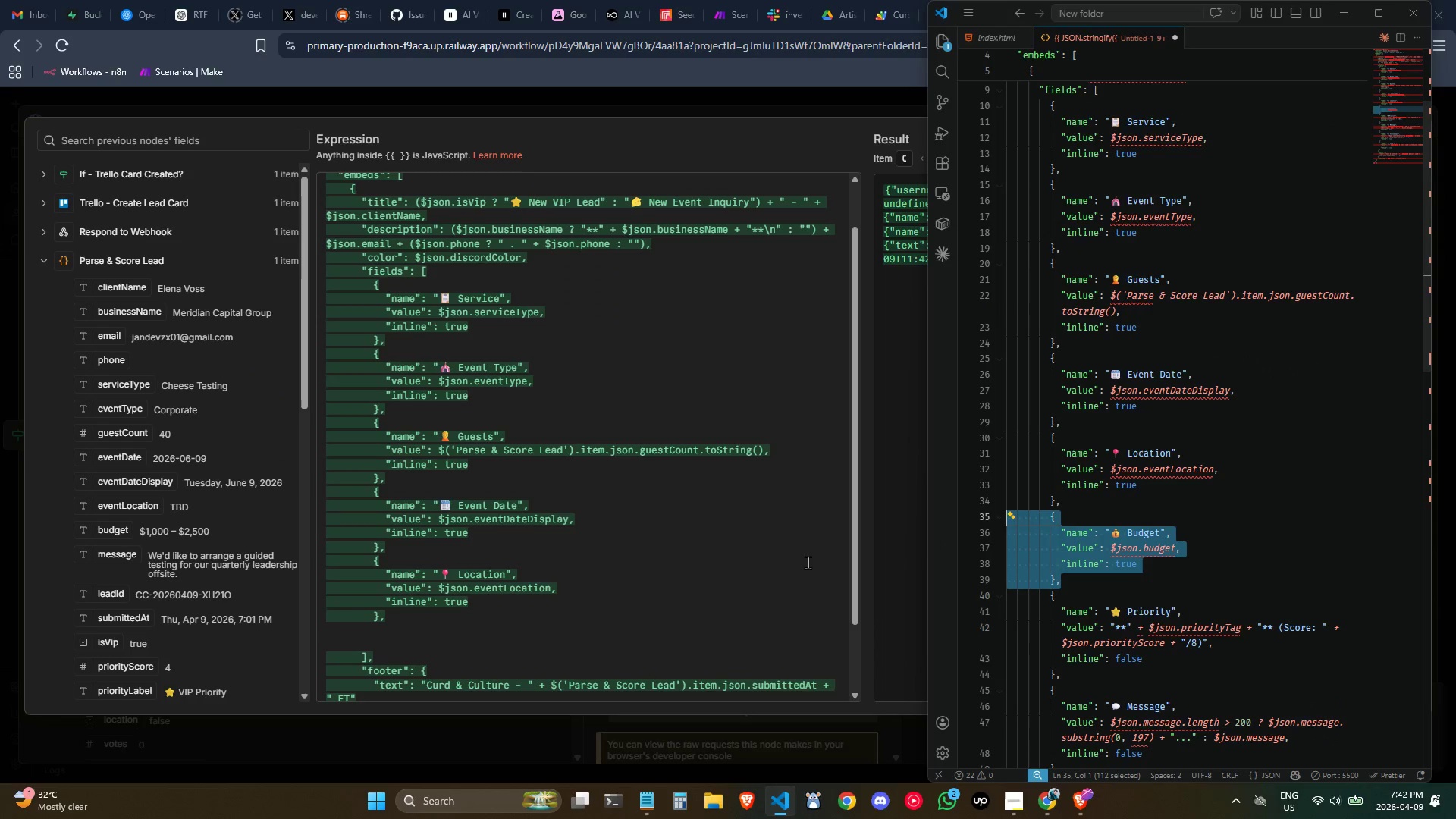 
key(Control+C)
 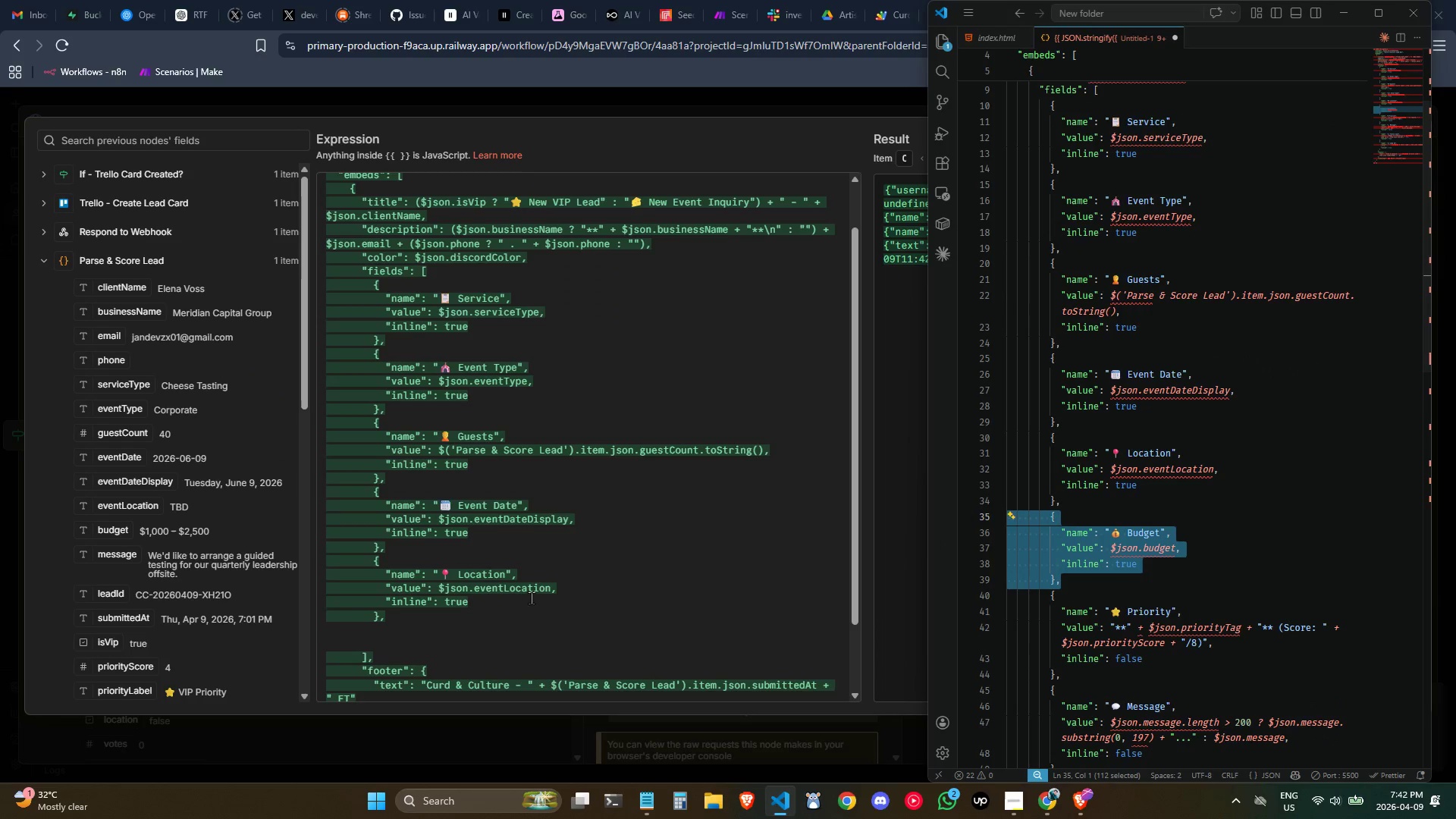 
key(Control+C)
 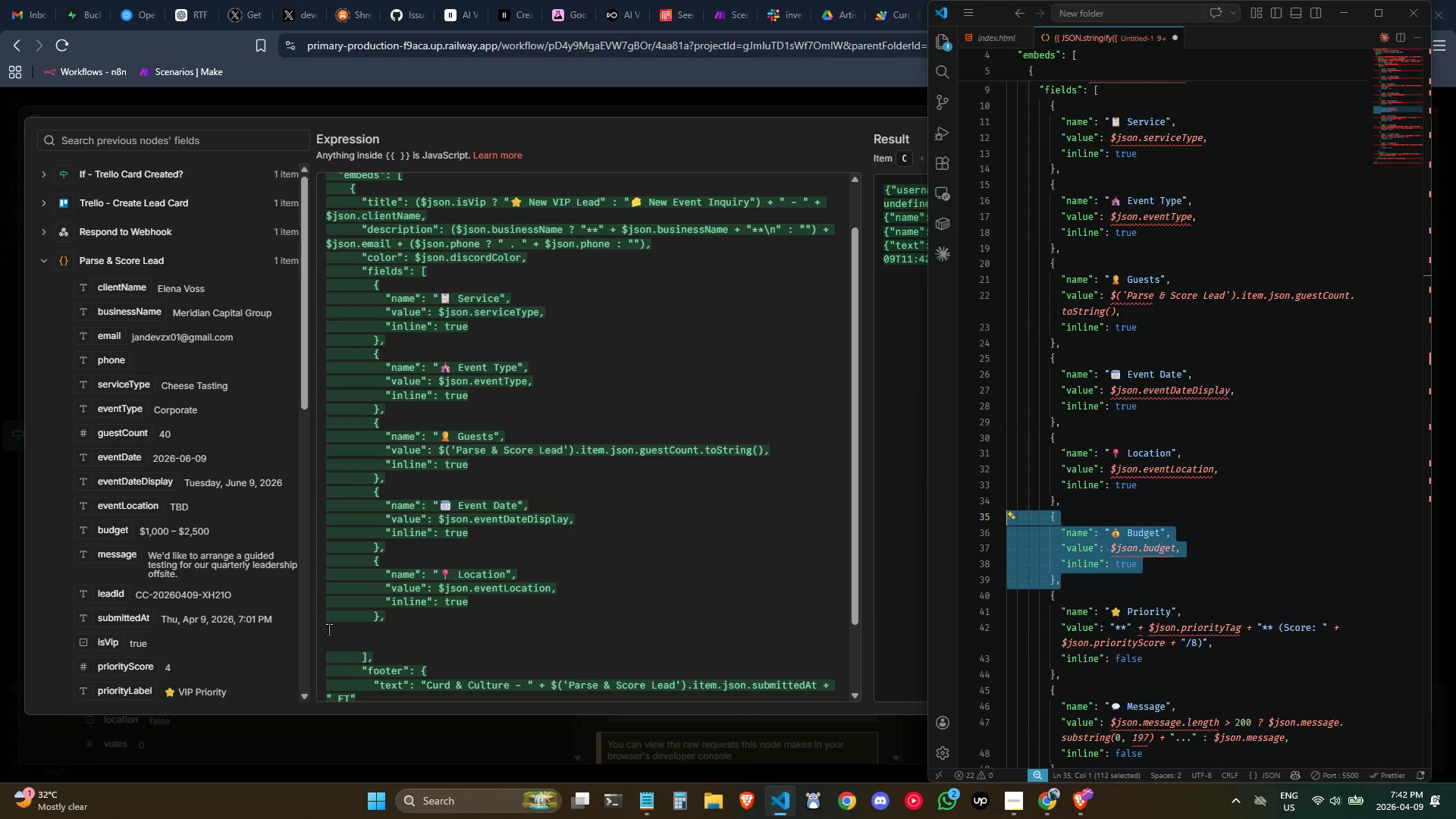 
key(Control+ControlLeft)
 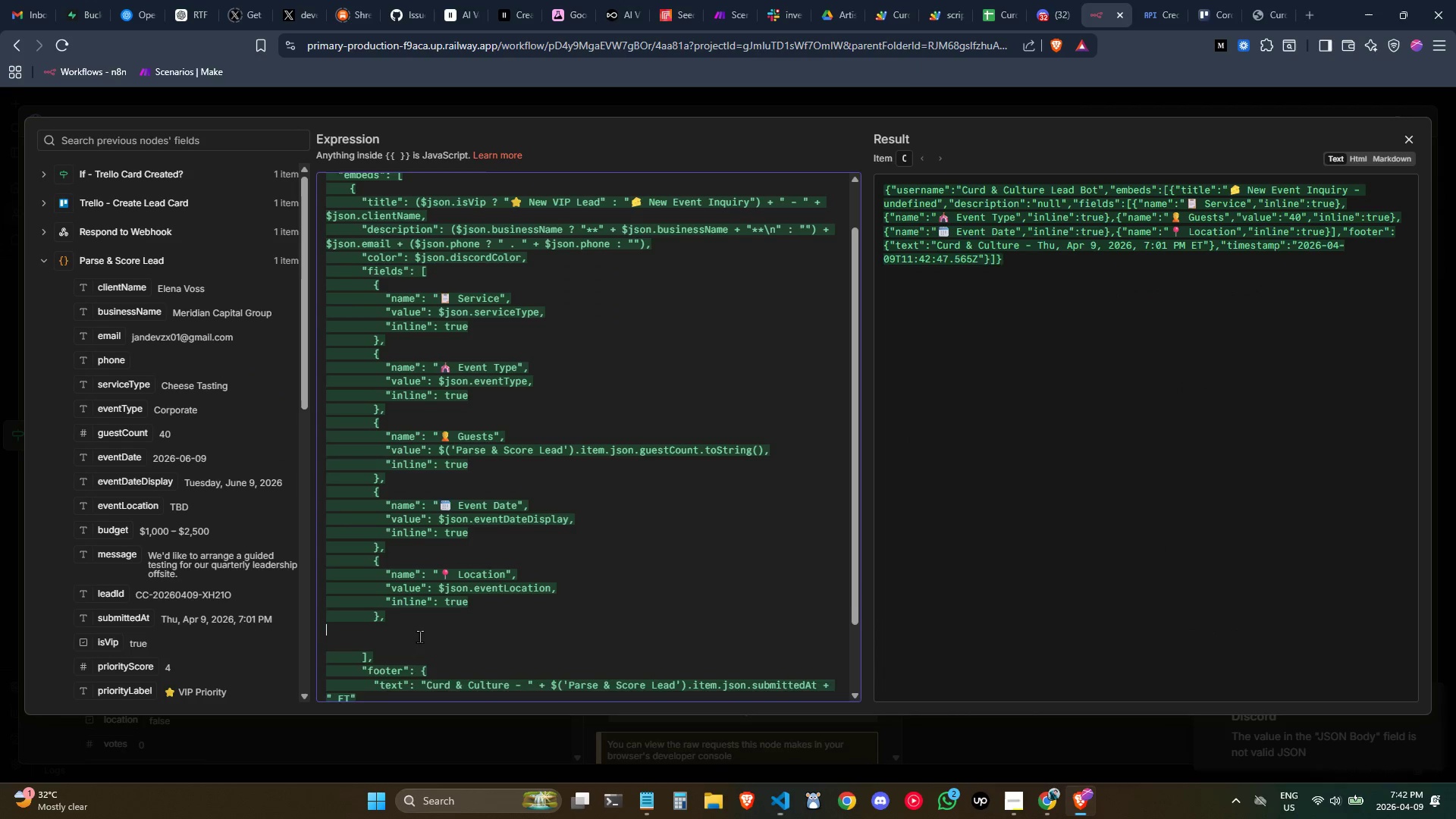 
key(Control+V)
 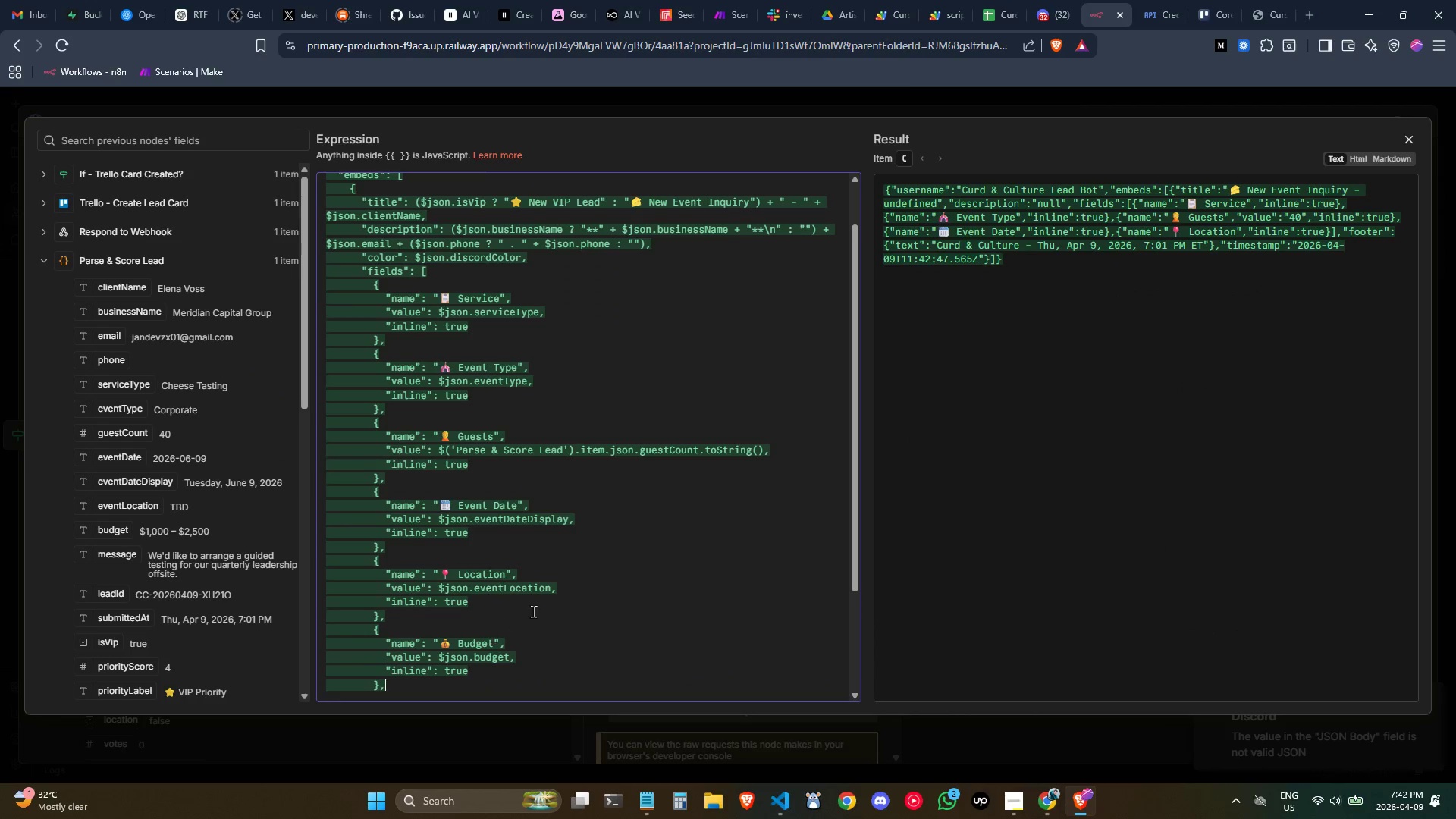 
scroll: coordinate [535, 610], scroll_direction: down, amount: 2.0
 